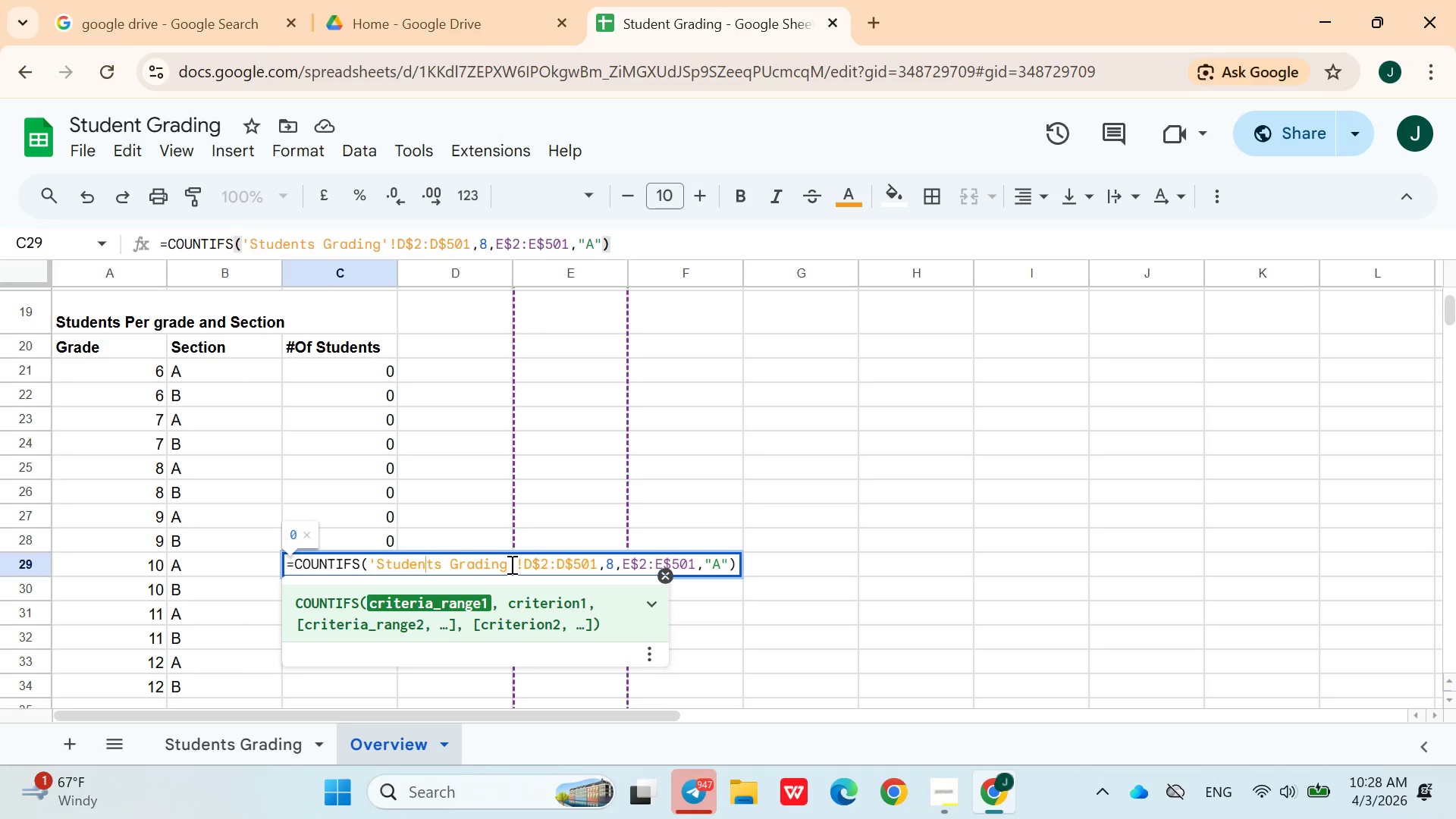 
left_click([615, 567])
 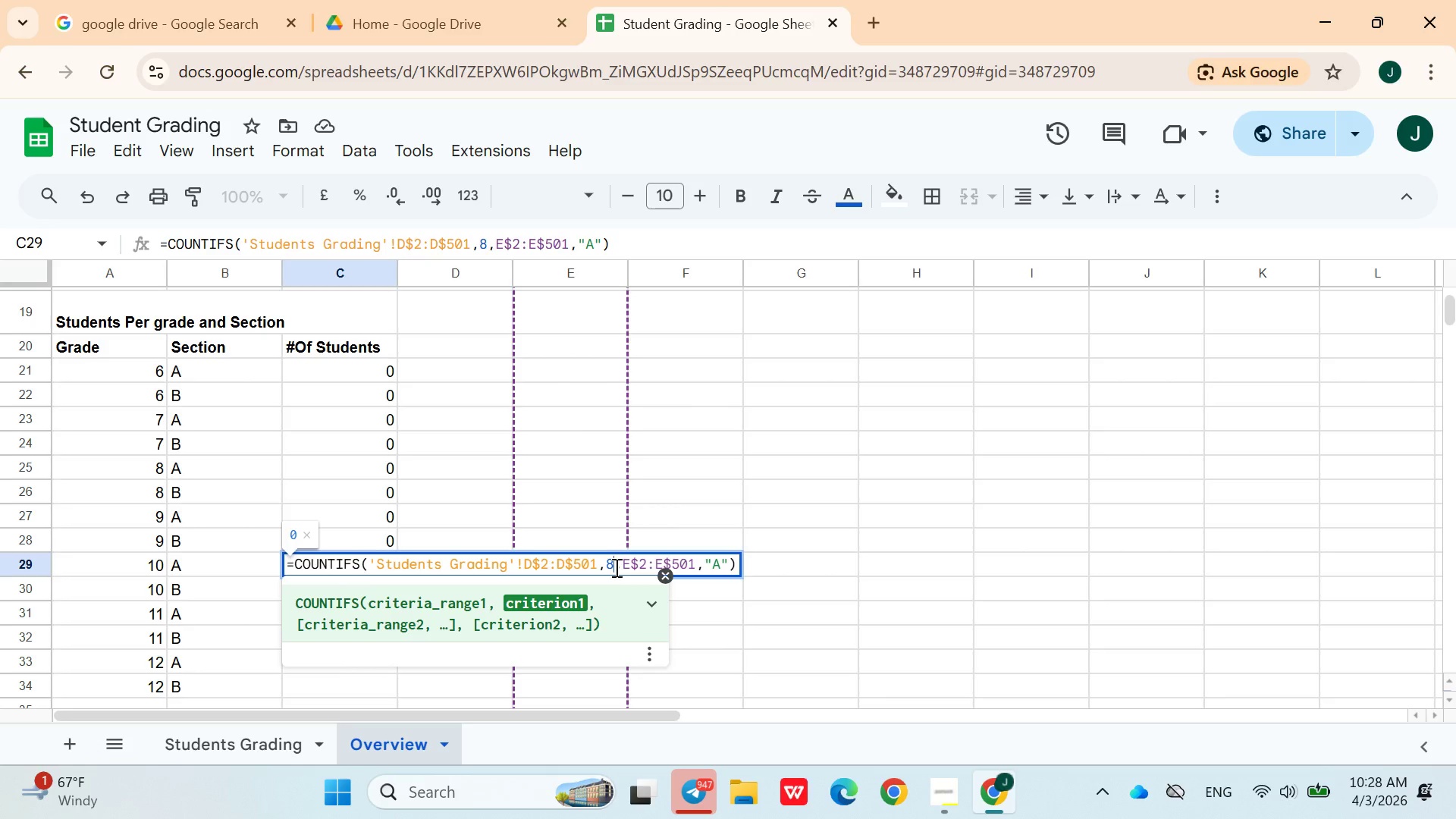 
key(Backspace)
type(10)
 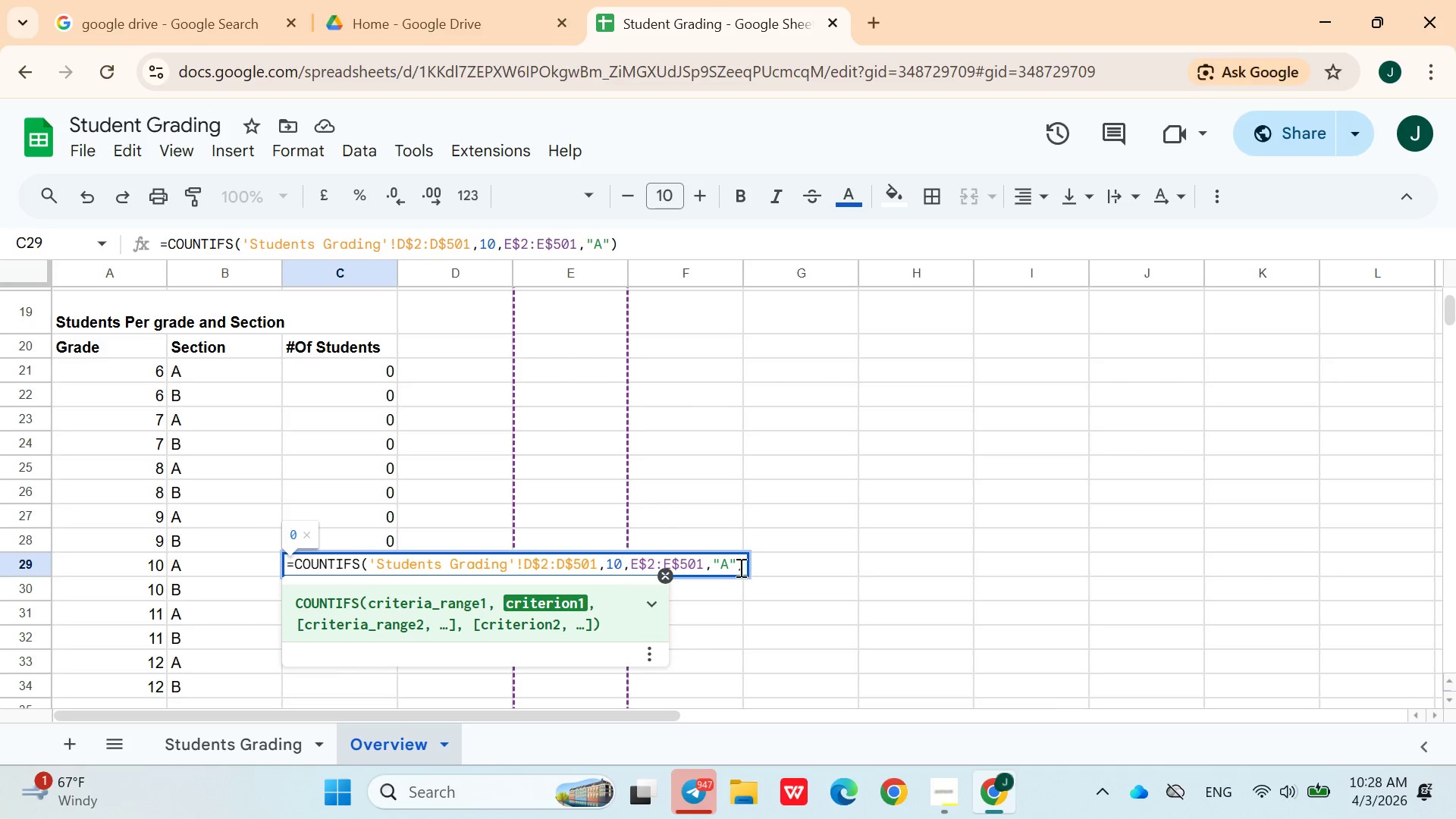 
hold_key(key=ArrowRight, duration=0.98)
 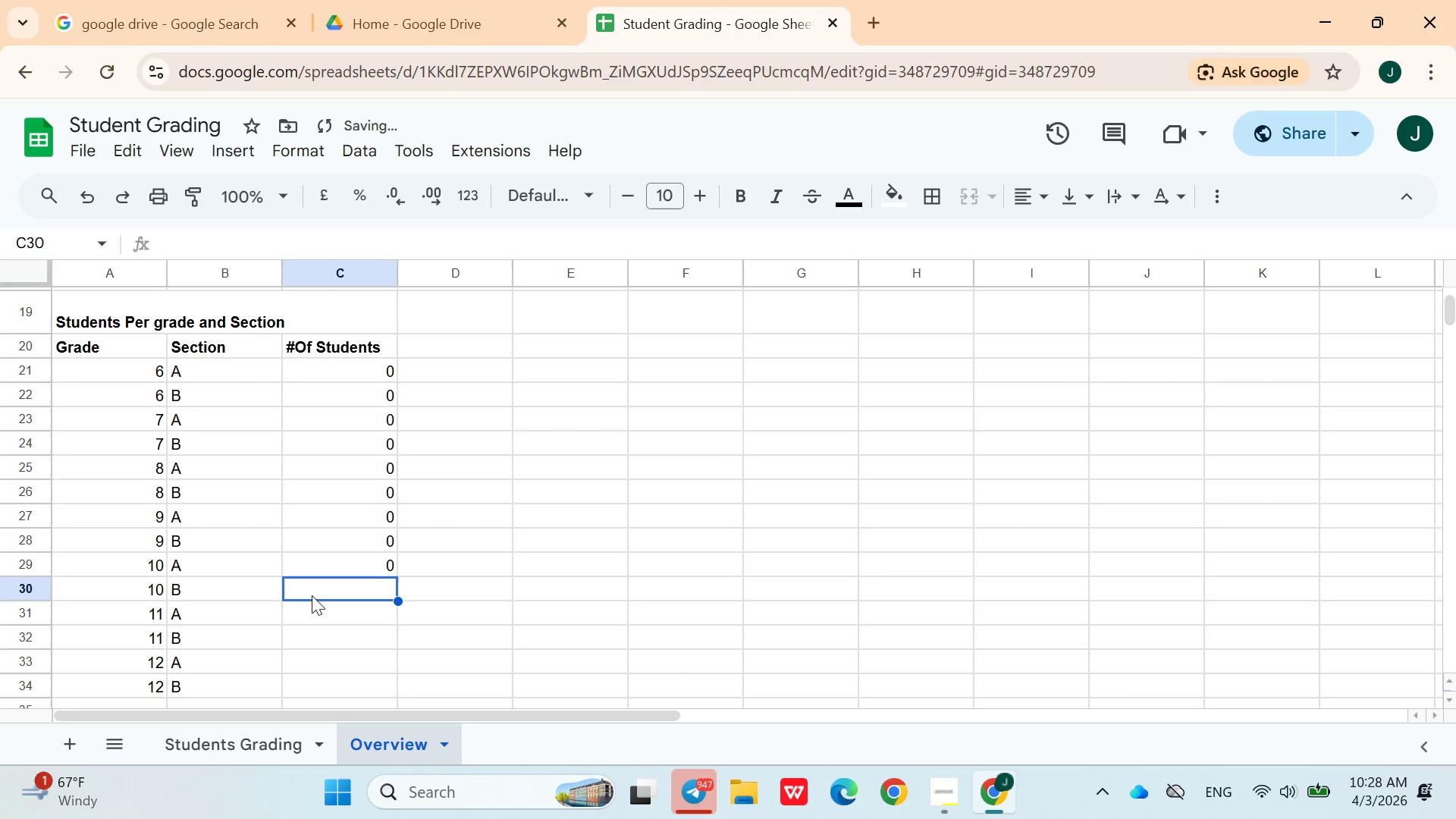 
left_click([333, 595])
 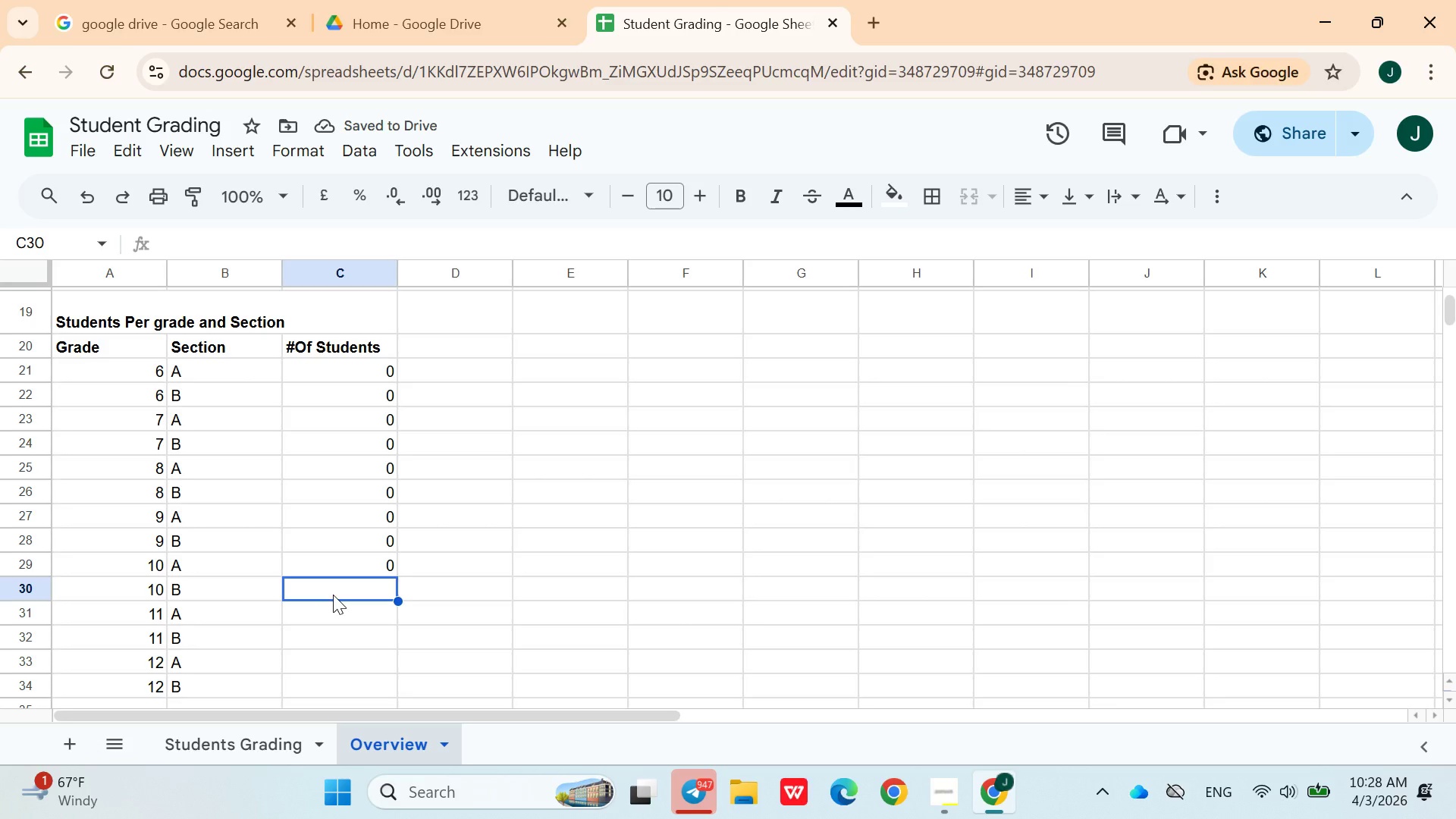 
key(Control+ControlLeft)
 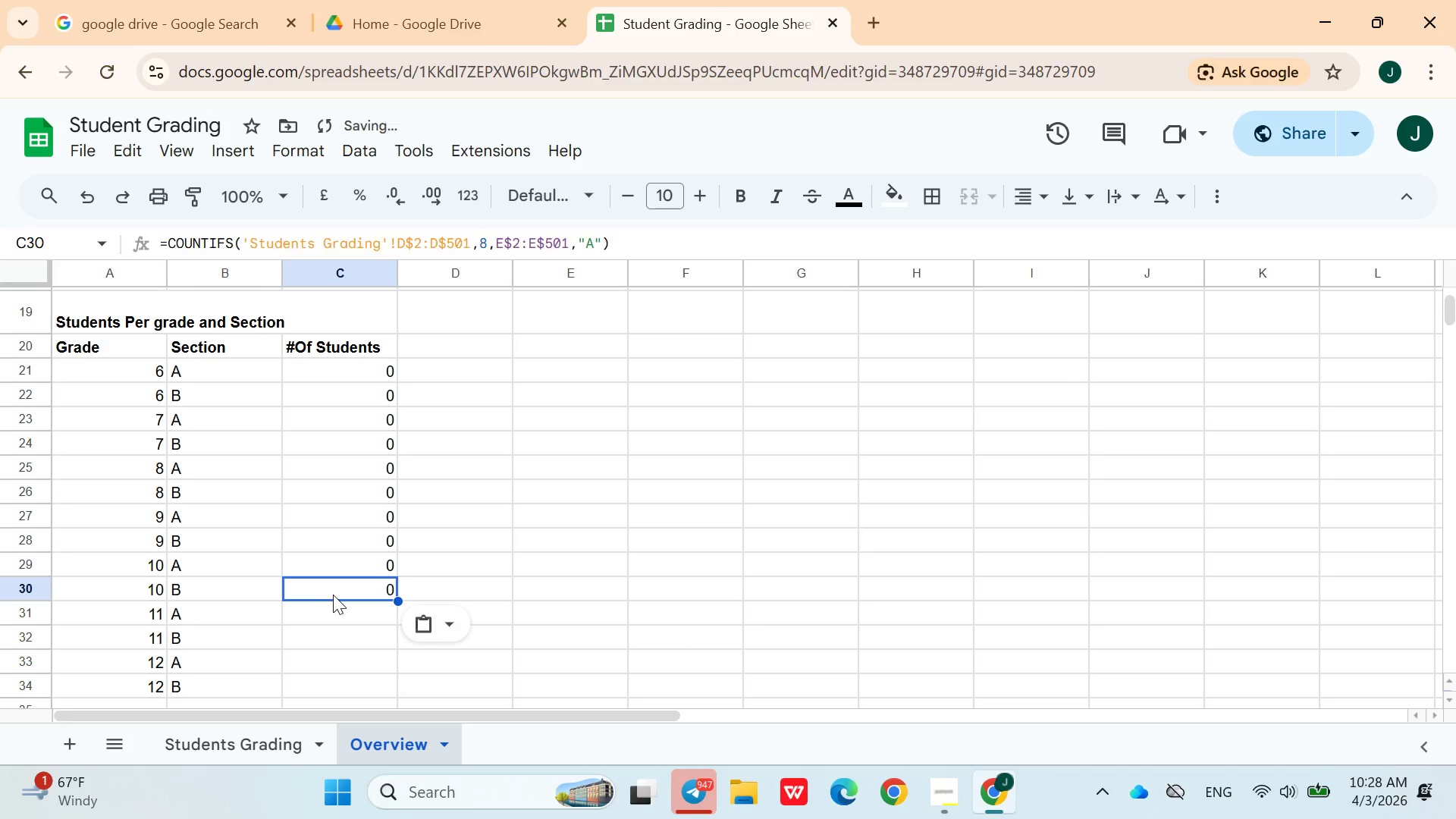 
key(Control+V)
 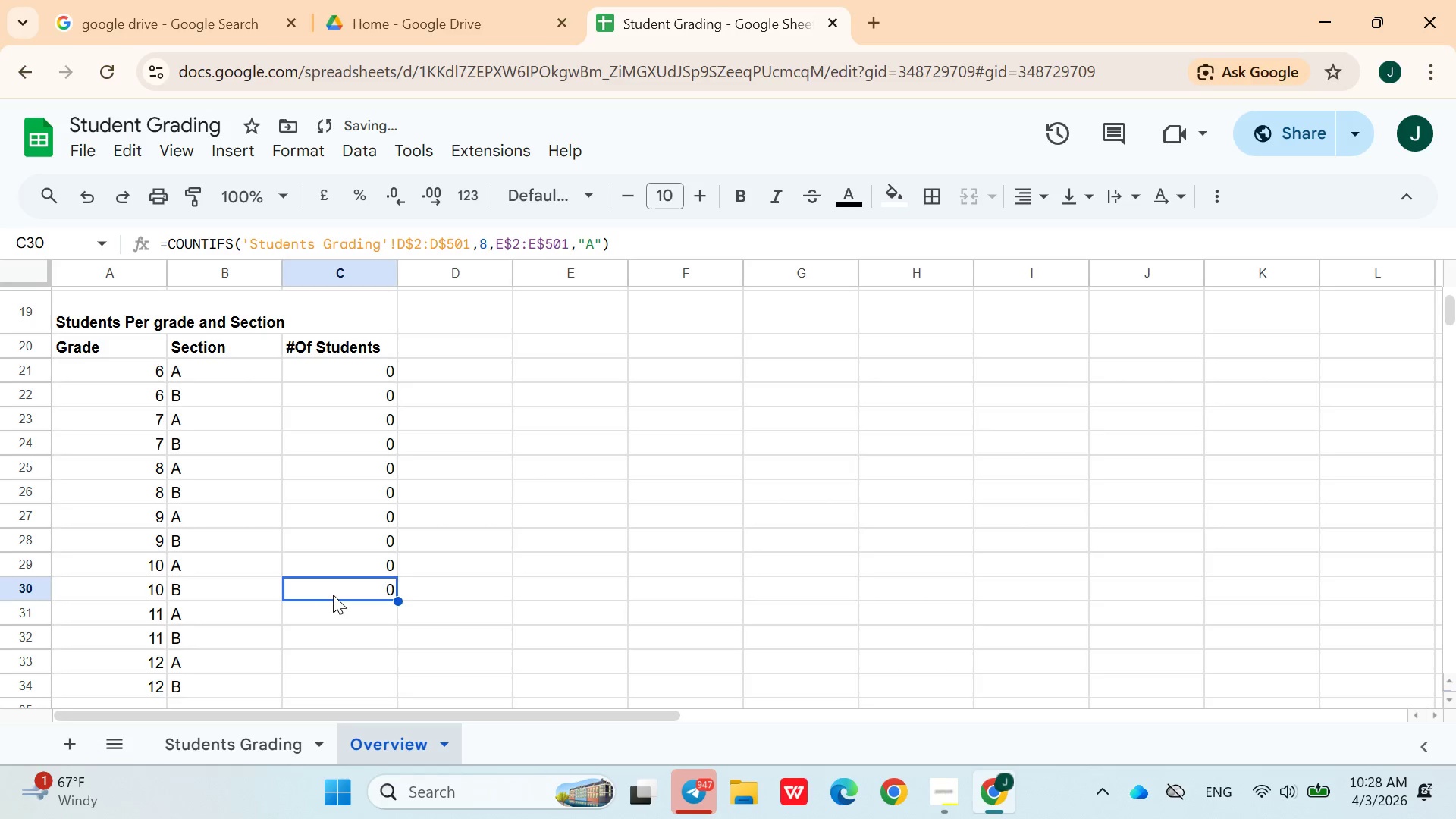 
double_click([333, 595])
 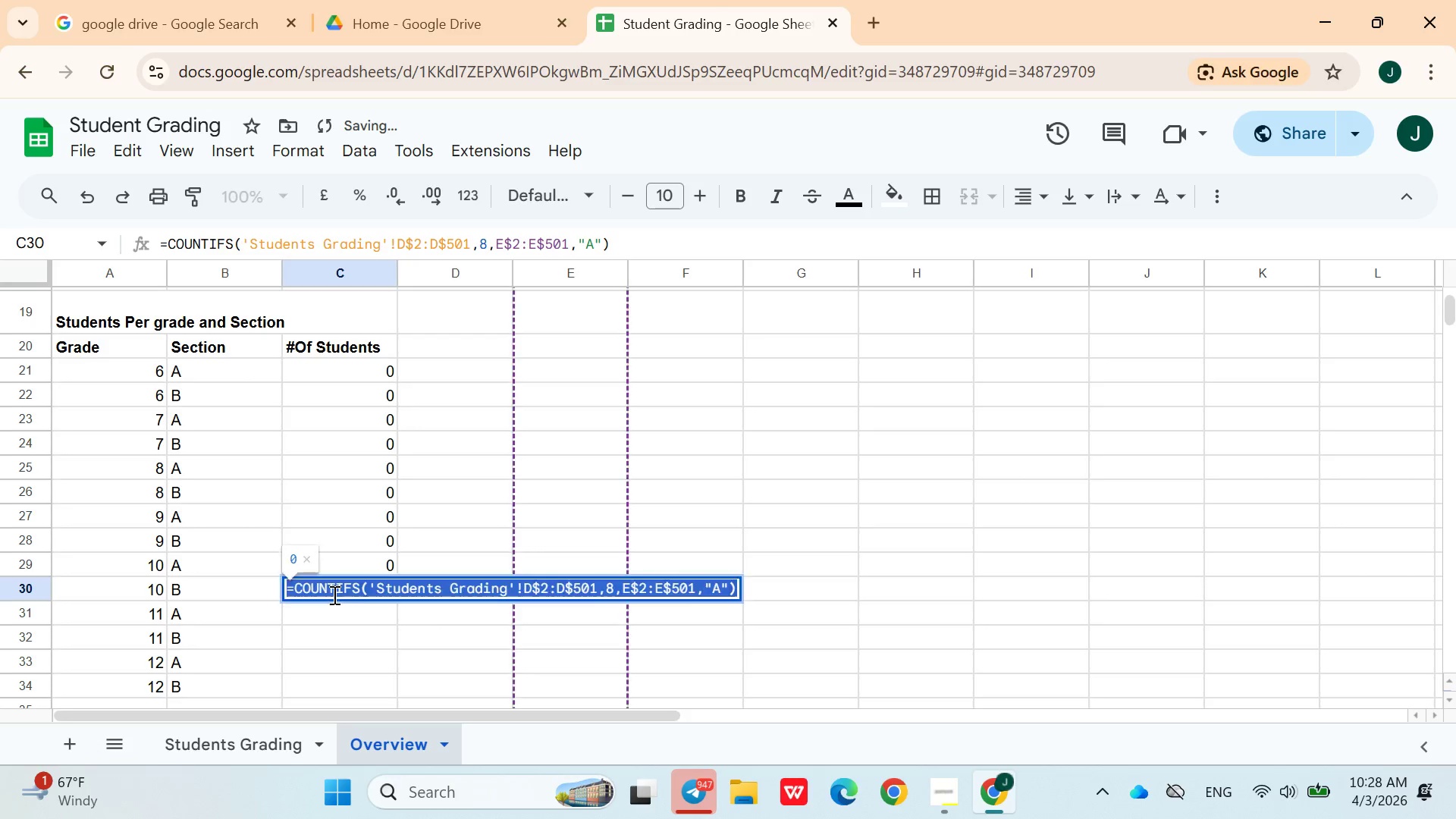 
triple_click([333, 595])
 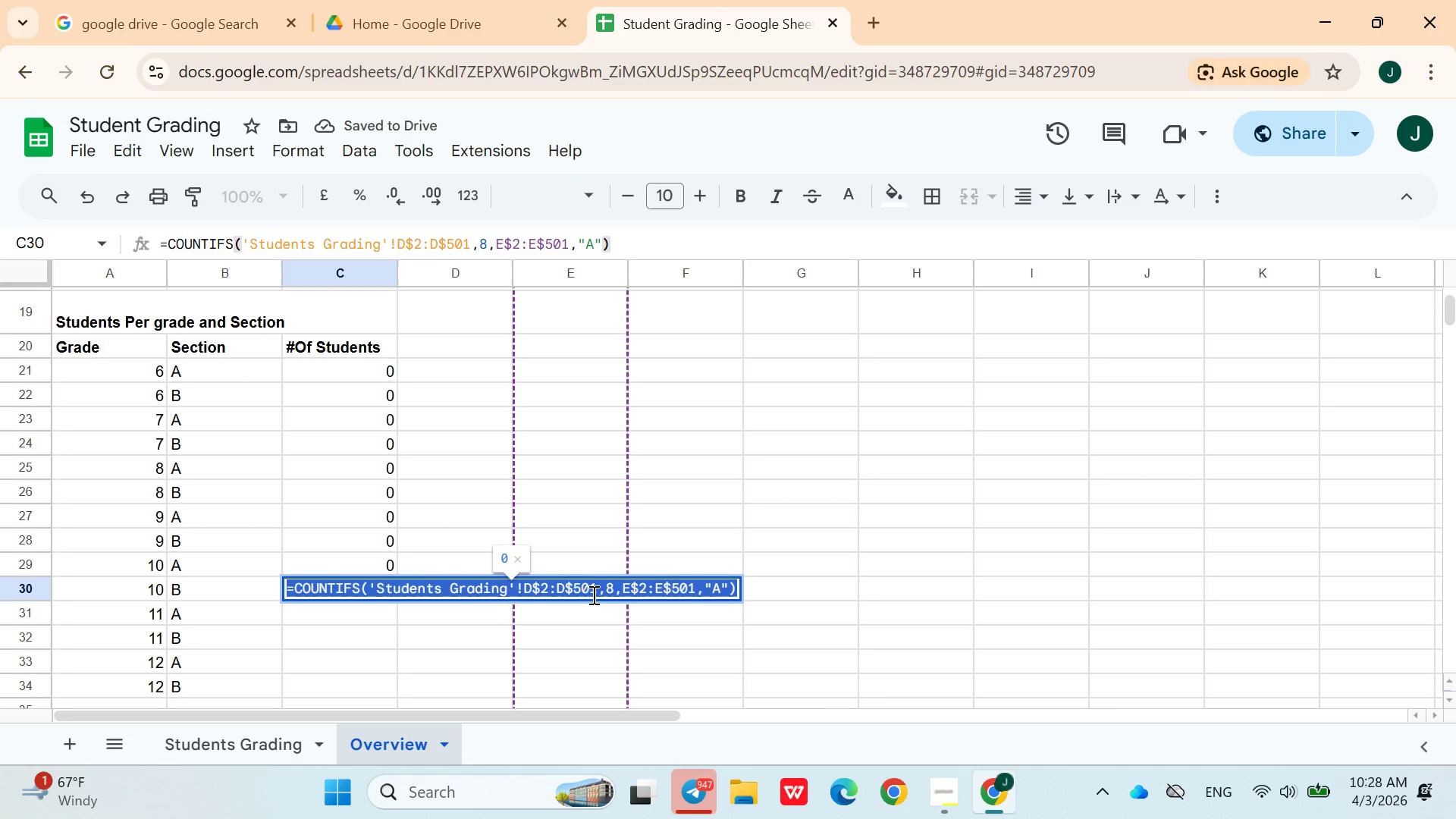 
left_click([614, 592])
 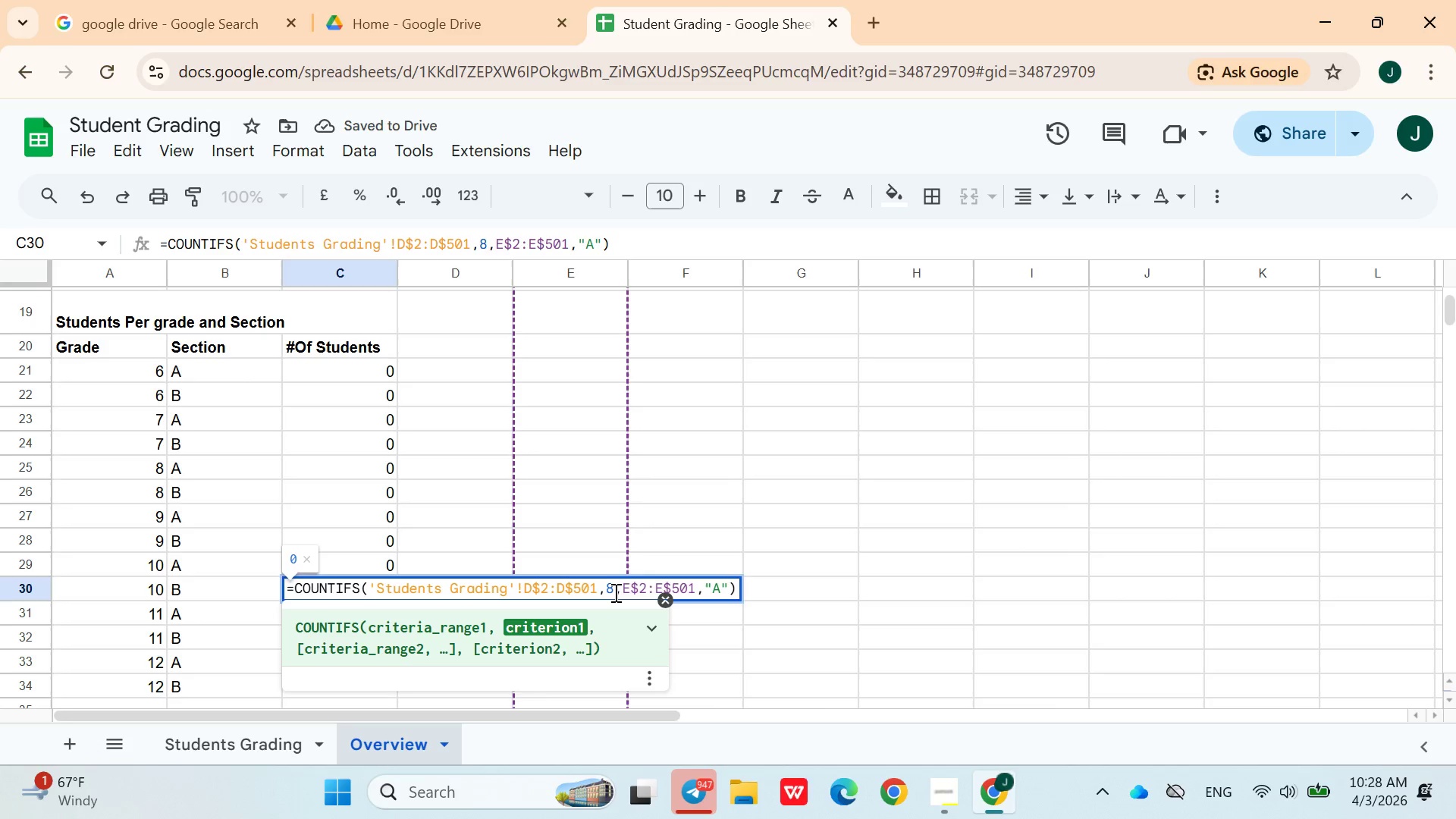 
key(Backspace)
type(10)
 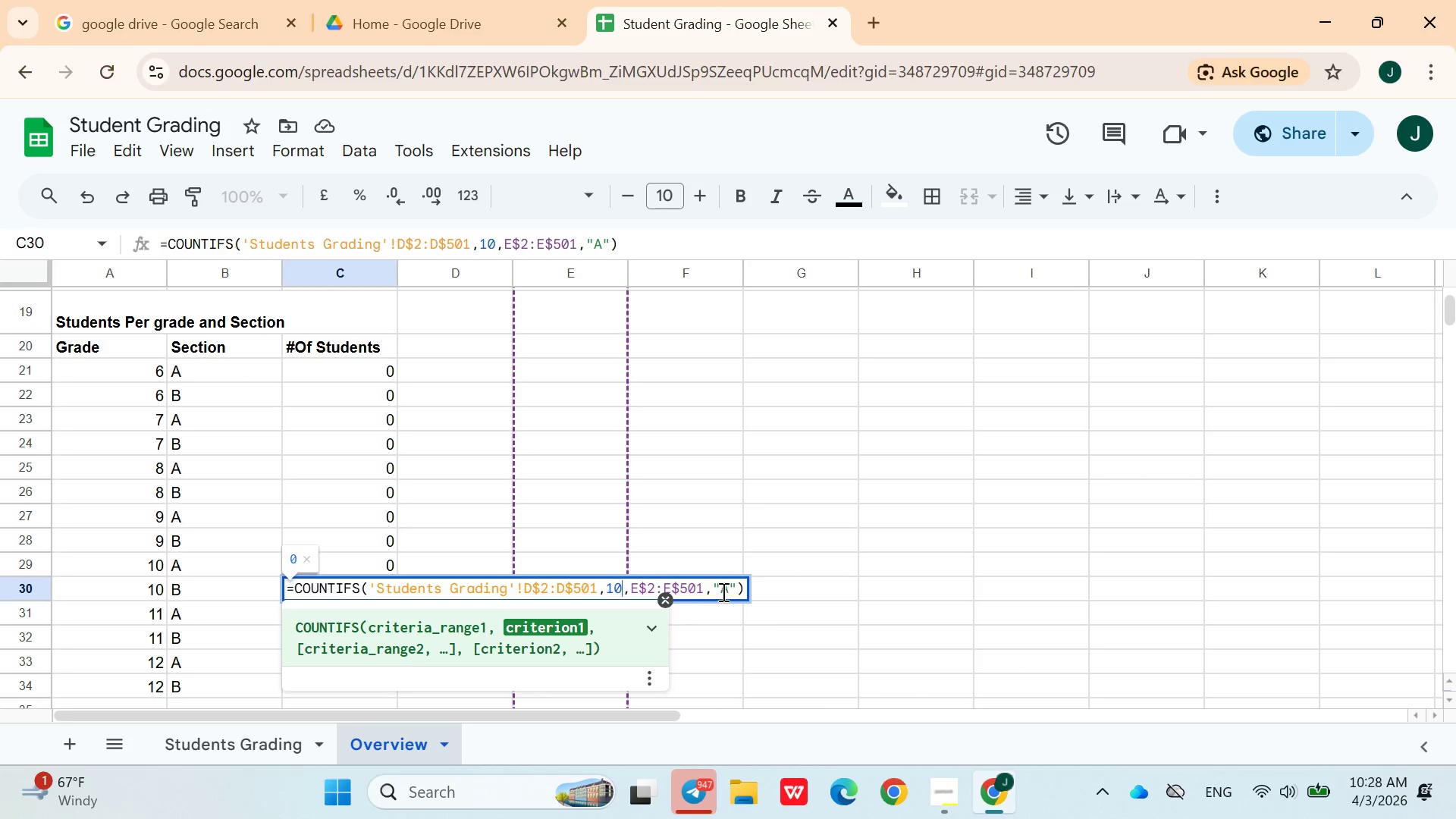 
left_click([727, 592])
 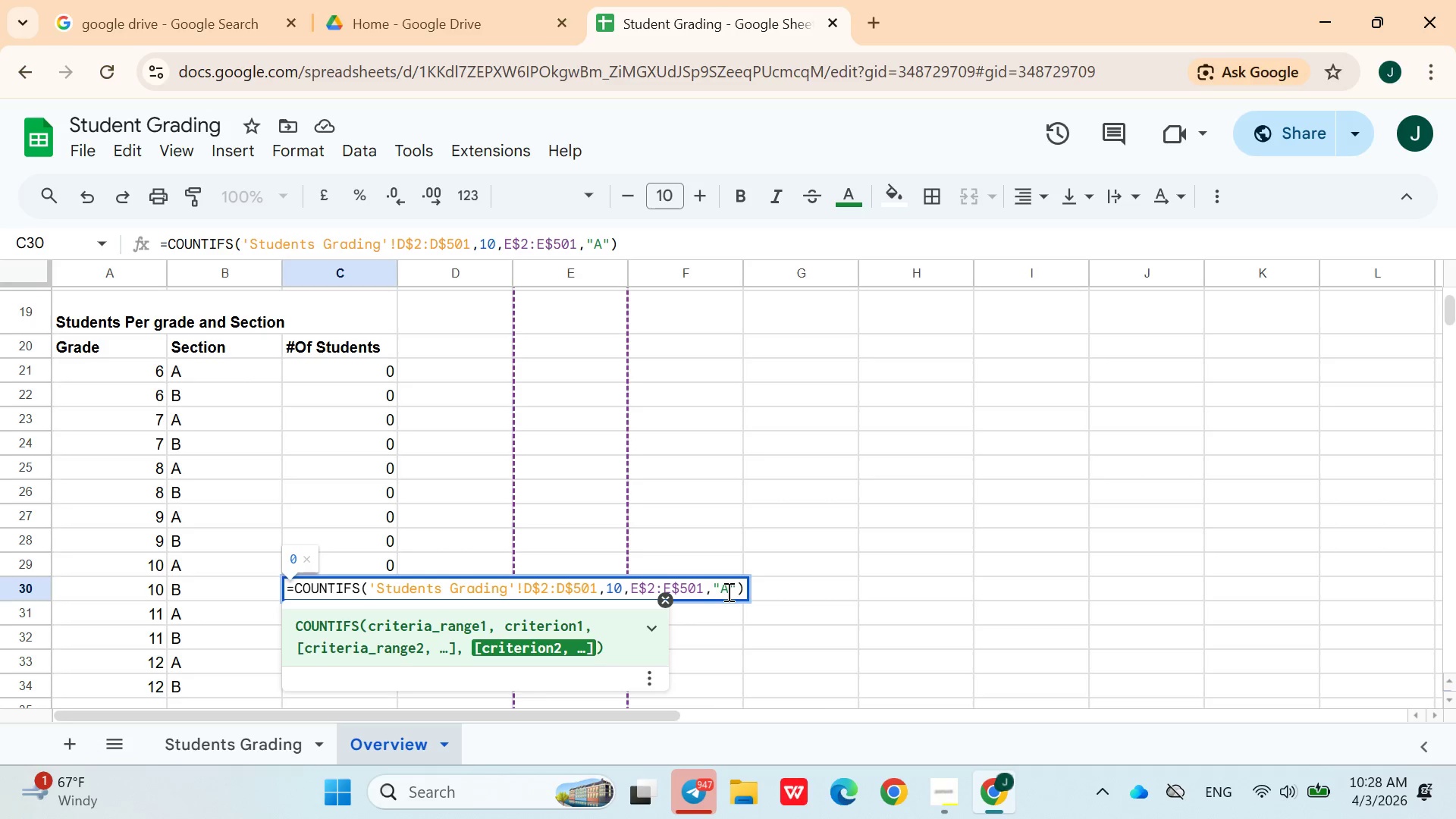 
key(Backspace)
 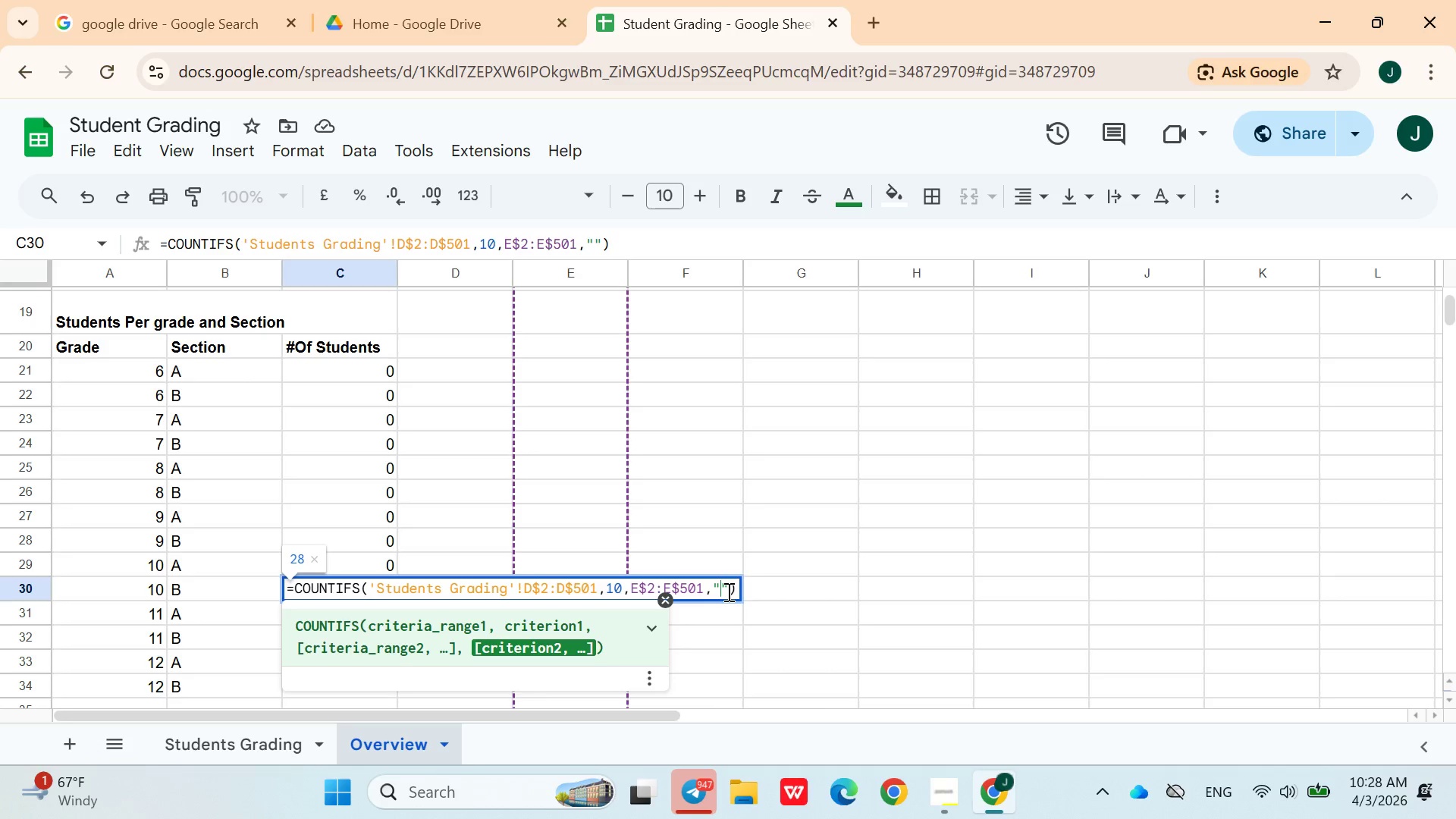 
key(Shift+ShiftLeft)
 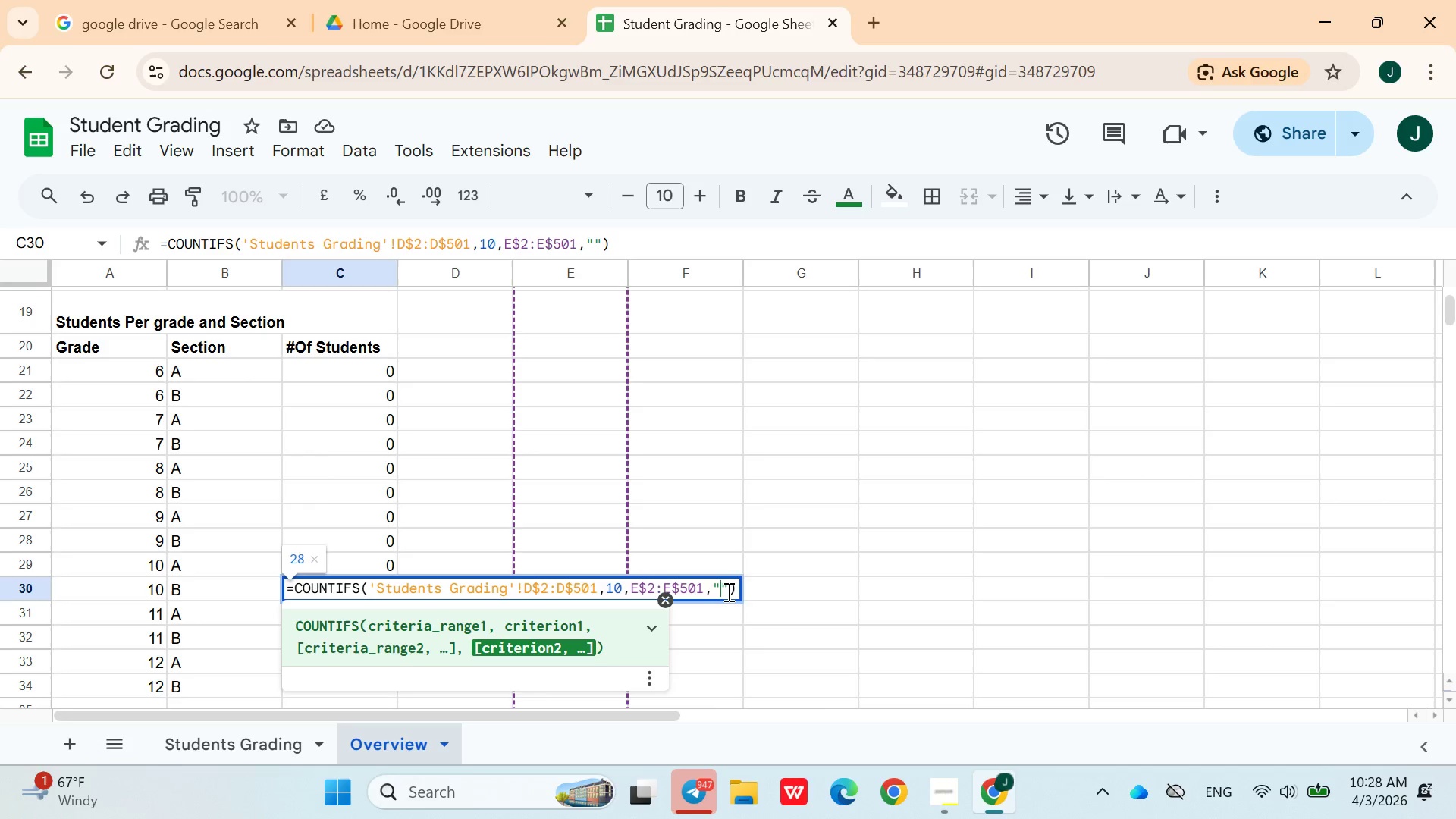 
key(Shift+B)
 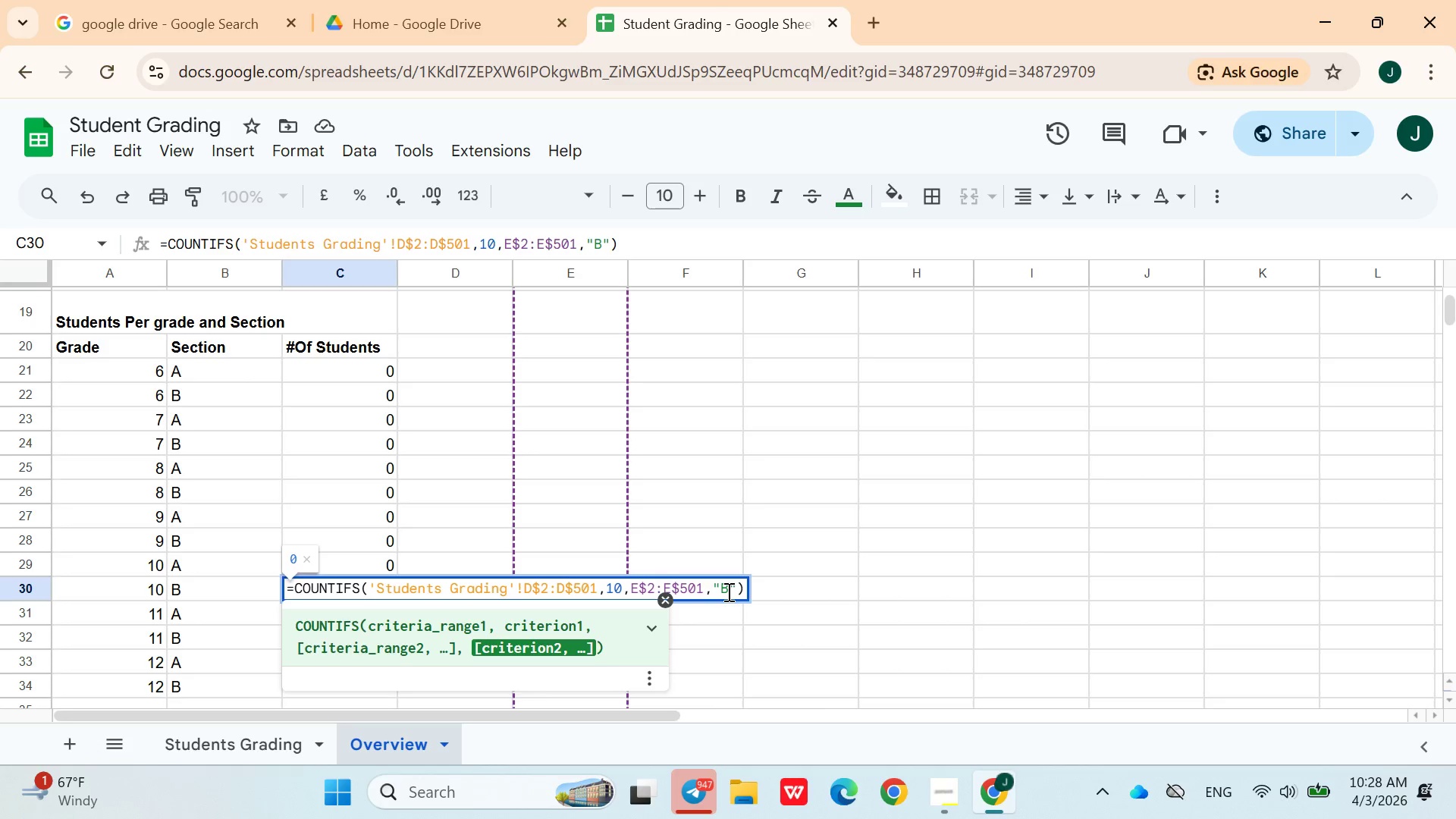 
key(ArrowRight)
 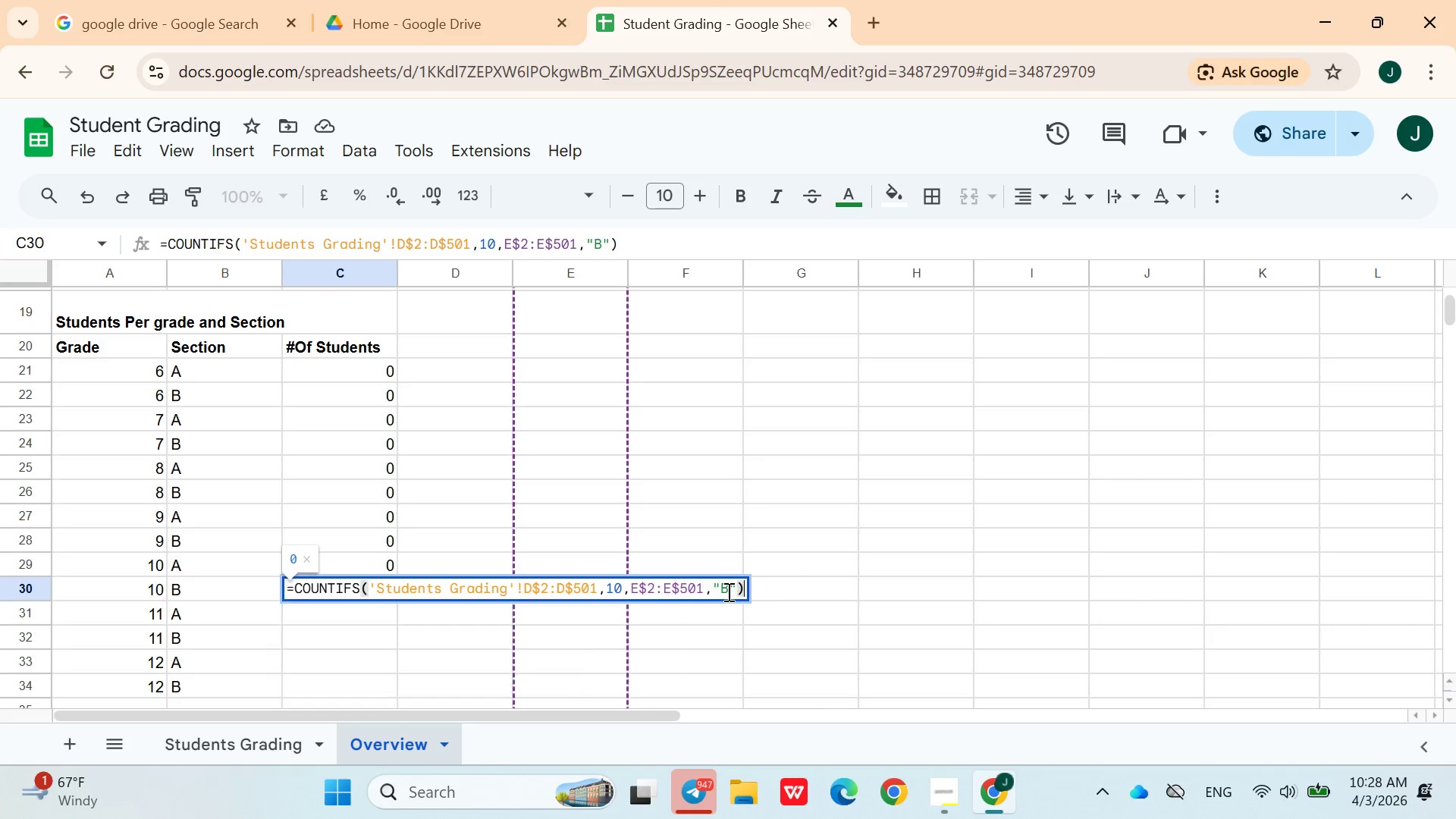 
key(ArrowRight)
 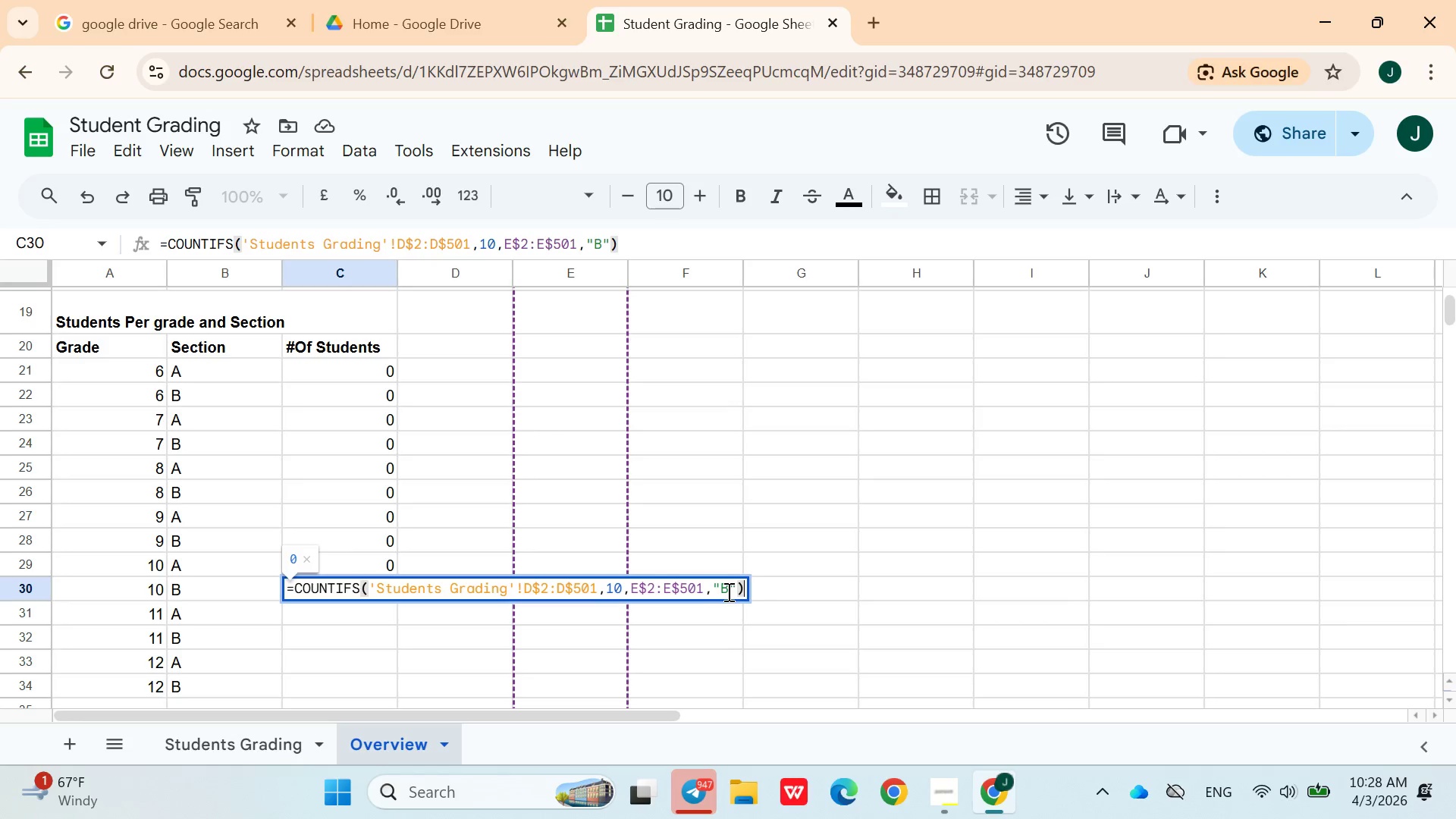 
key(Enter)
 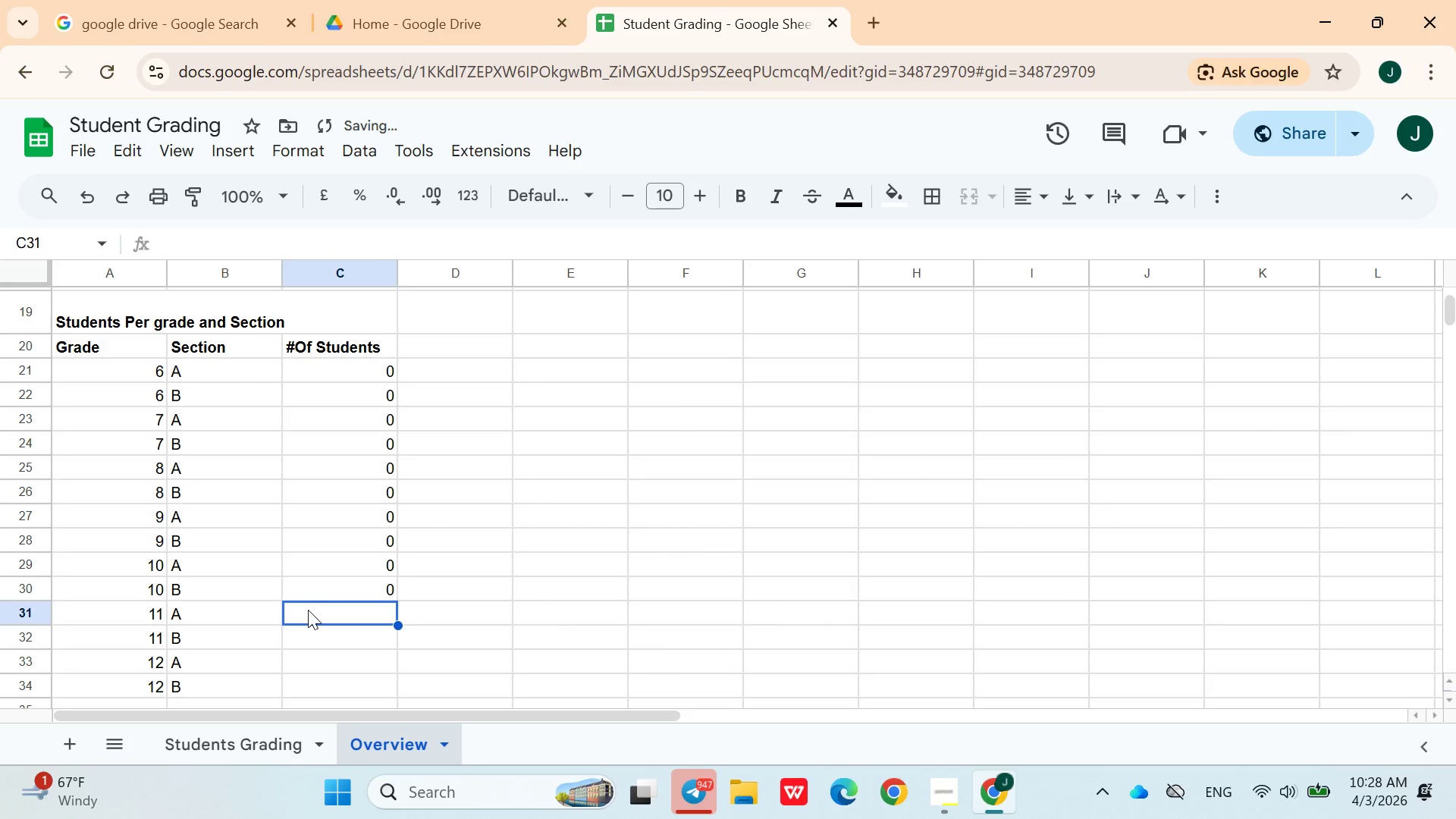 
key(Control+ControlLeft)
 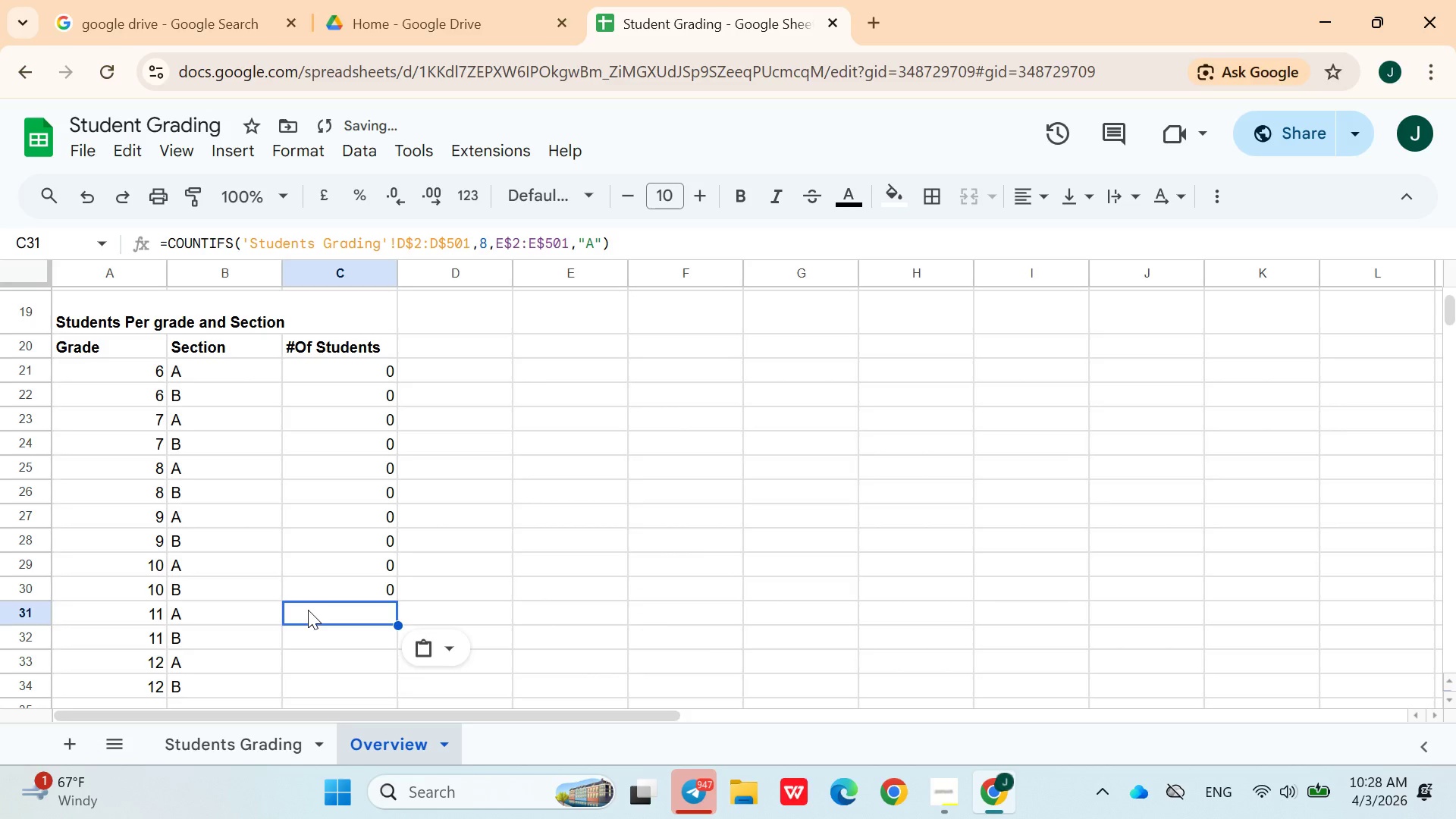 
key(Control+V)
 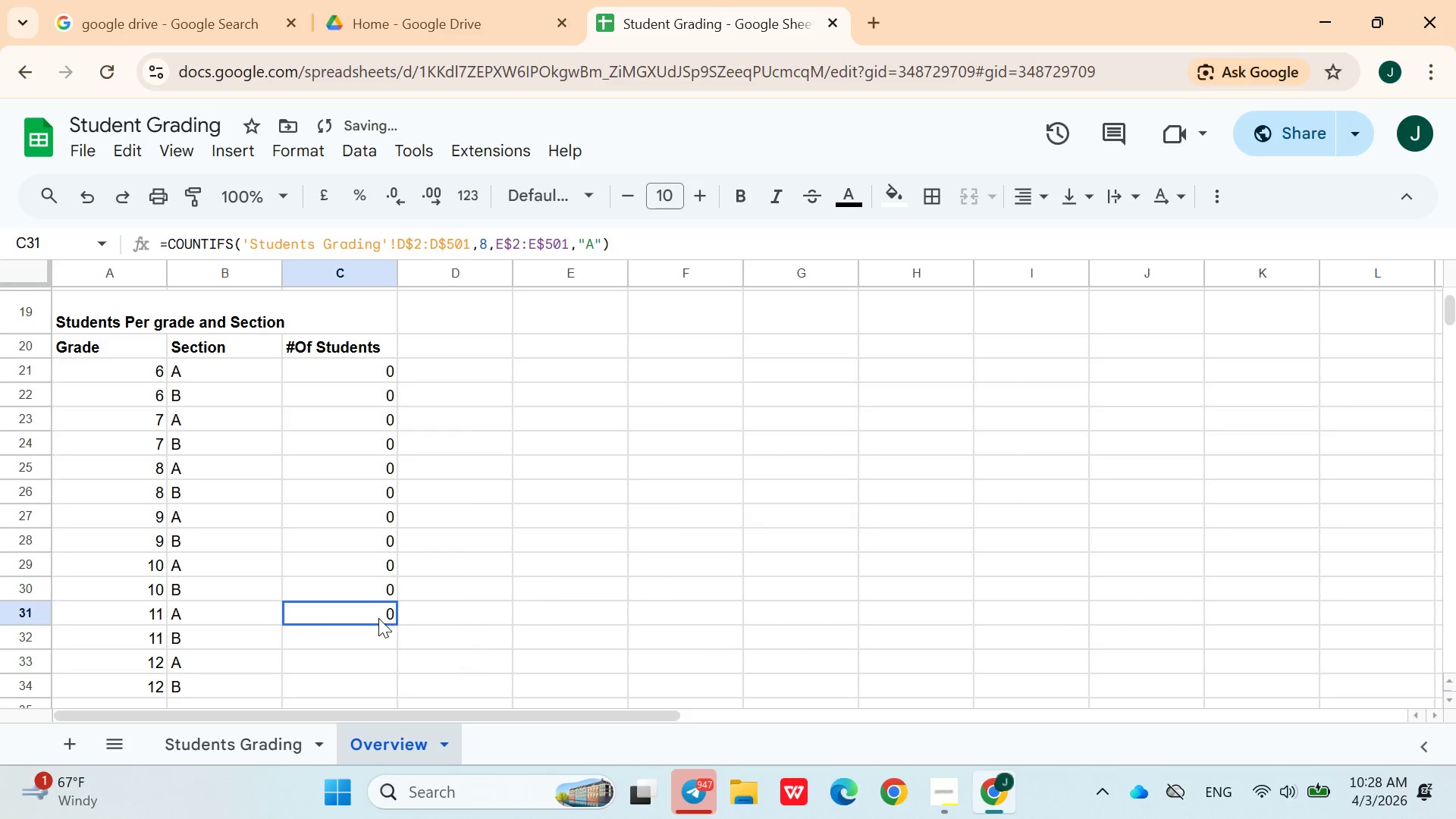 
double_click([378, 618])
 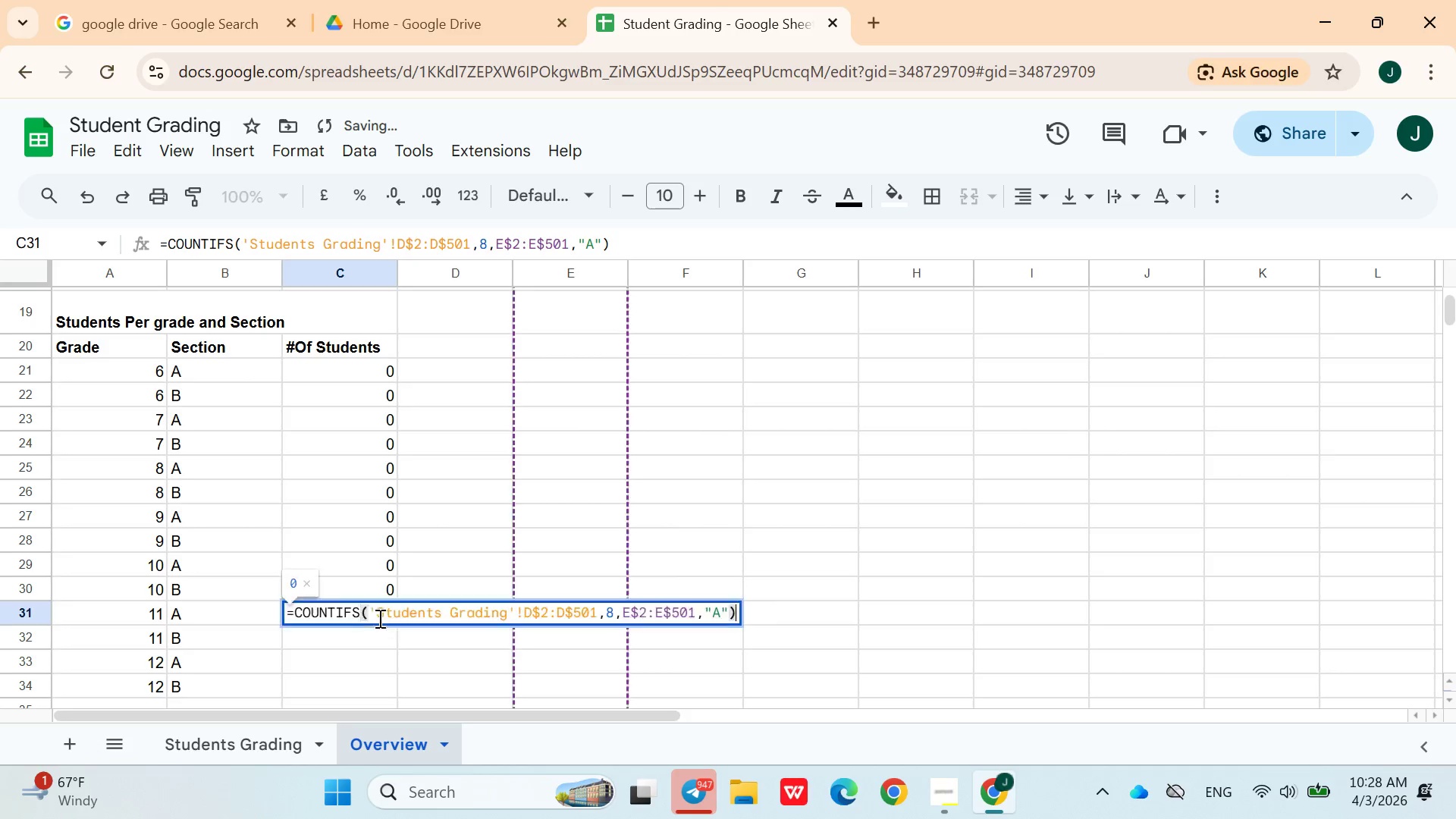 
triple_click([378, 618])
 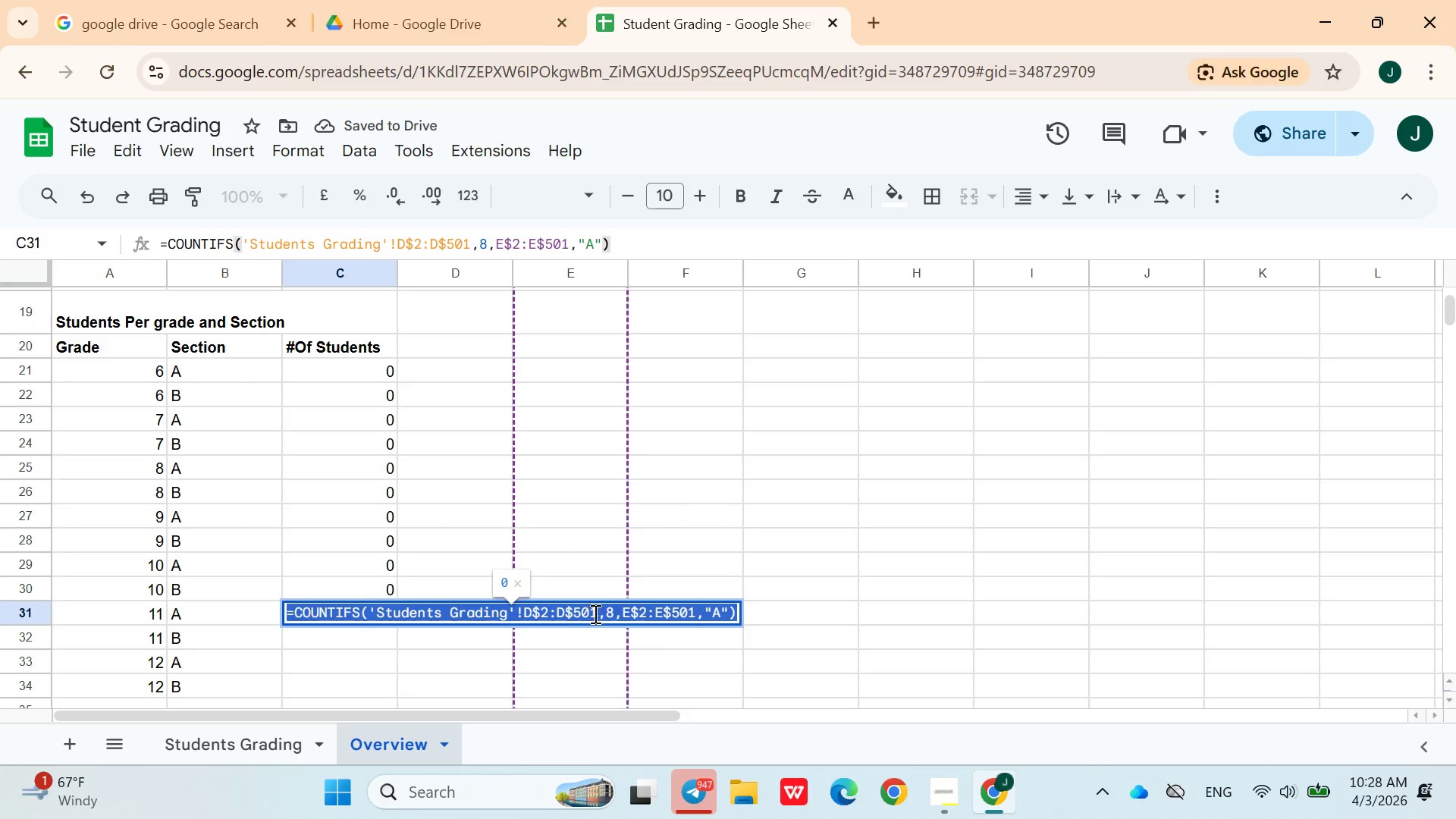 
left_click([613, 610])
 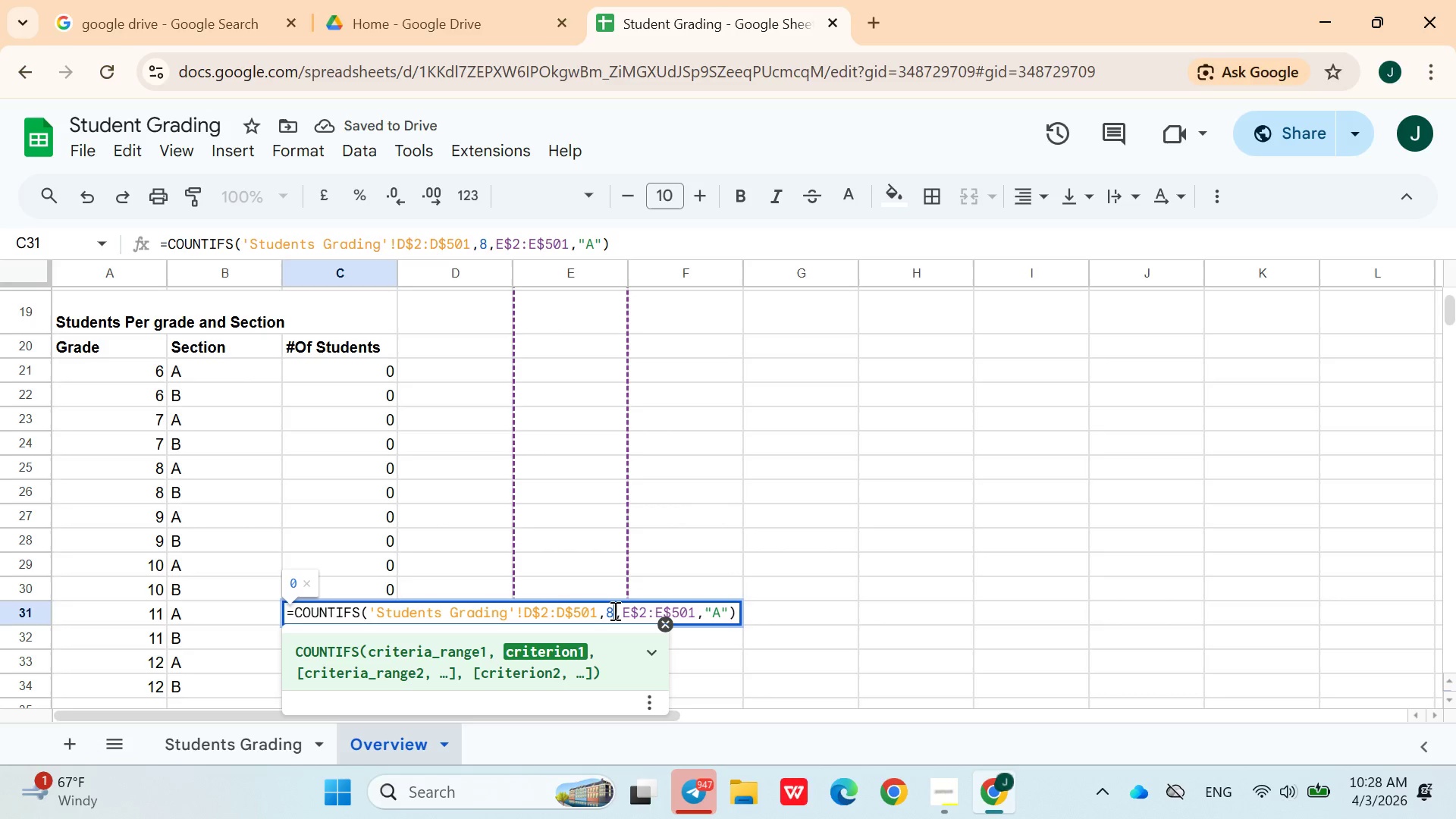 
key(Backspace)
type(11)
 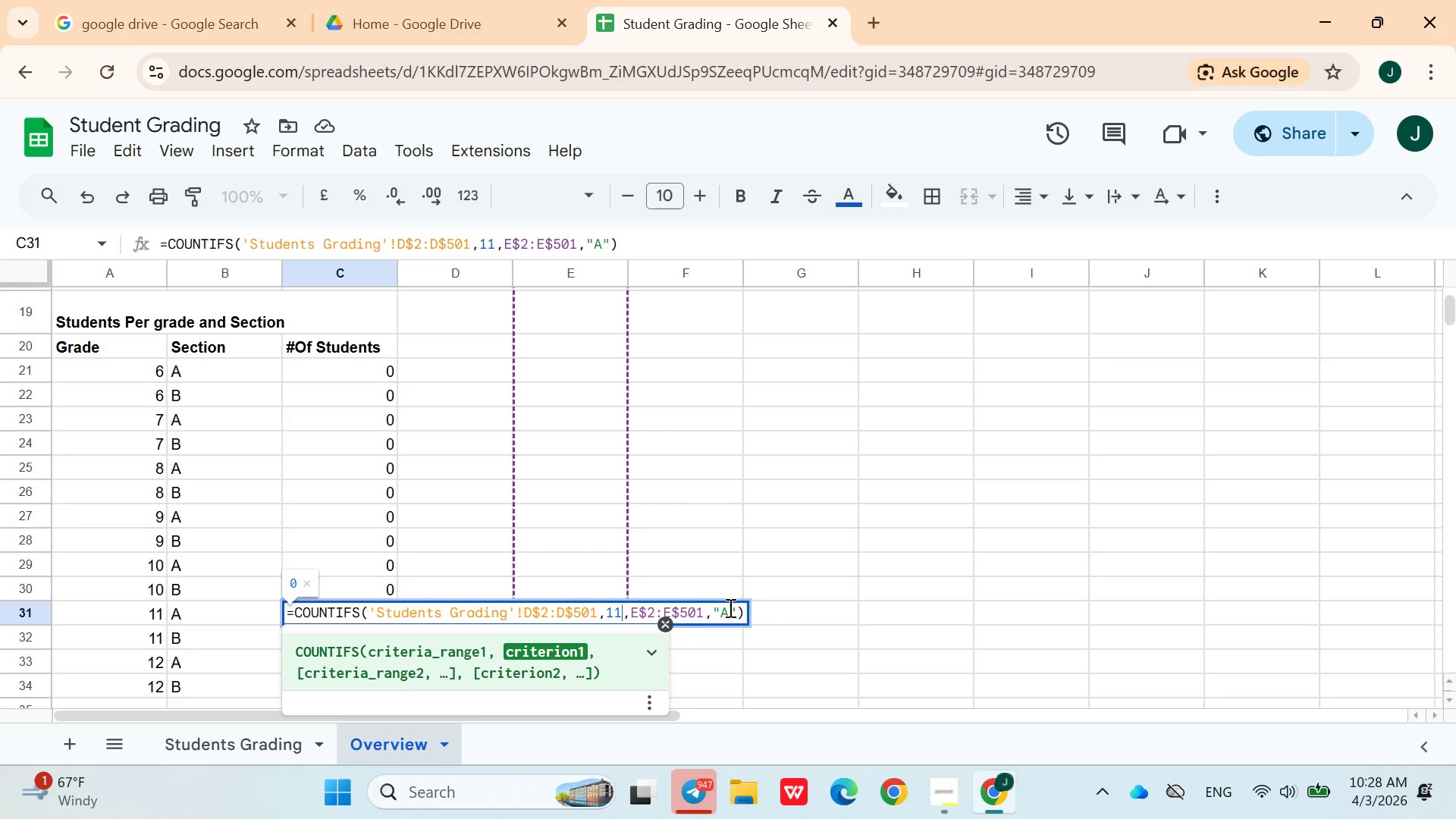 
left_click([729, 612])
 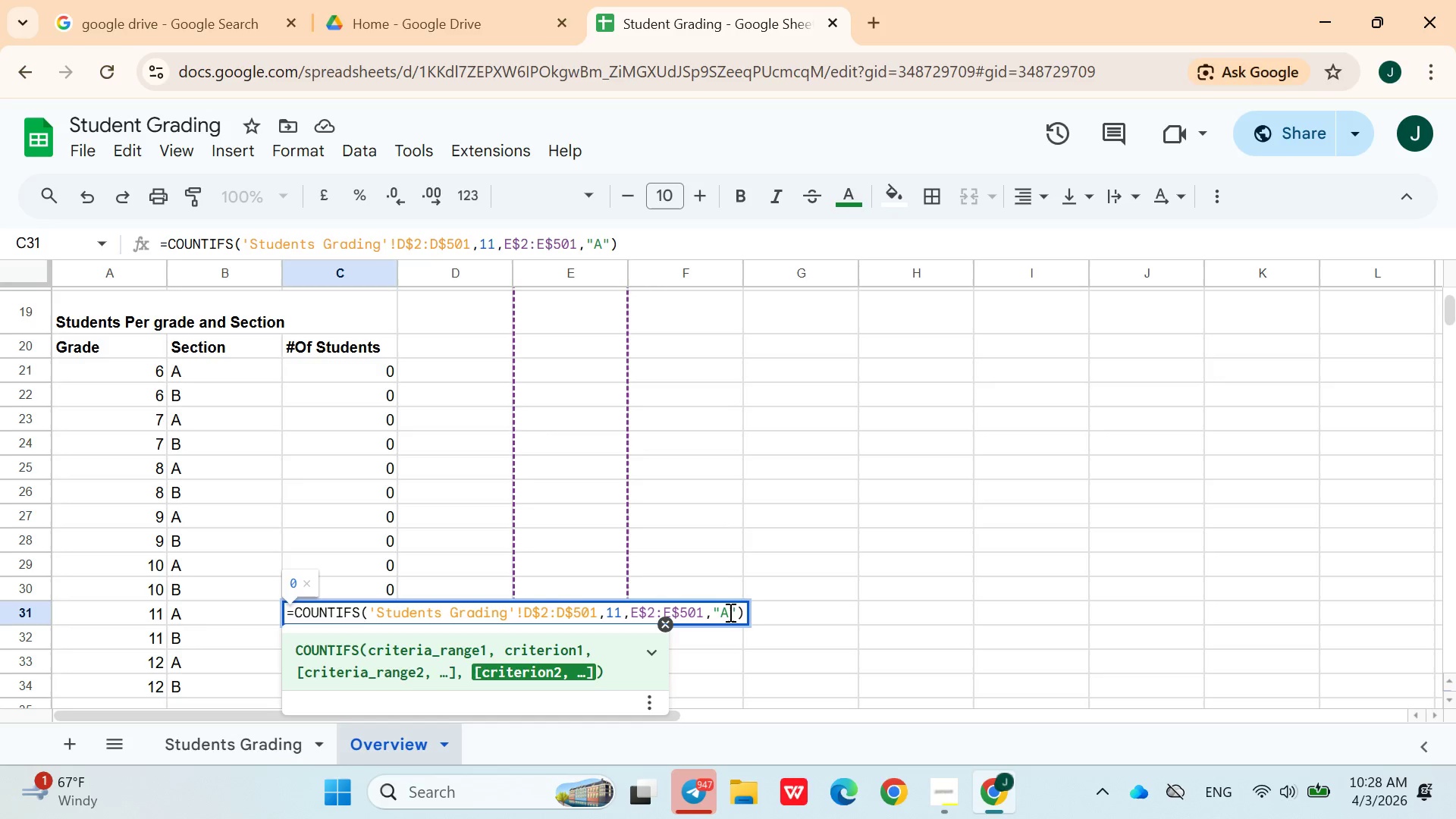 
key(ArrowRight)
 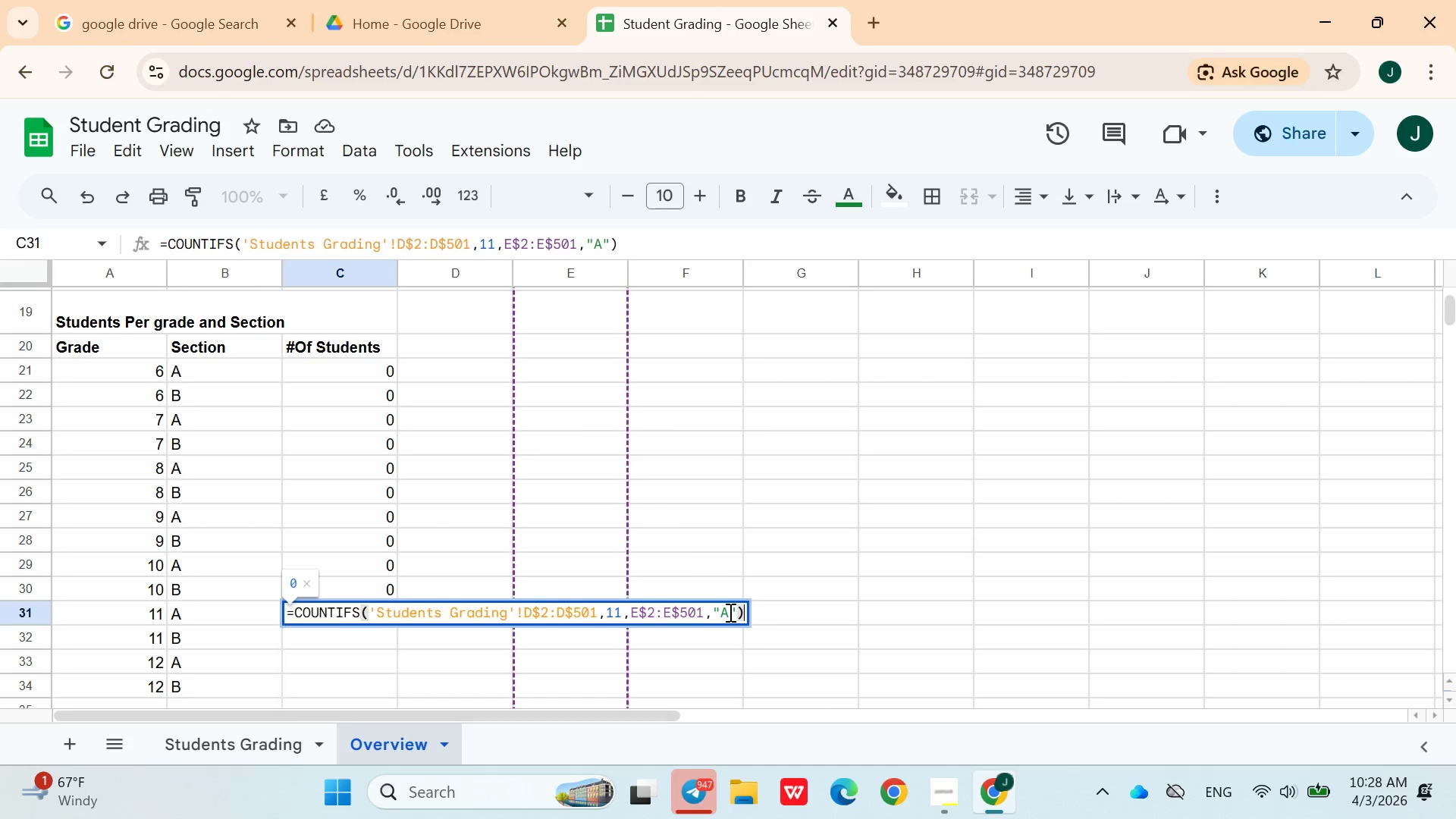 
key(ArrowRight)
 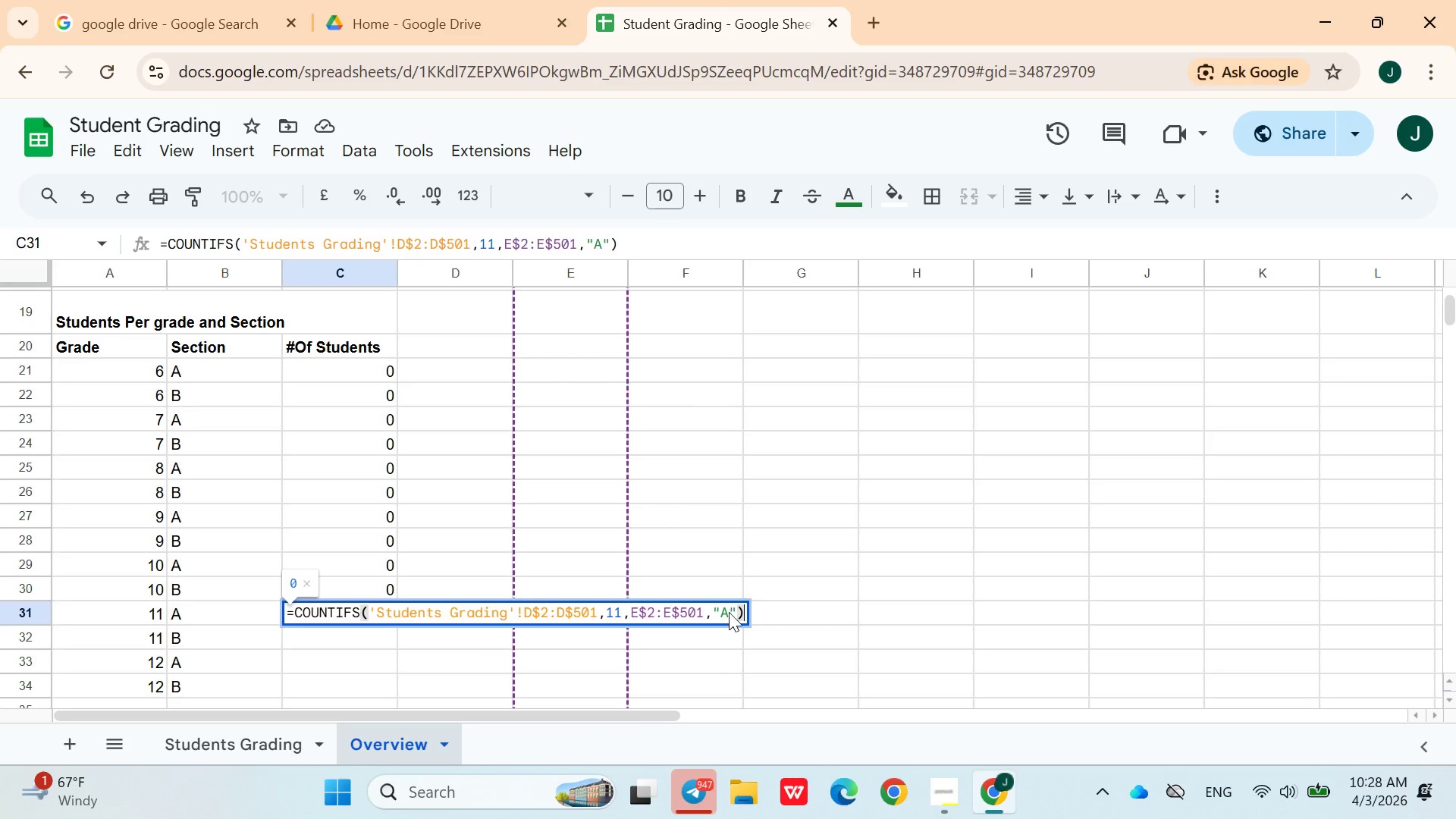 
key(Enter)
 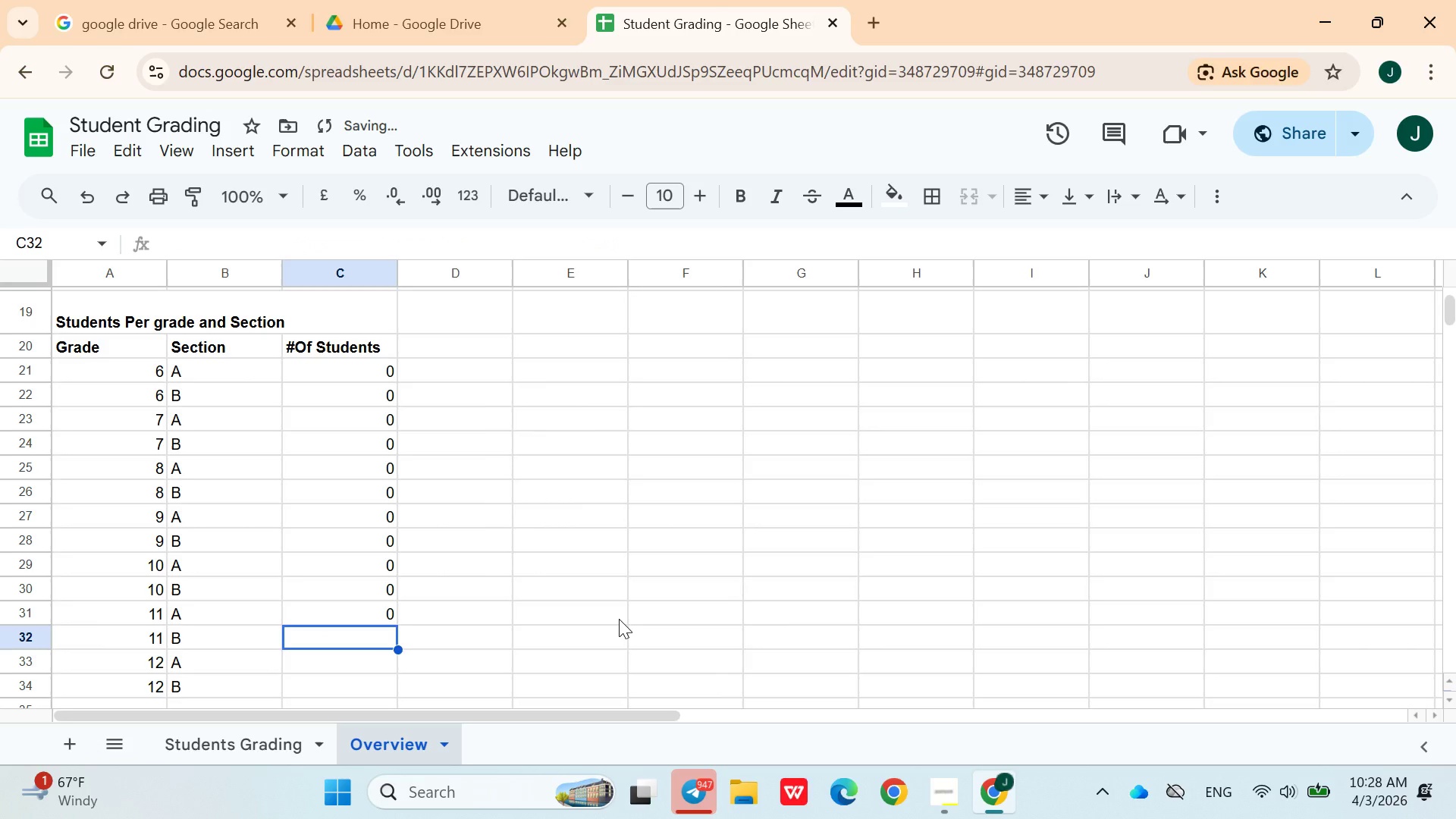 
key(Control+ControlLeft)
 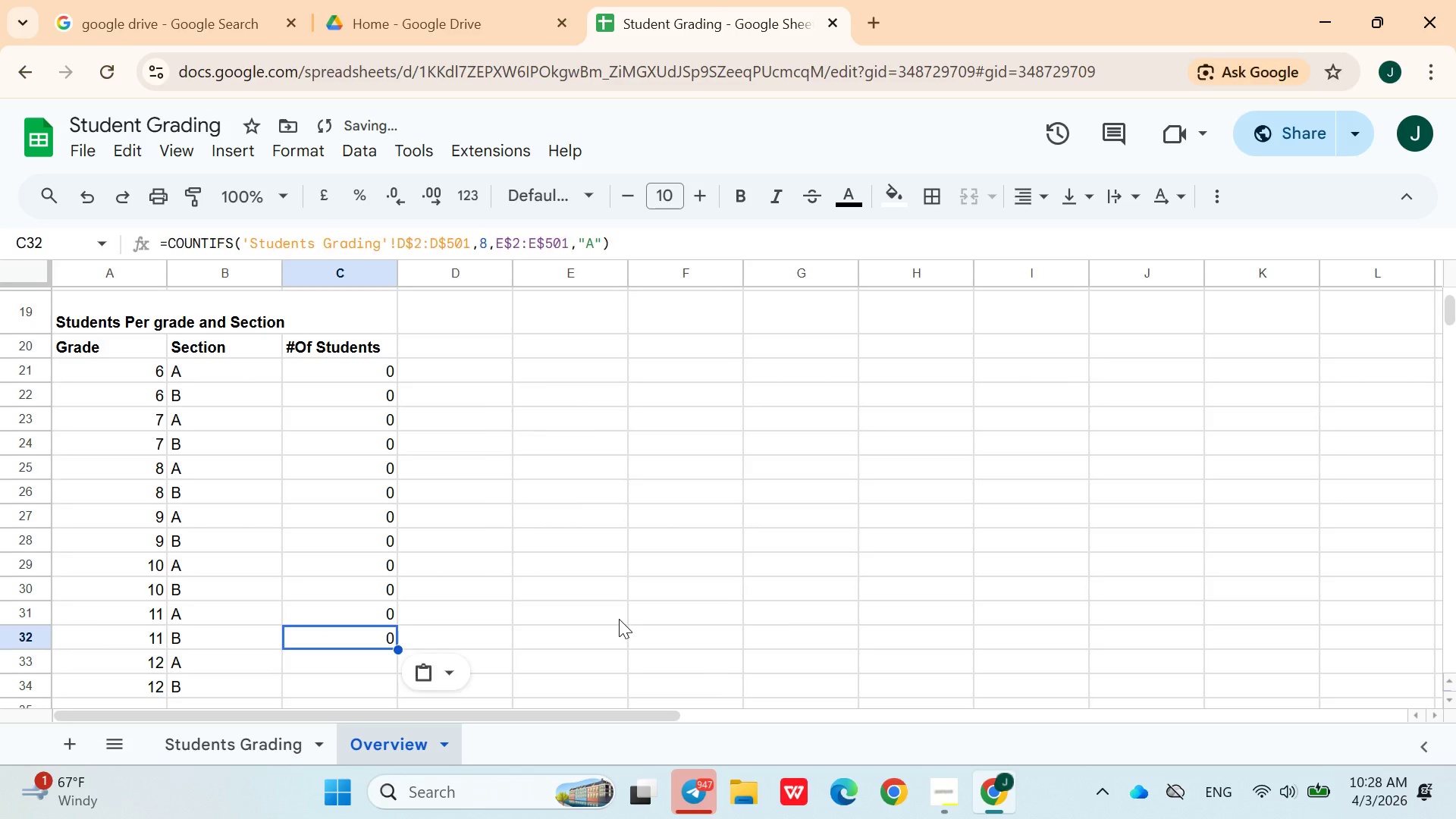 
key(Control+V)
 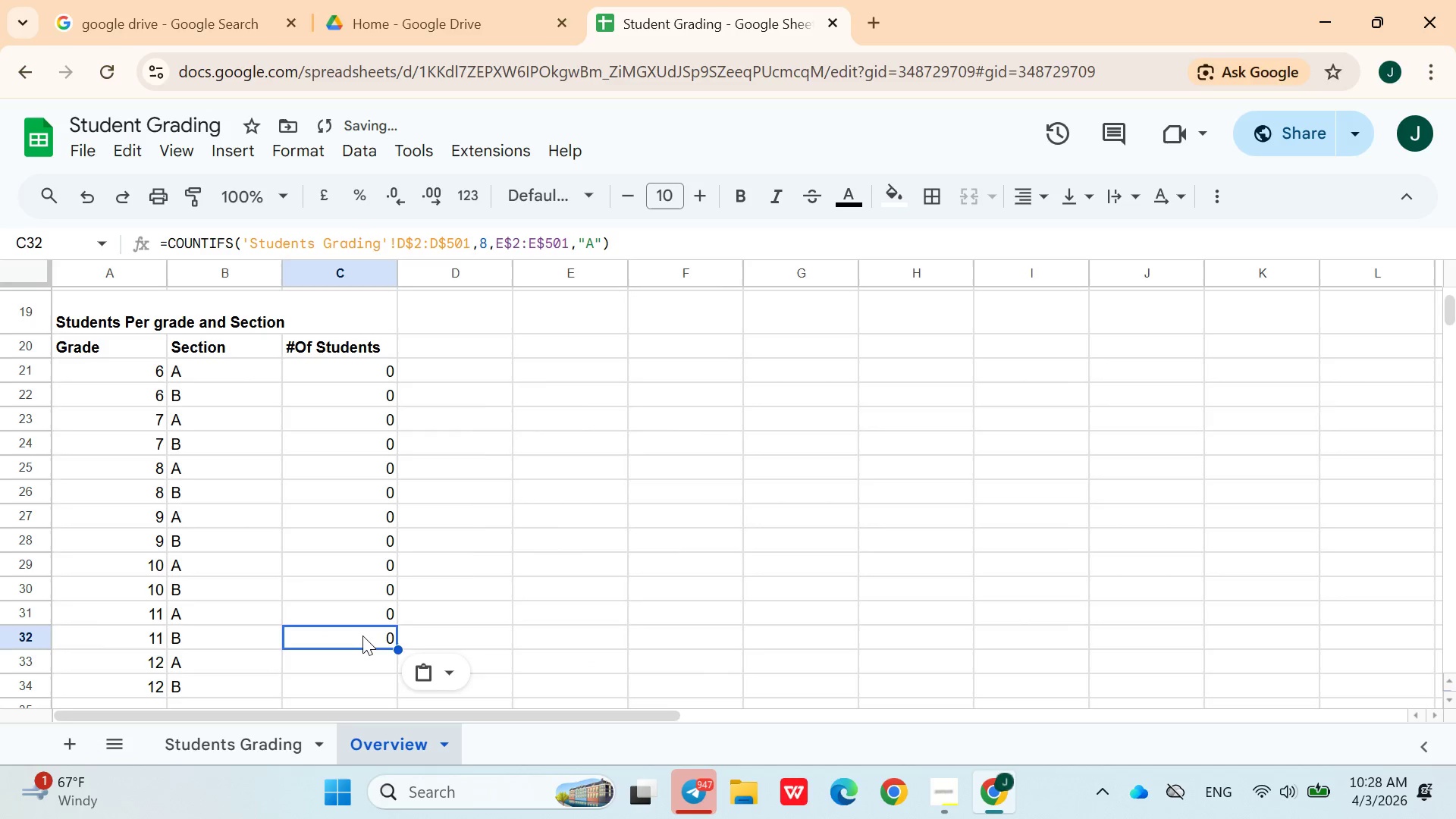 
double_click([360, 633])
 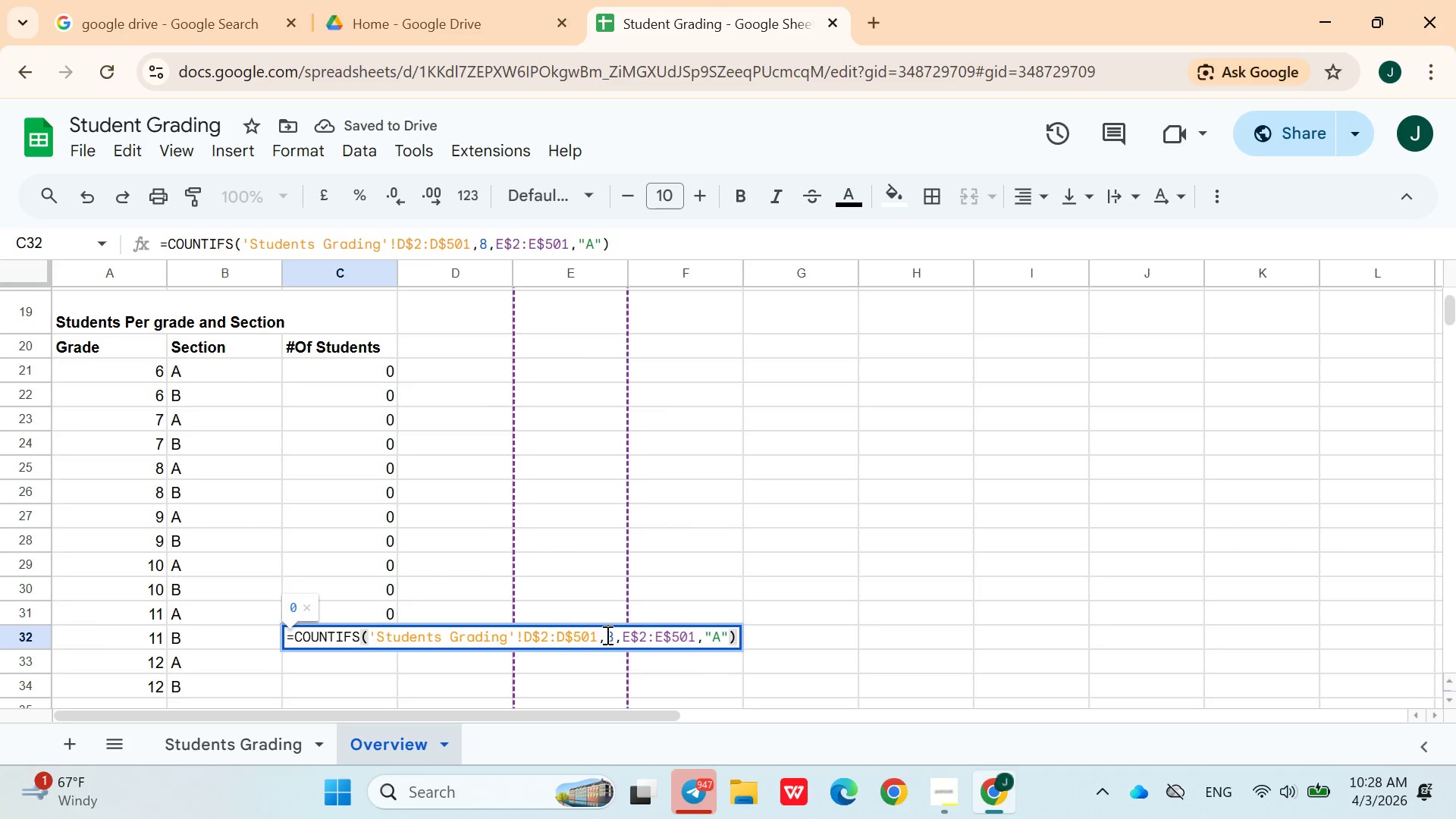 
left_click([613, 639])
 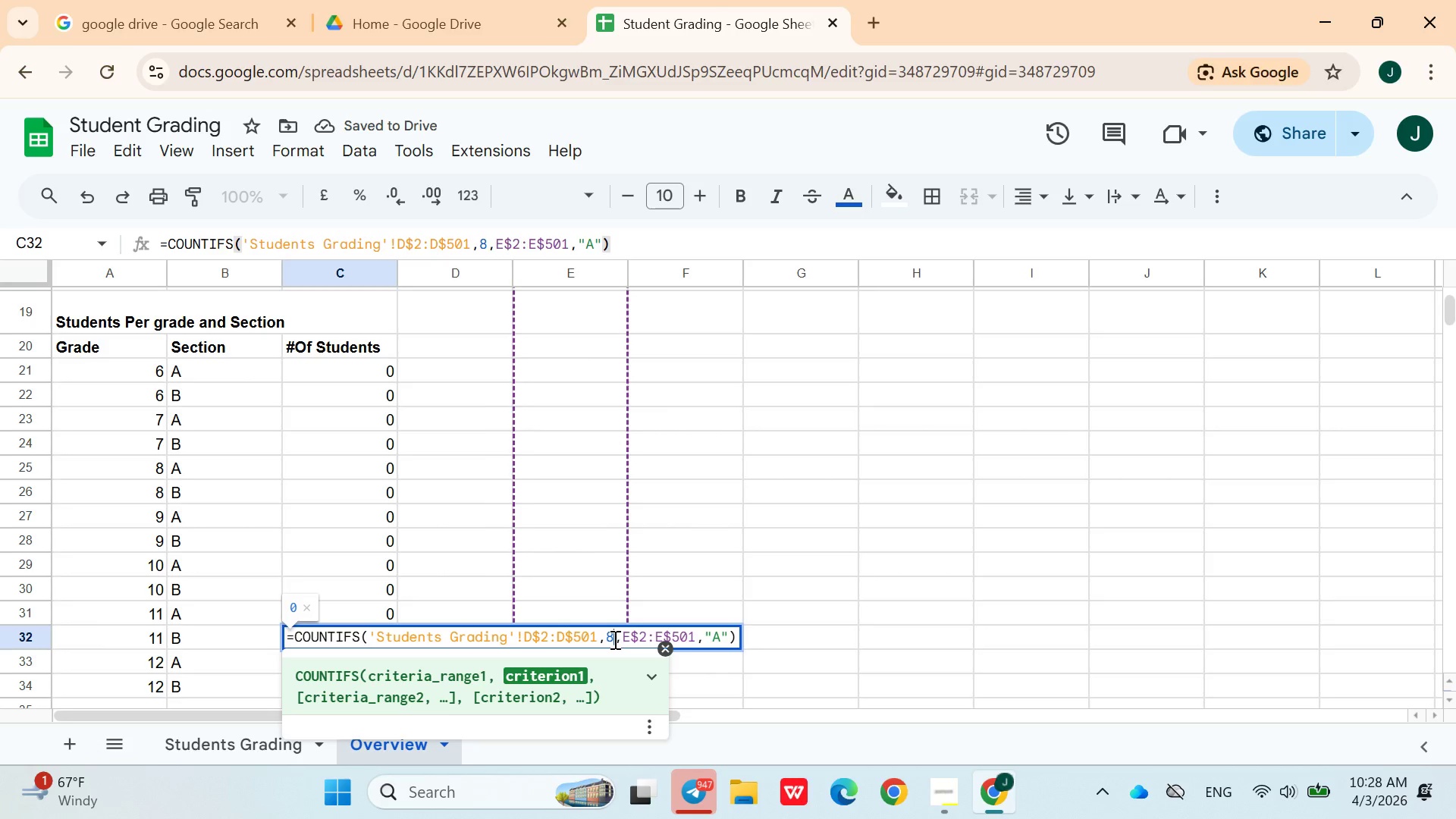 
key(Backspace)
type(11)
 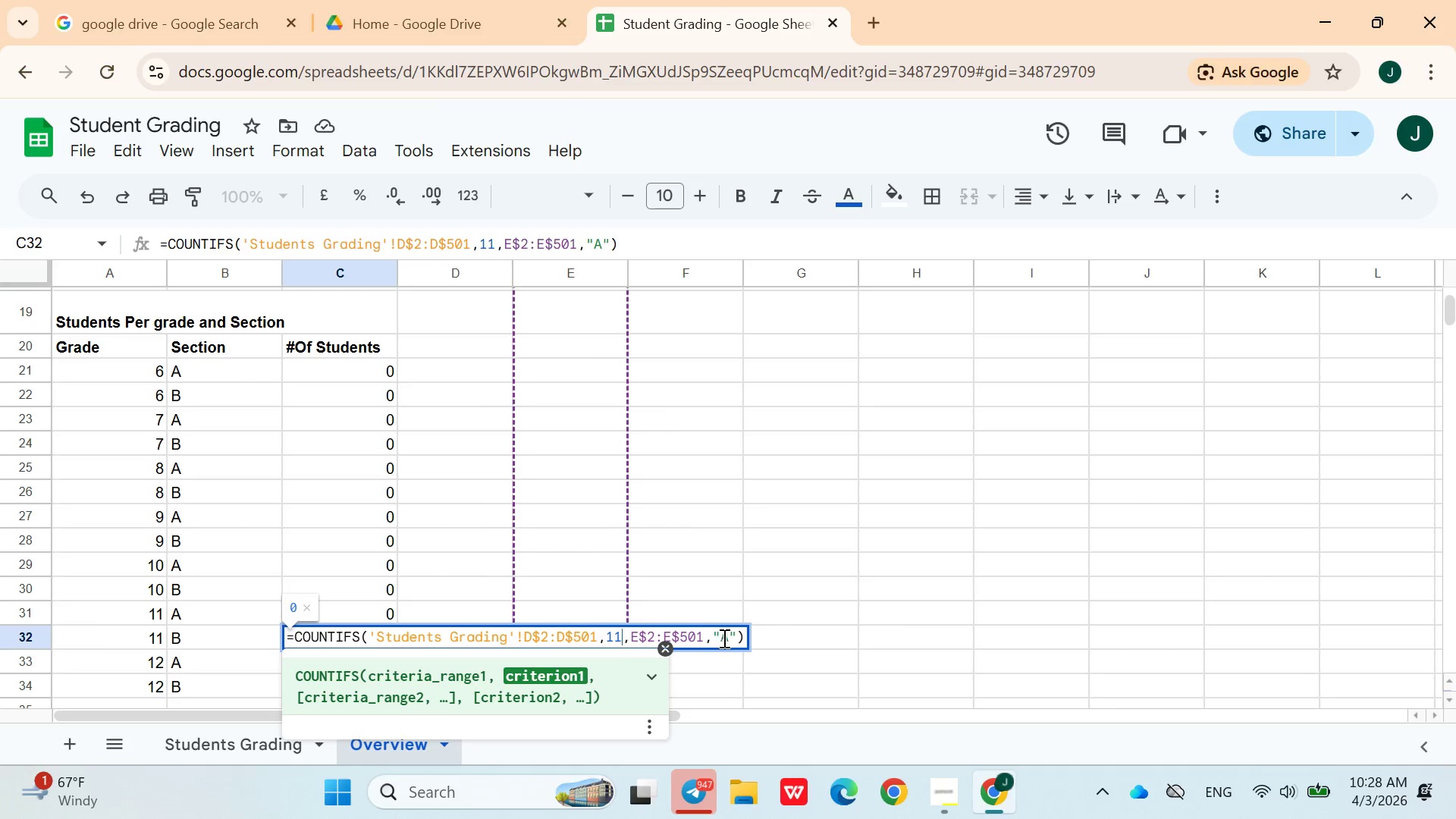 
left_click([731, 639])
 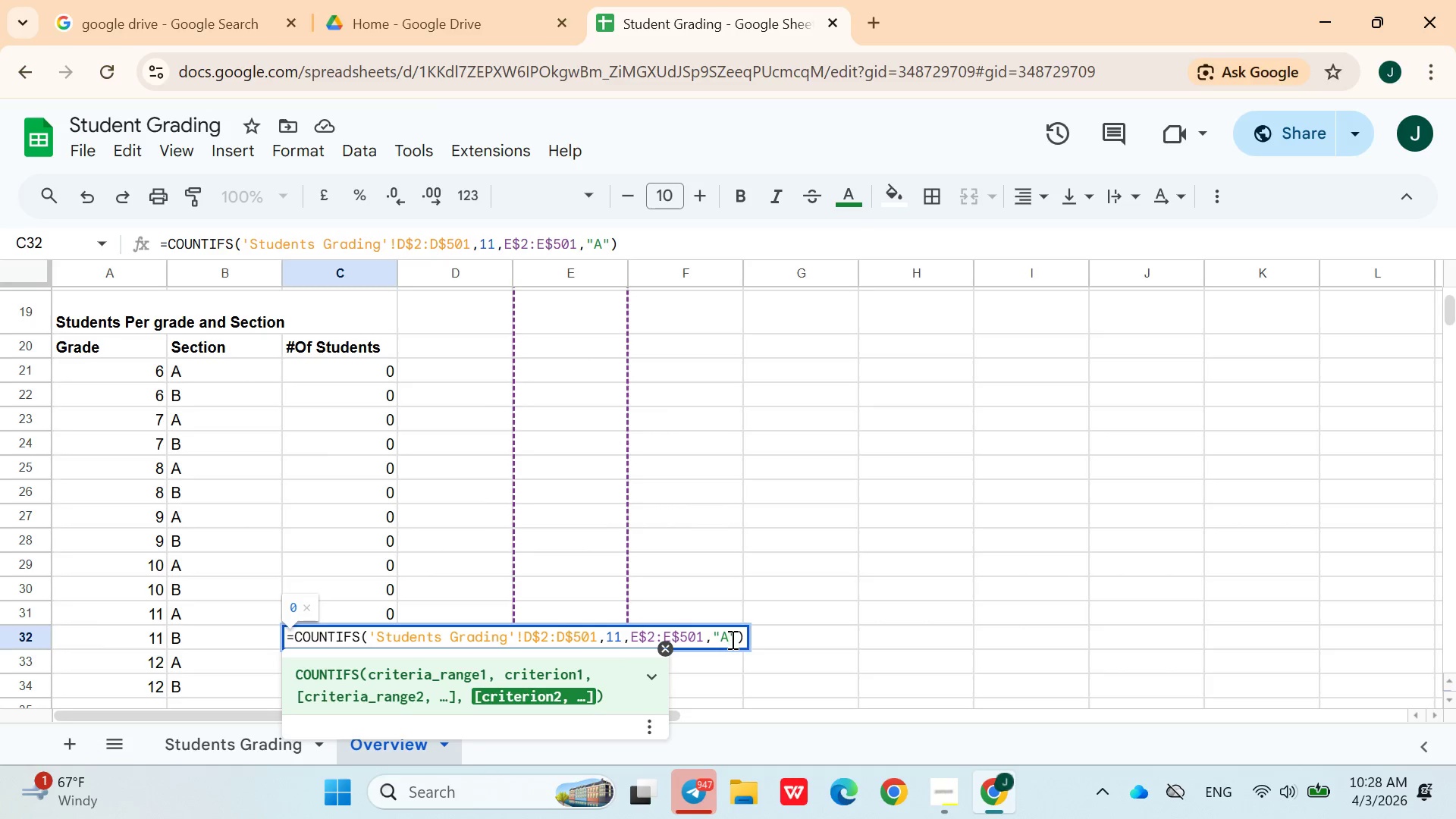 
key(Backspace)
 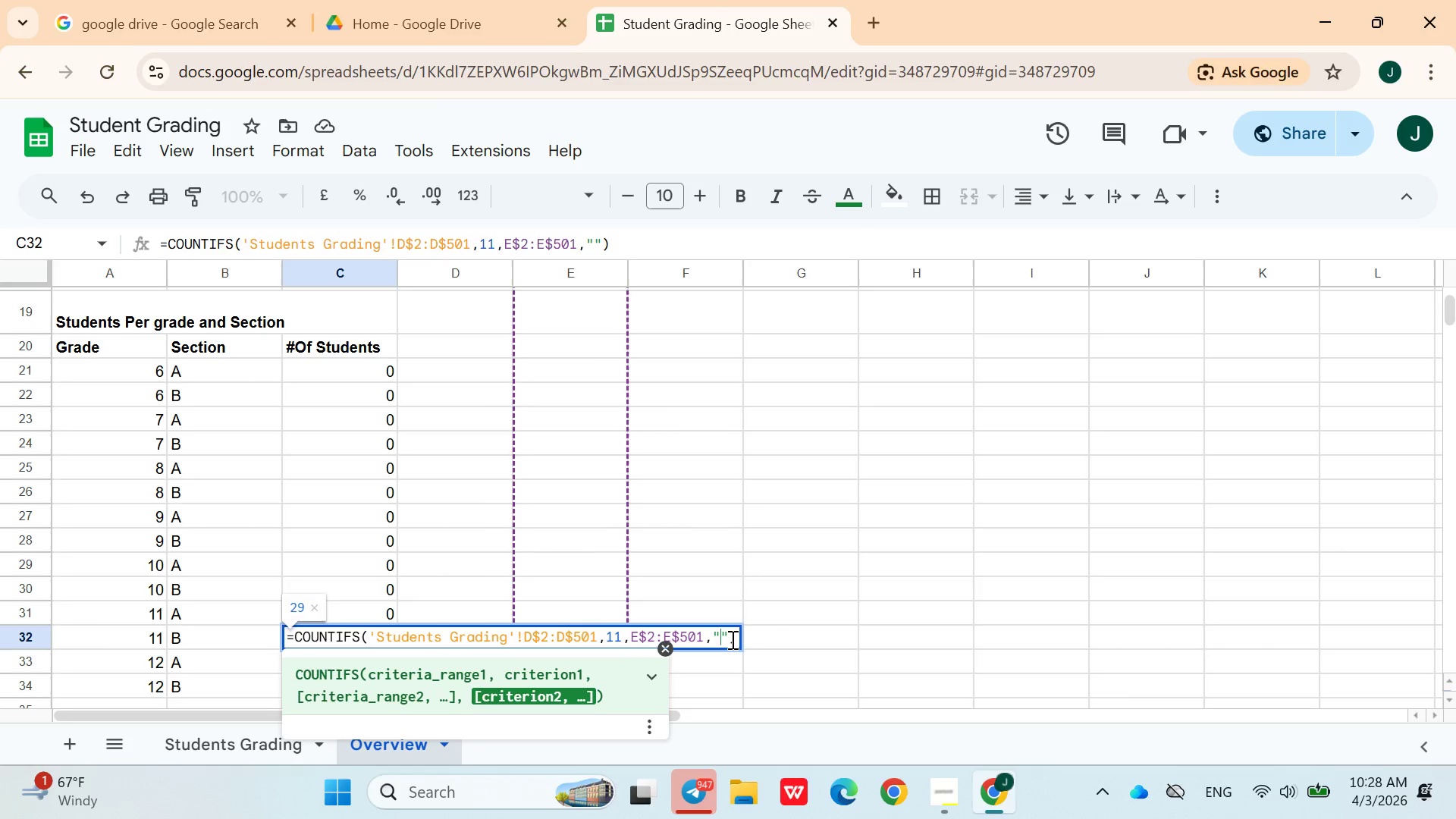 
hold_key(key=ShiftLeft, duration=0.39)
 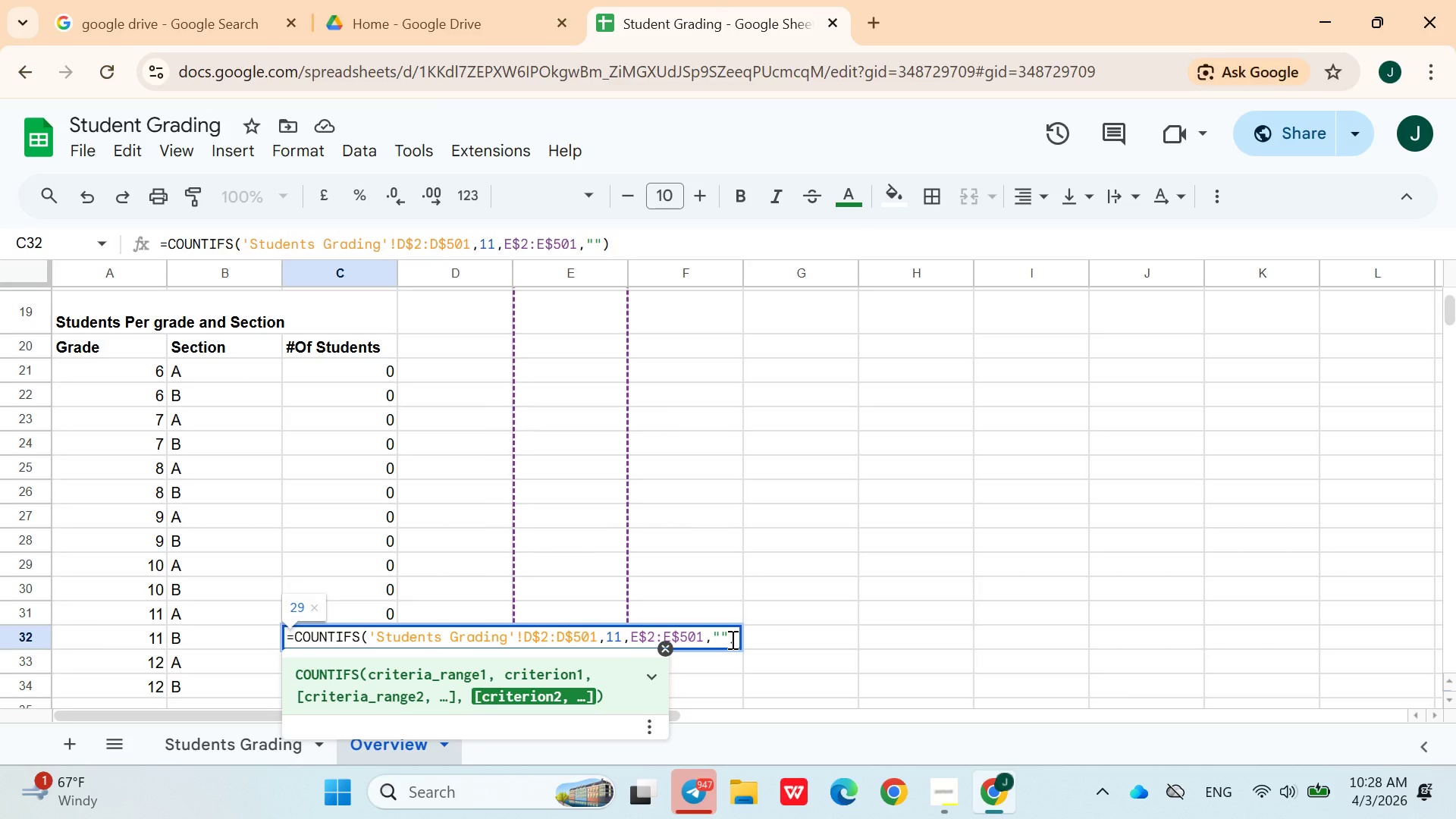 
key(Shift+ShiftLeft)
 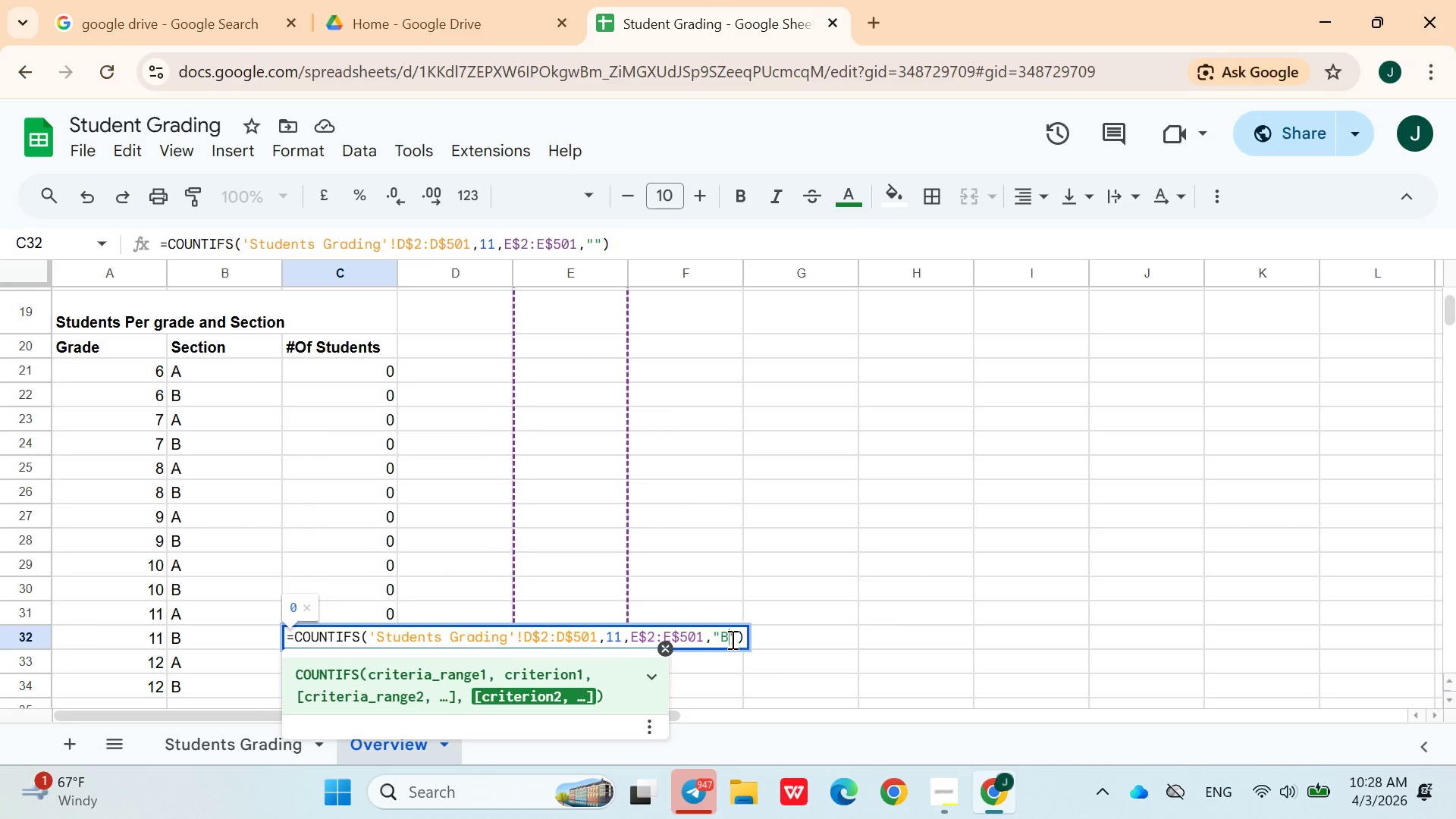 
key(Shift+B)
 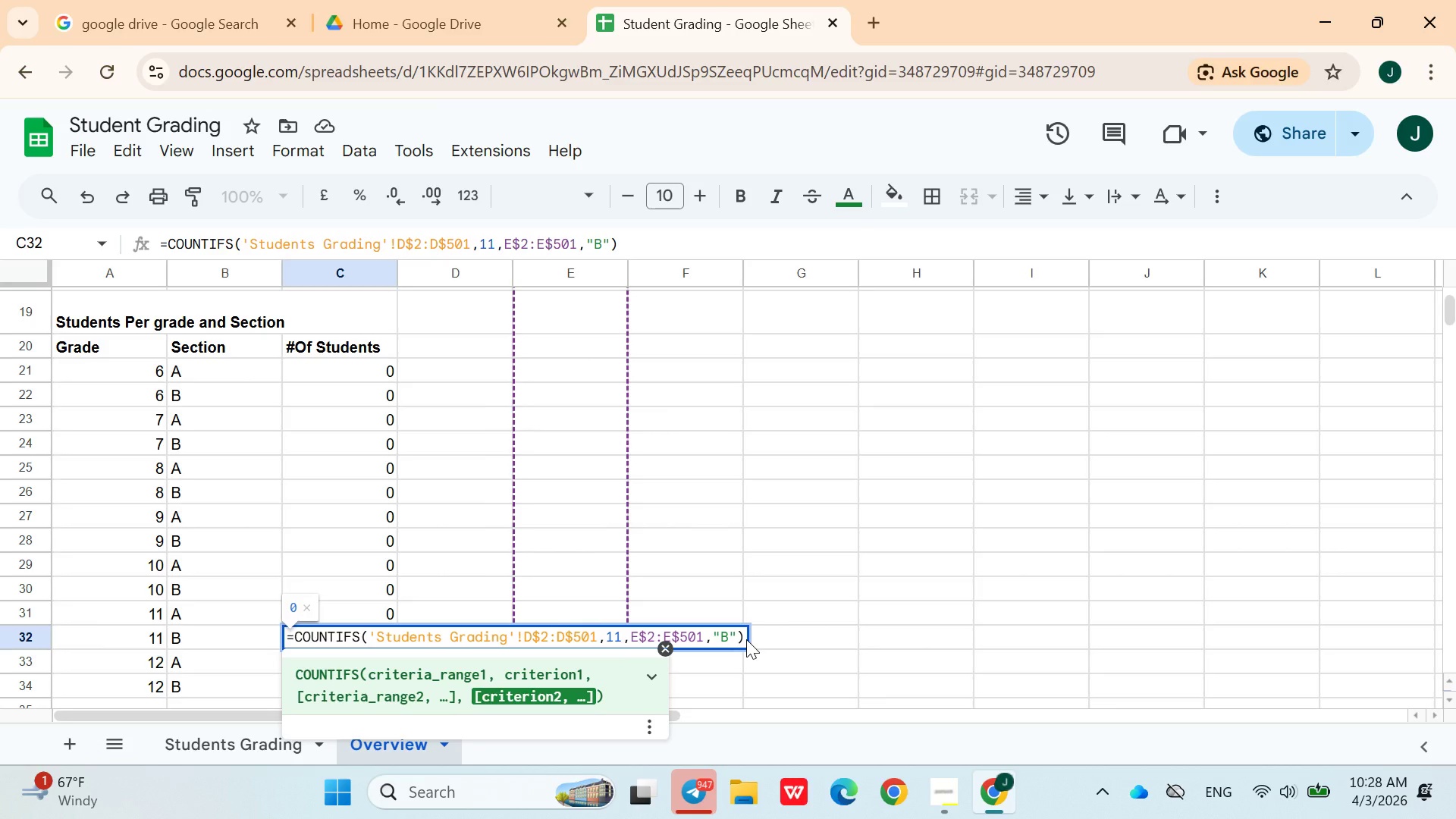 
key(ArrowRight)
 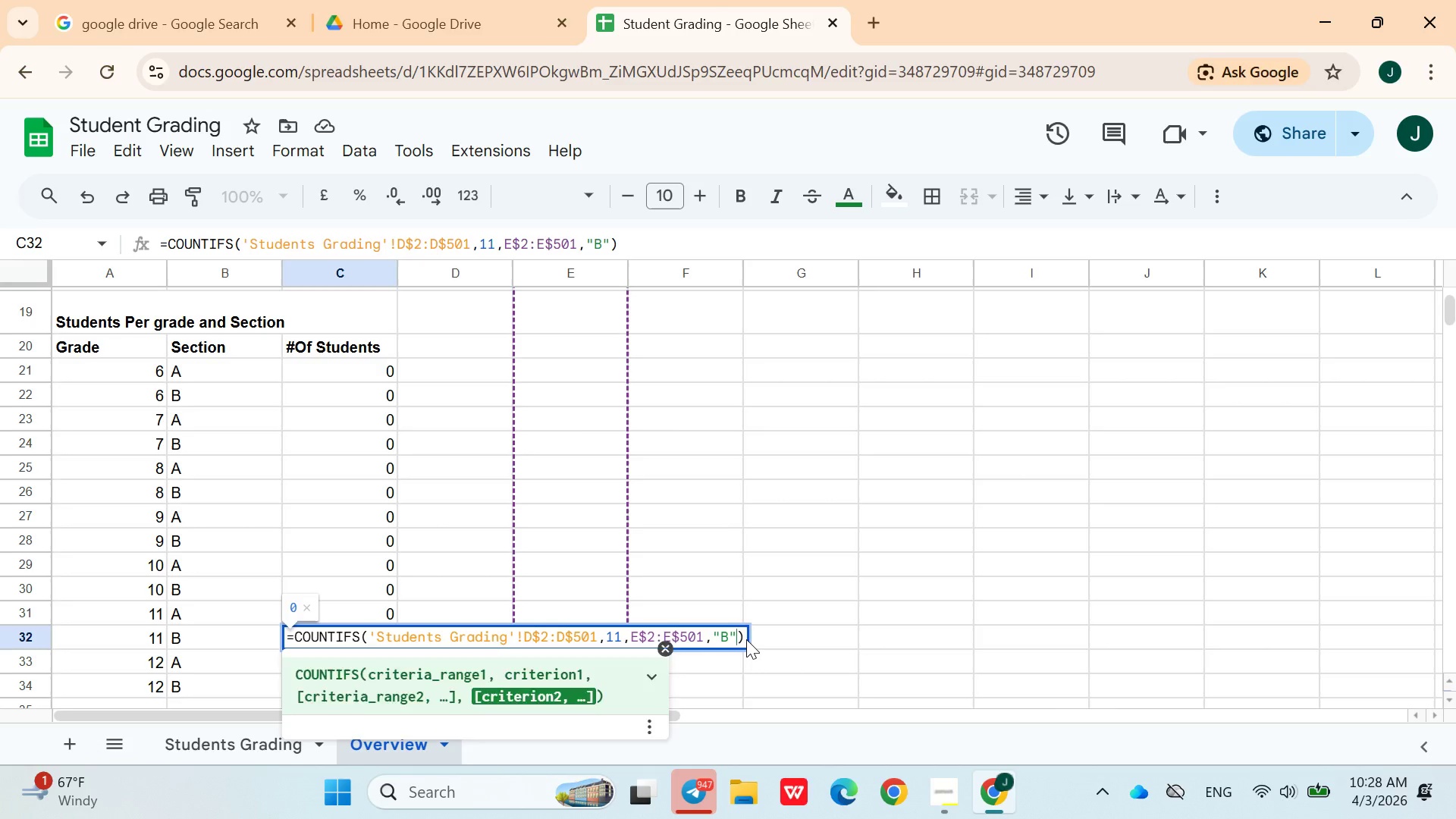 
key(ArrowRight)
 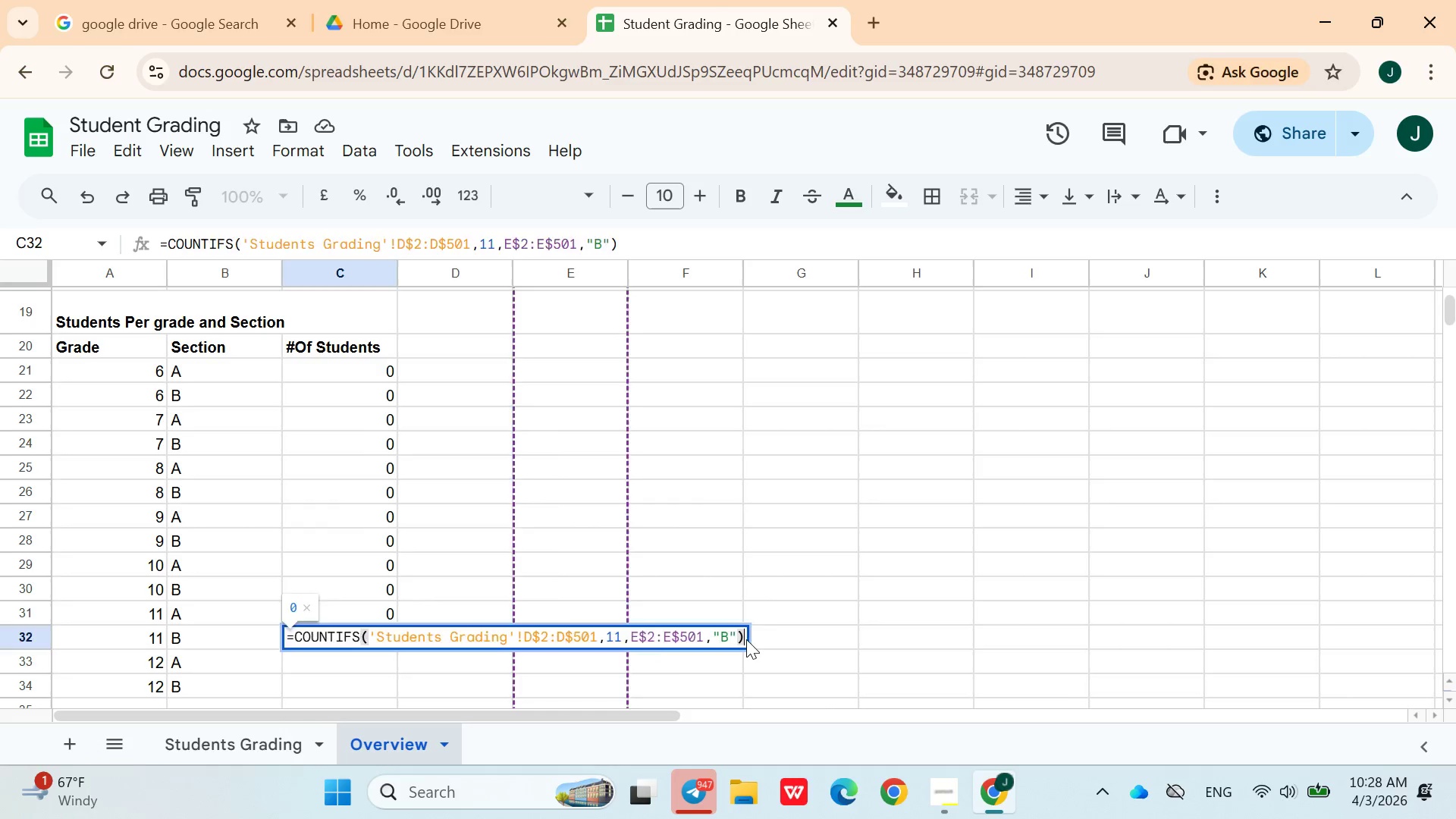 
key(Enter)
 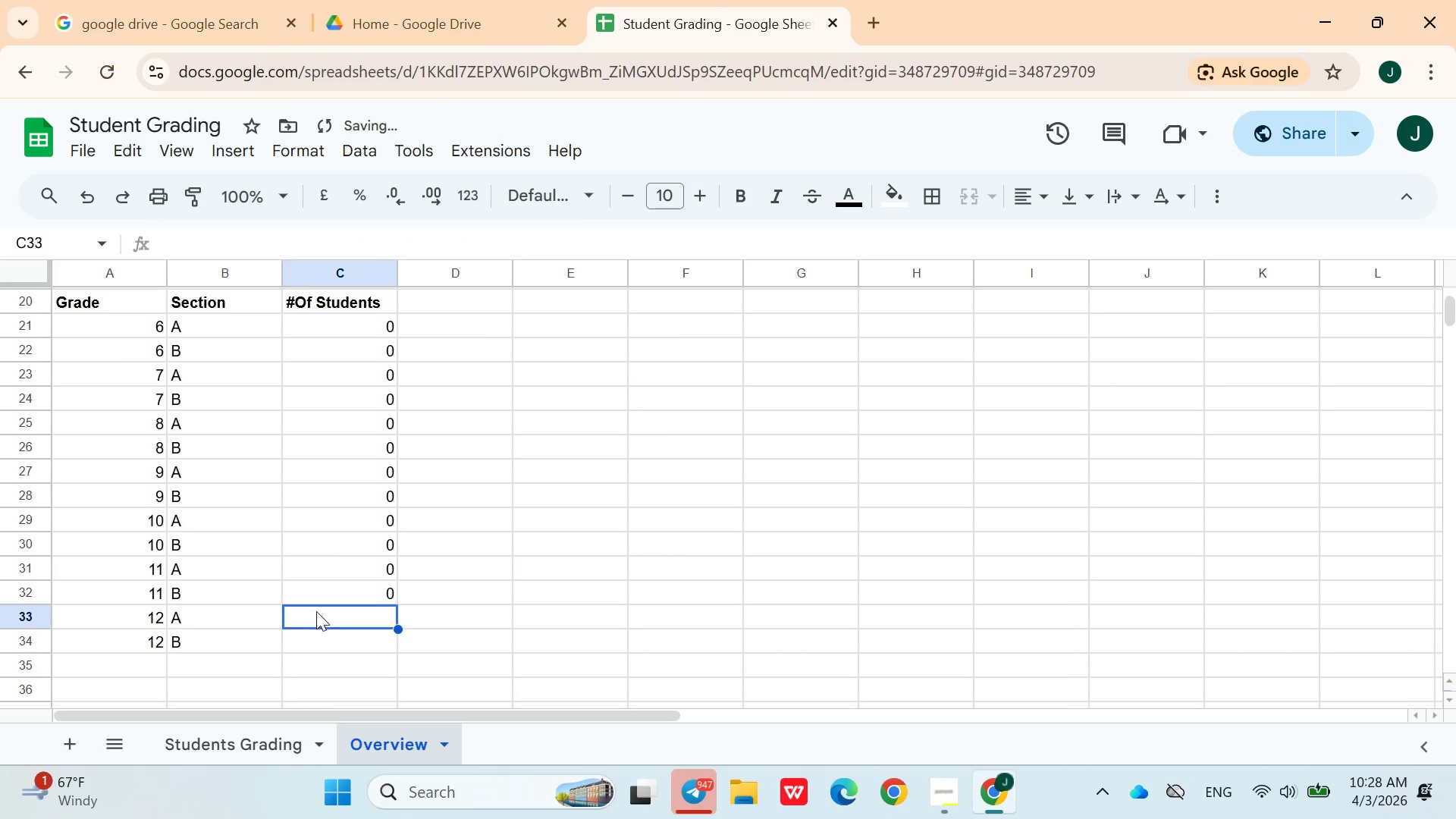 
key(Control+ControlLeft)
 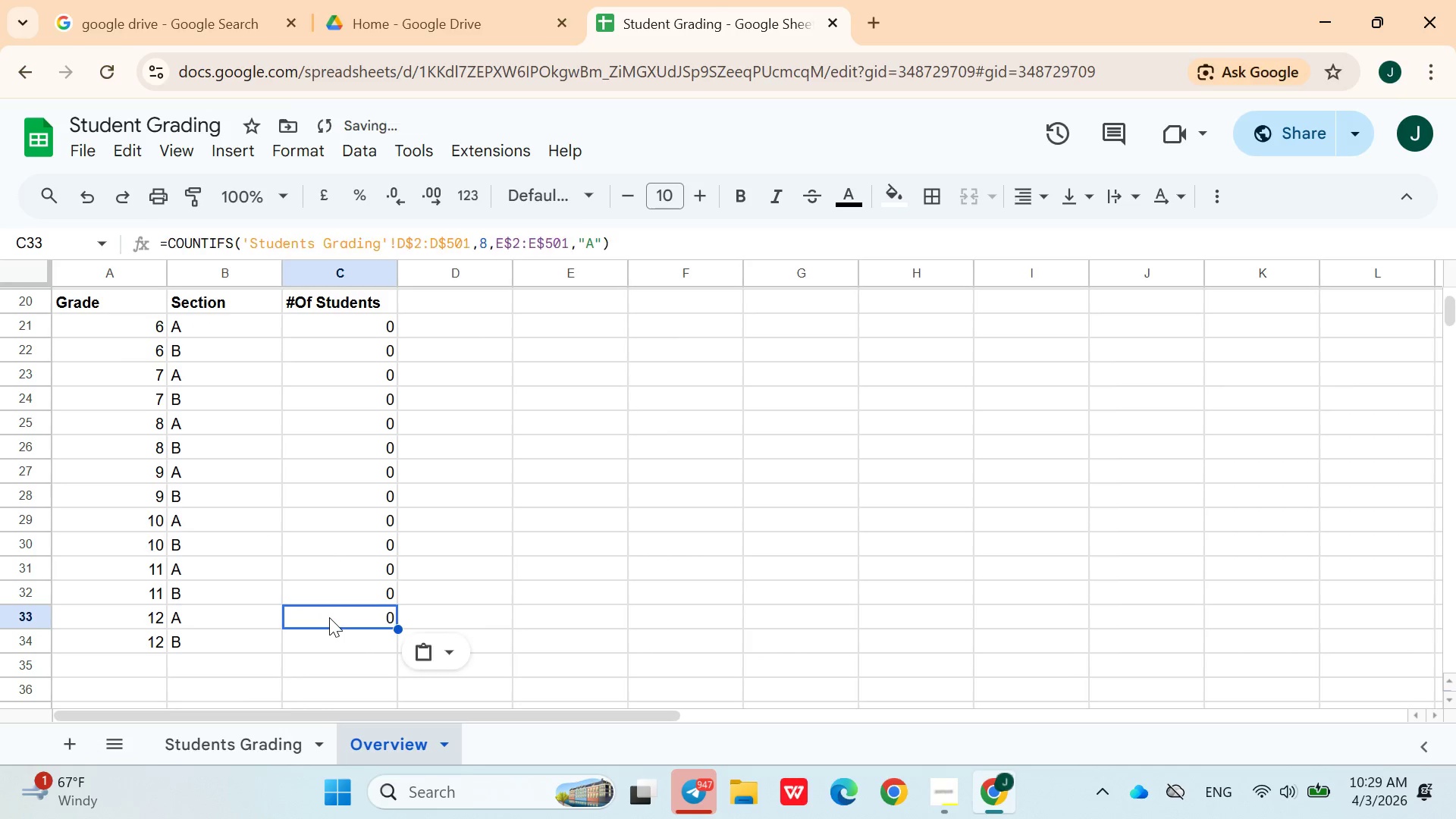 
key(Control+V)
 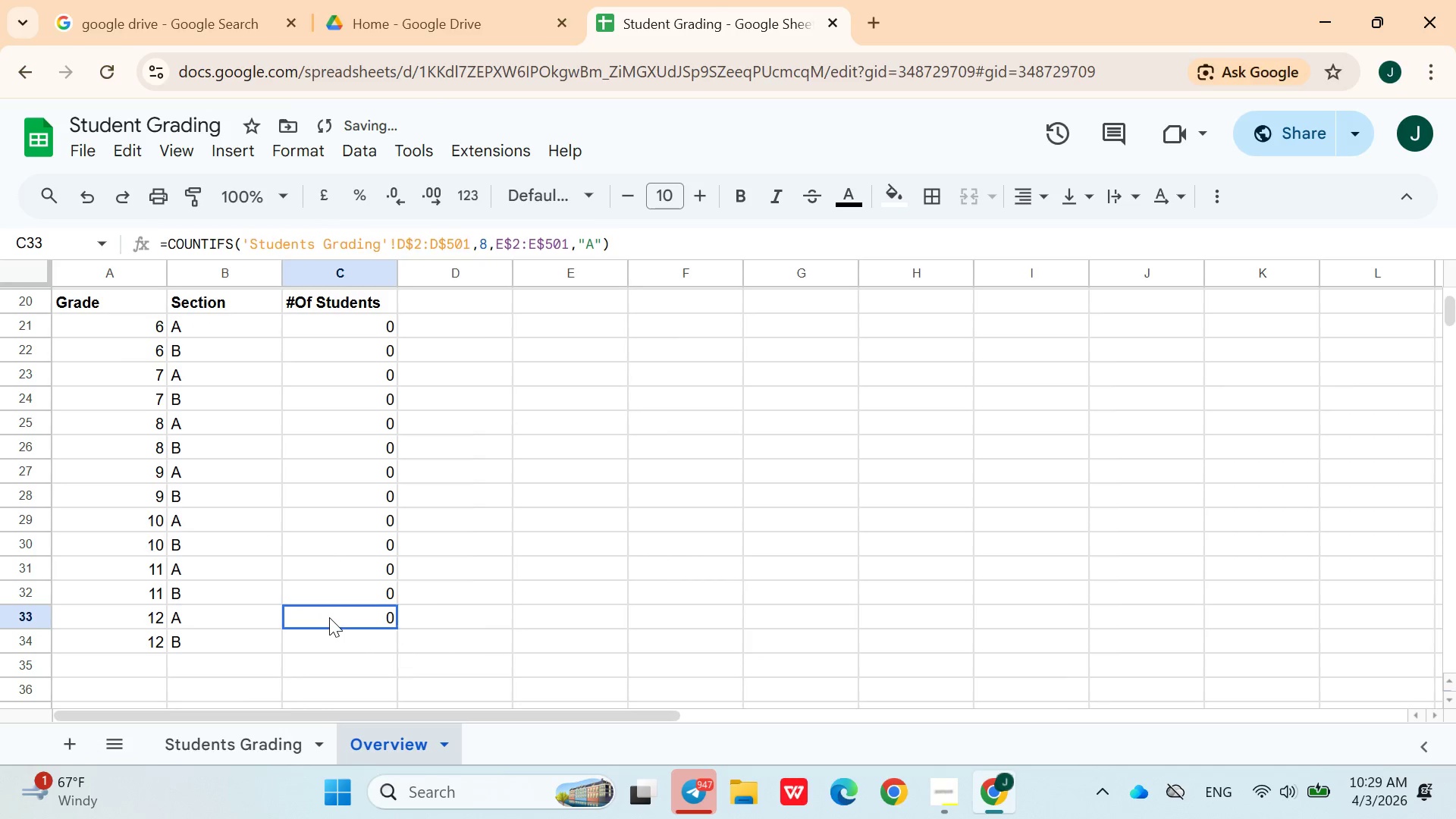 
double_click([329, 617])
 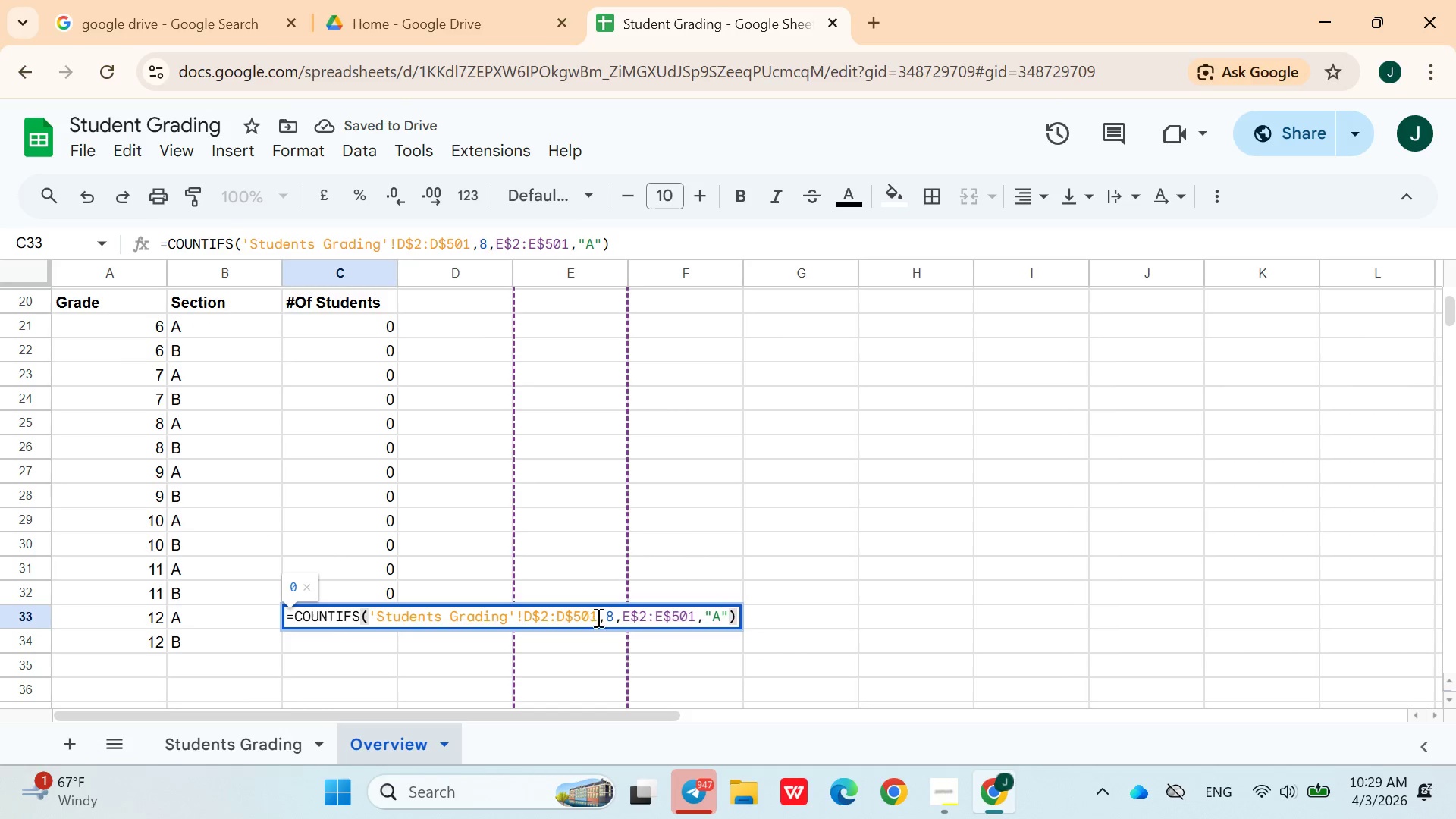 
left_click([614, 619])
 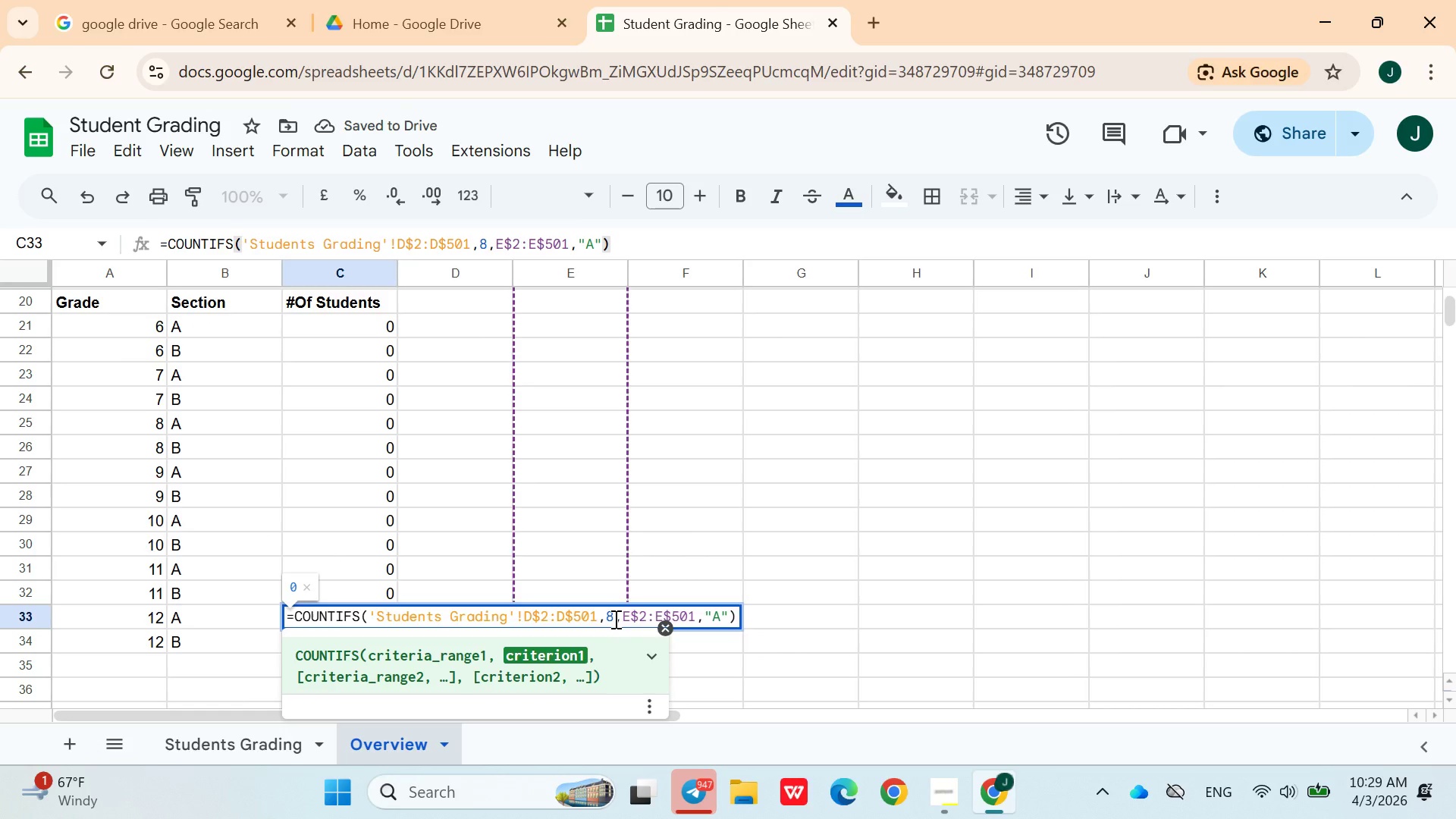 
key(Backspace)
type(12)
 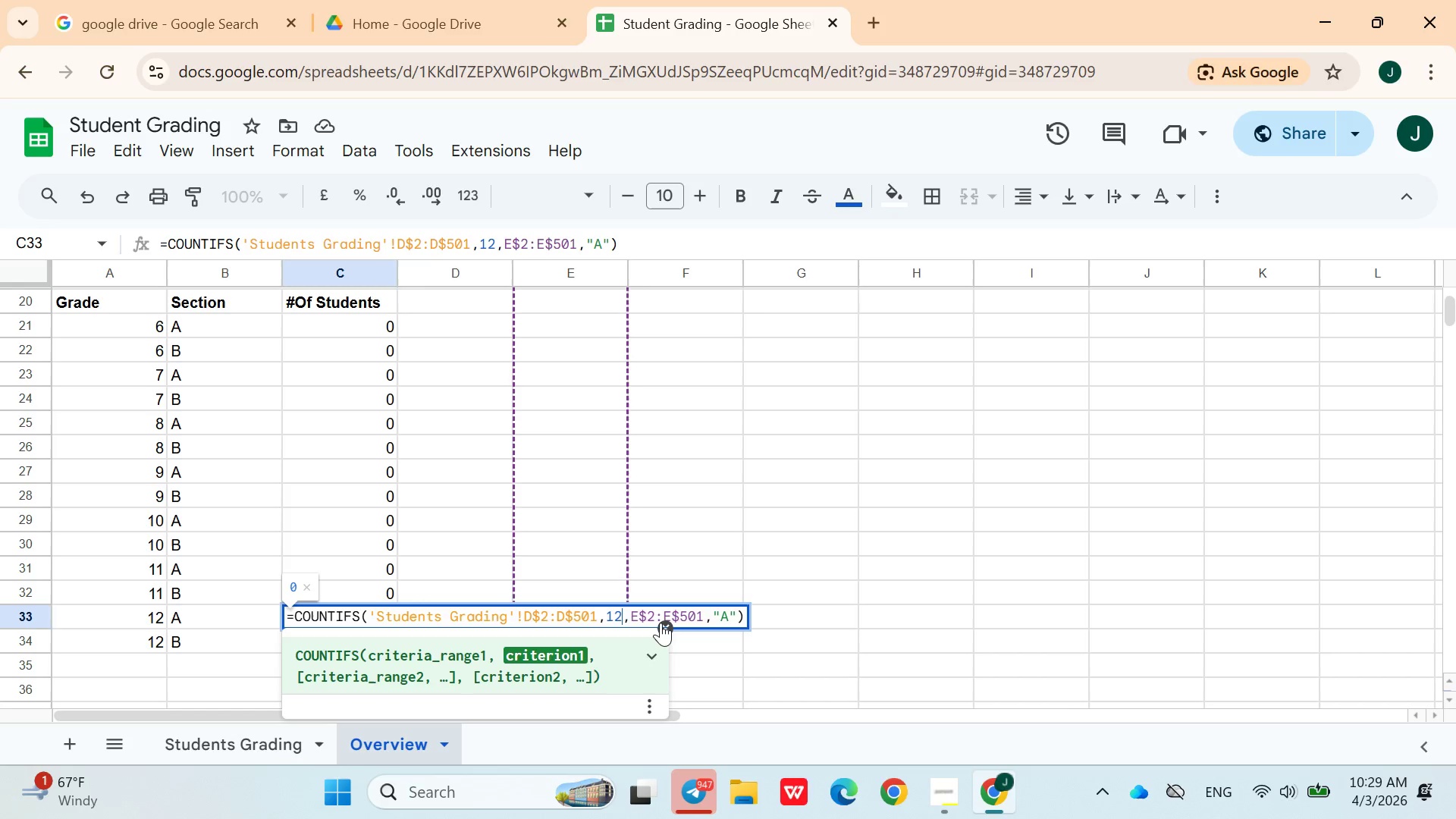 
hold_key(key=ArrowRight, duration=0.8)
 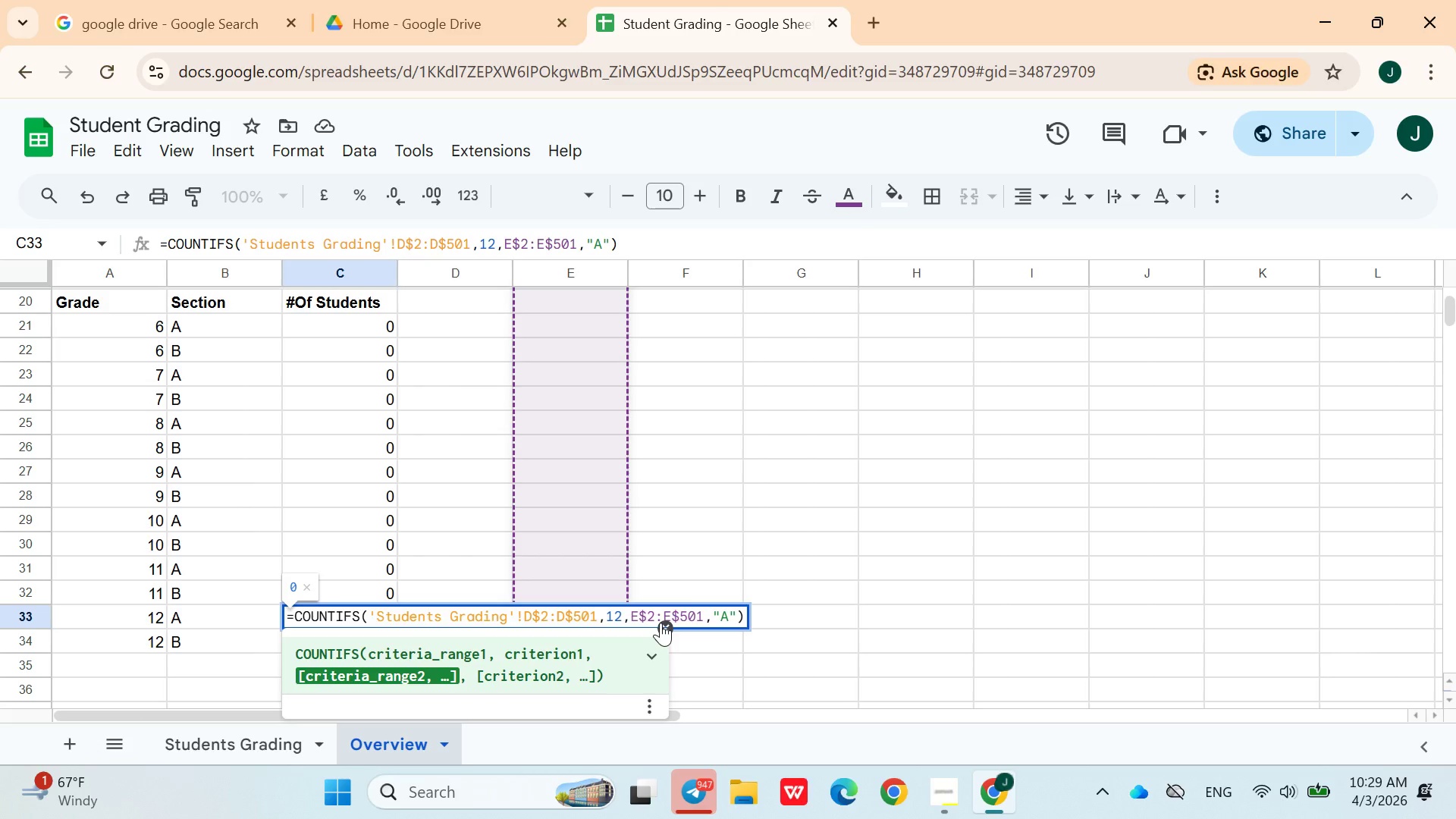 
hold_key(key=ArrowRight, duration=0.81)
 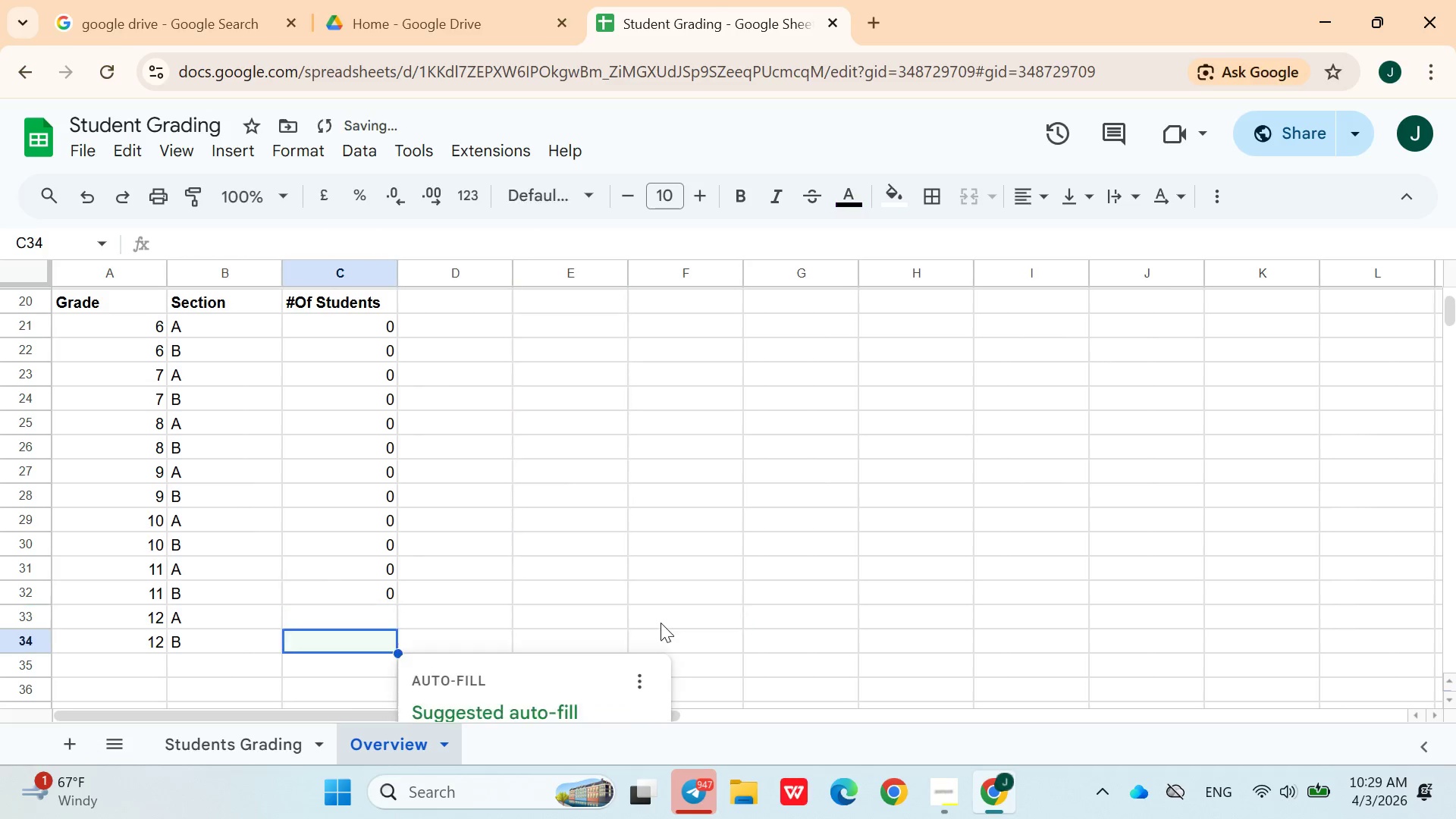 
key(Enter)
 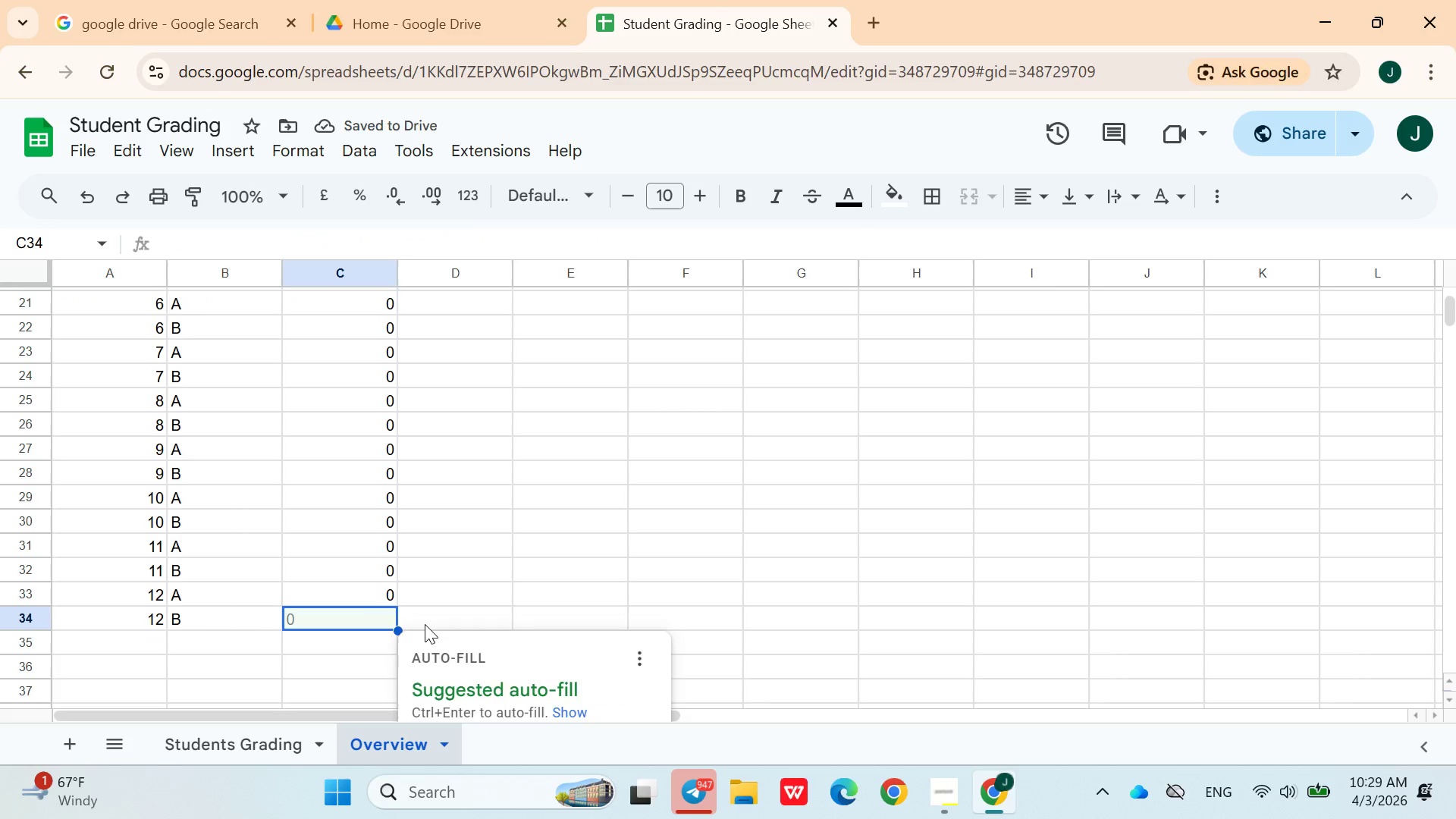 
left_click([458, 596])
 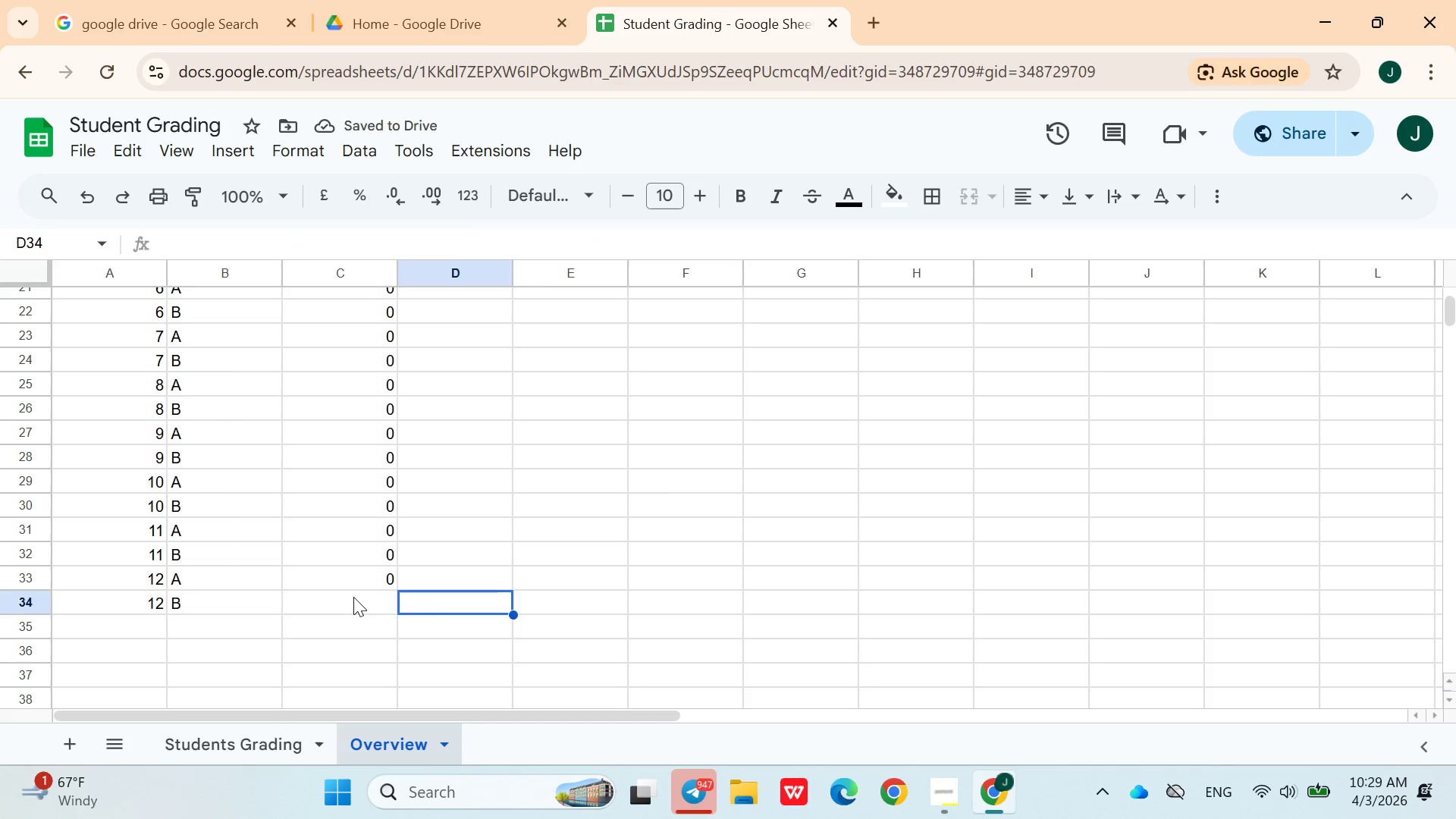 
left_click([353, 597])
 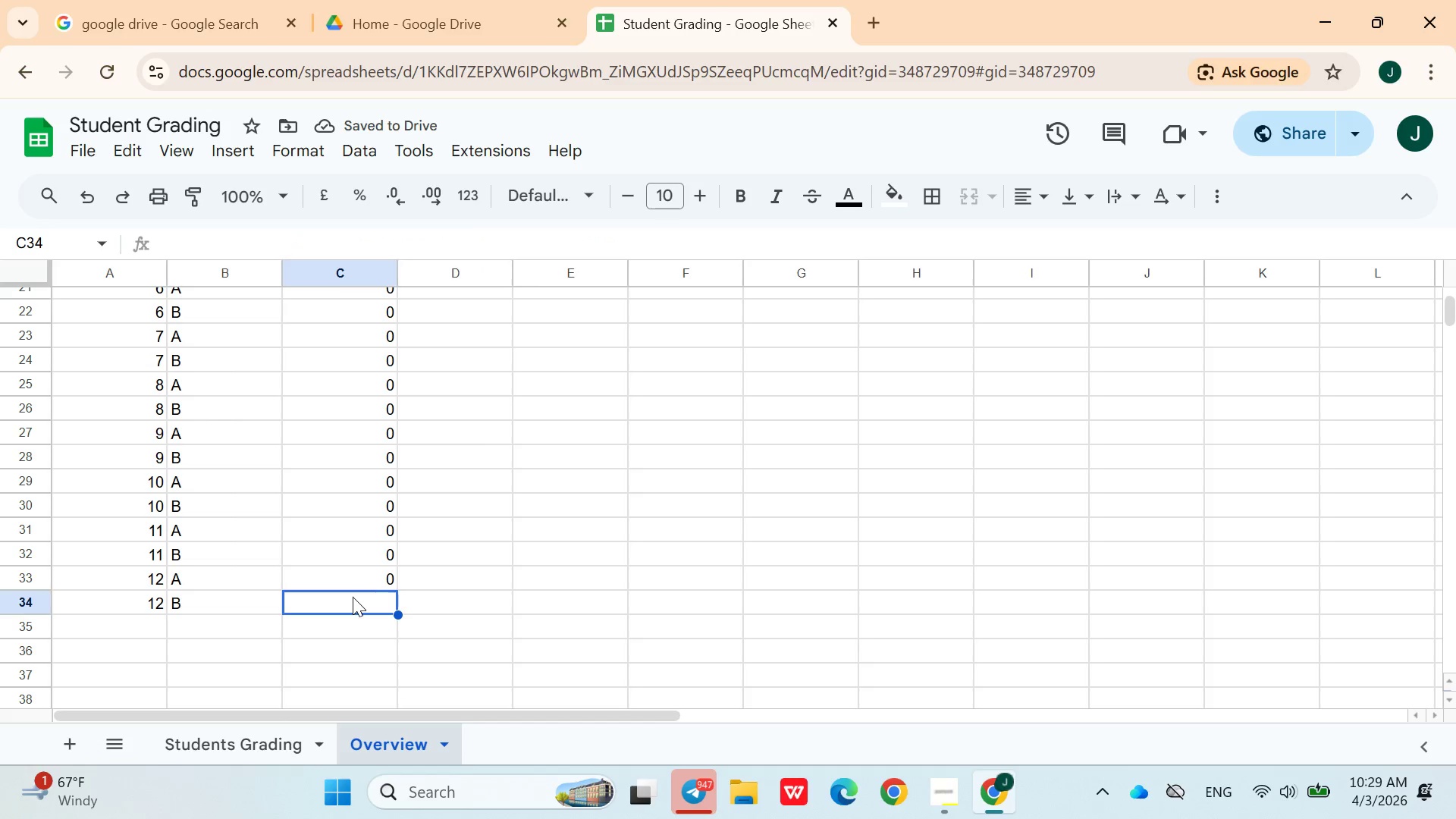 
key(Control+ControlLeft)
 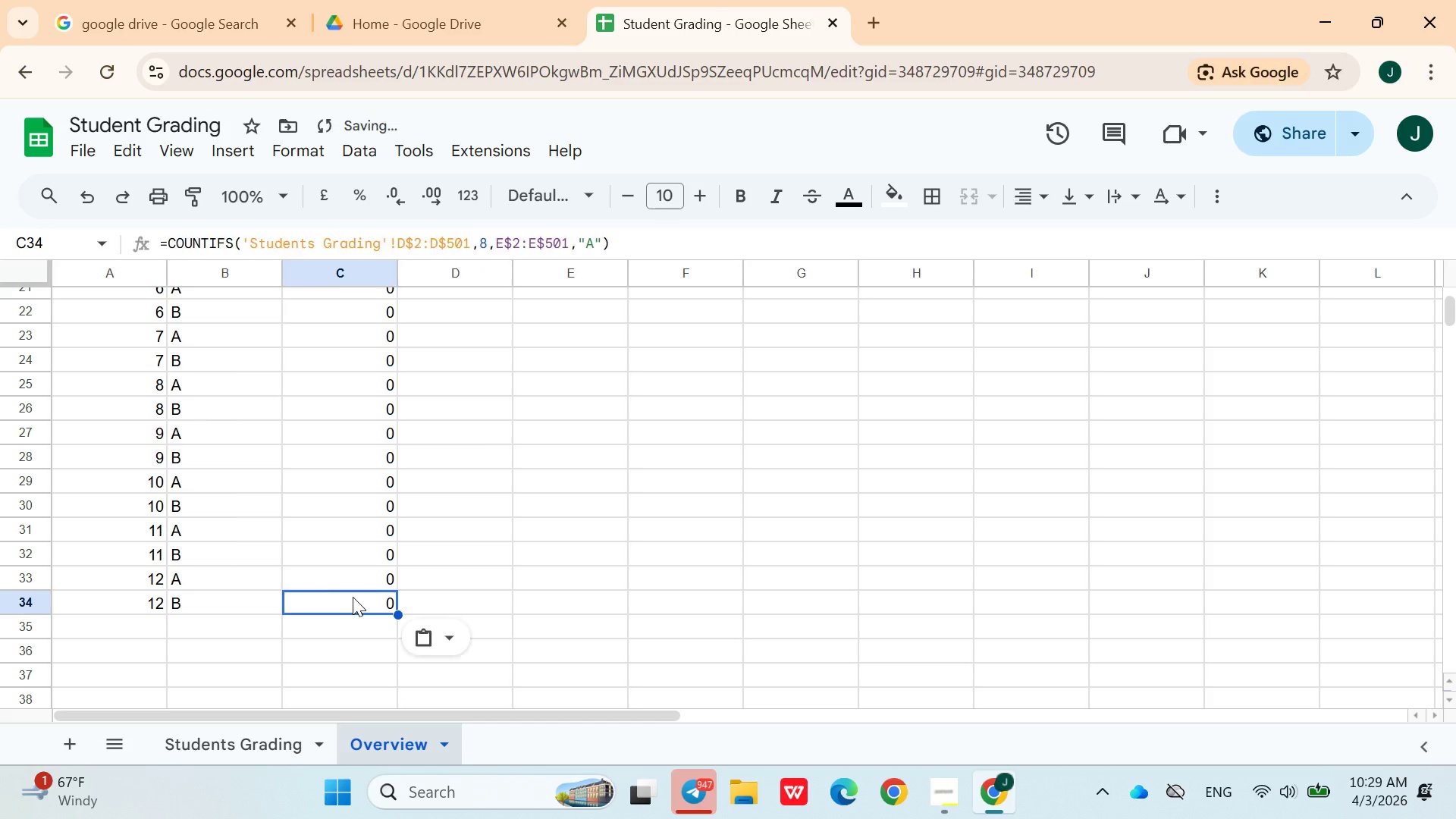 
key(Control+V)
 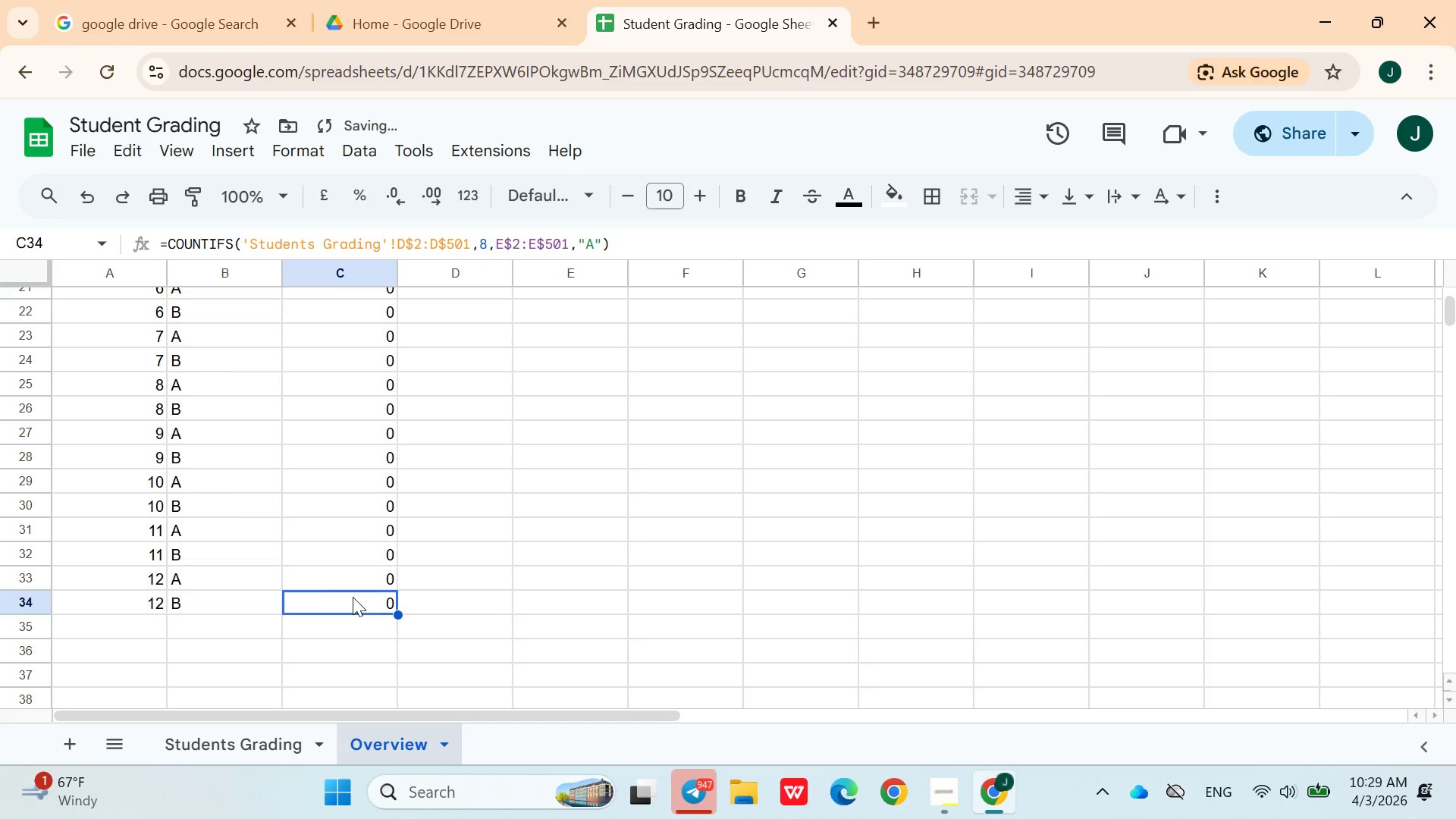 
double_click([353, 597])
 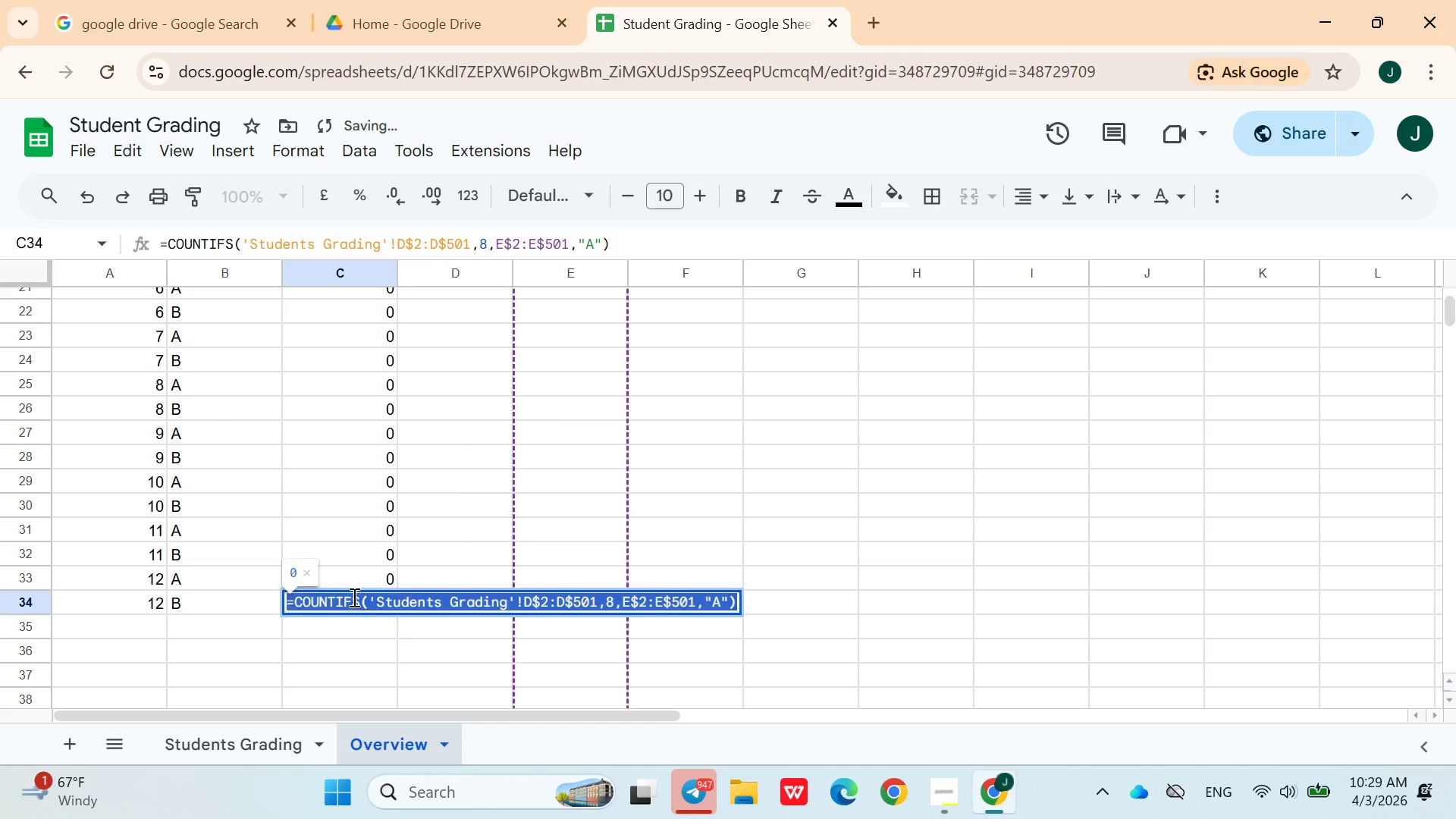 
triple_click([353, 597])
 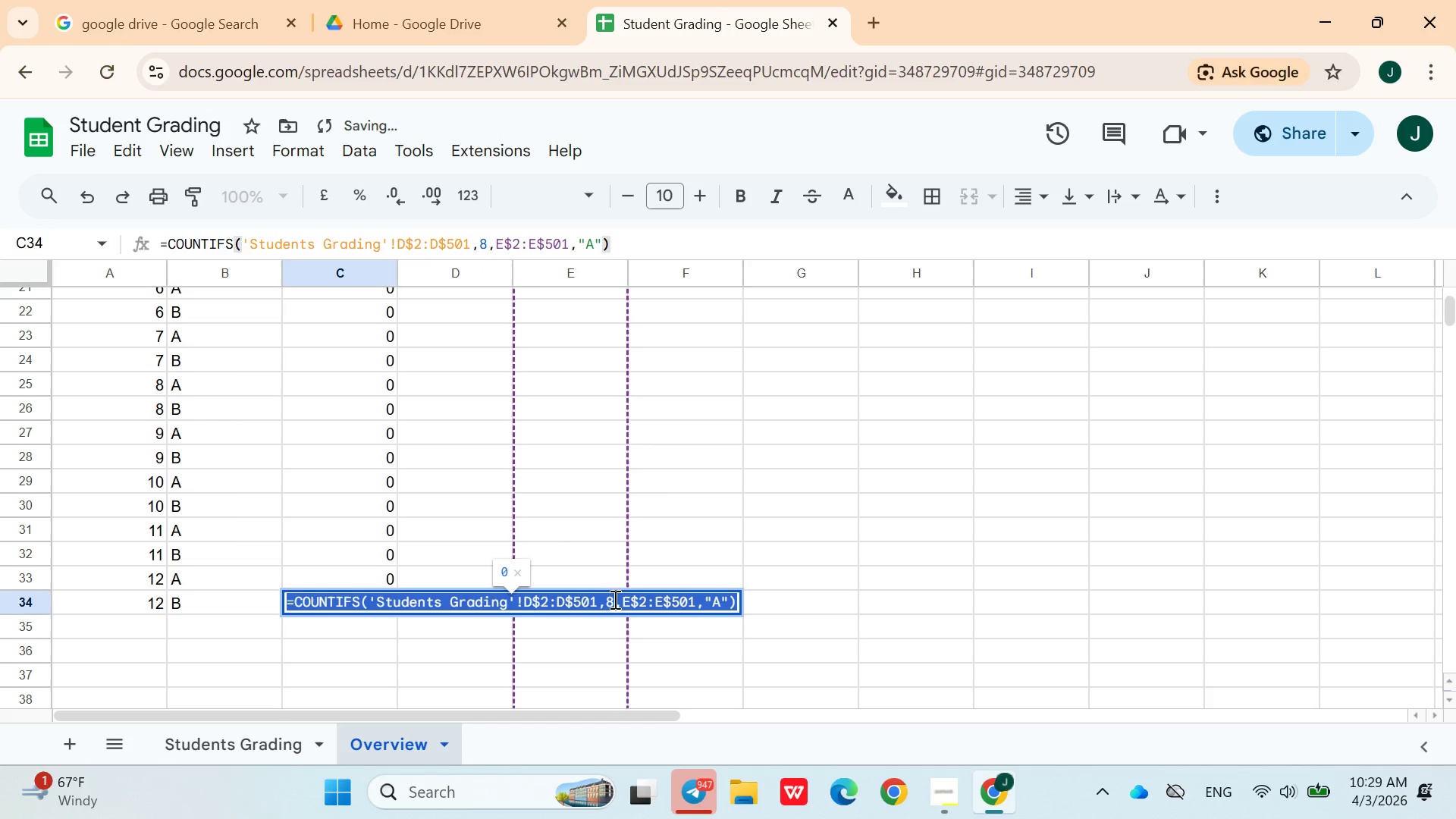 
left_click([617, 605])
 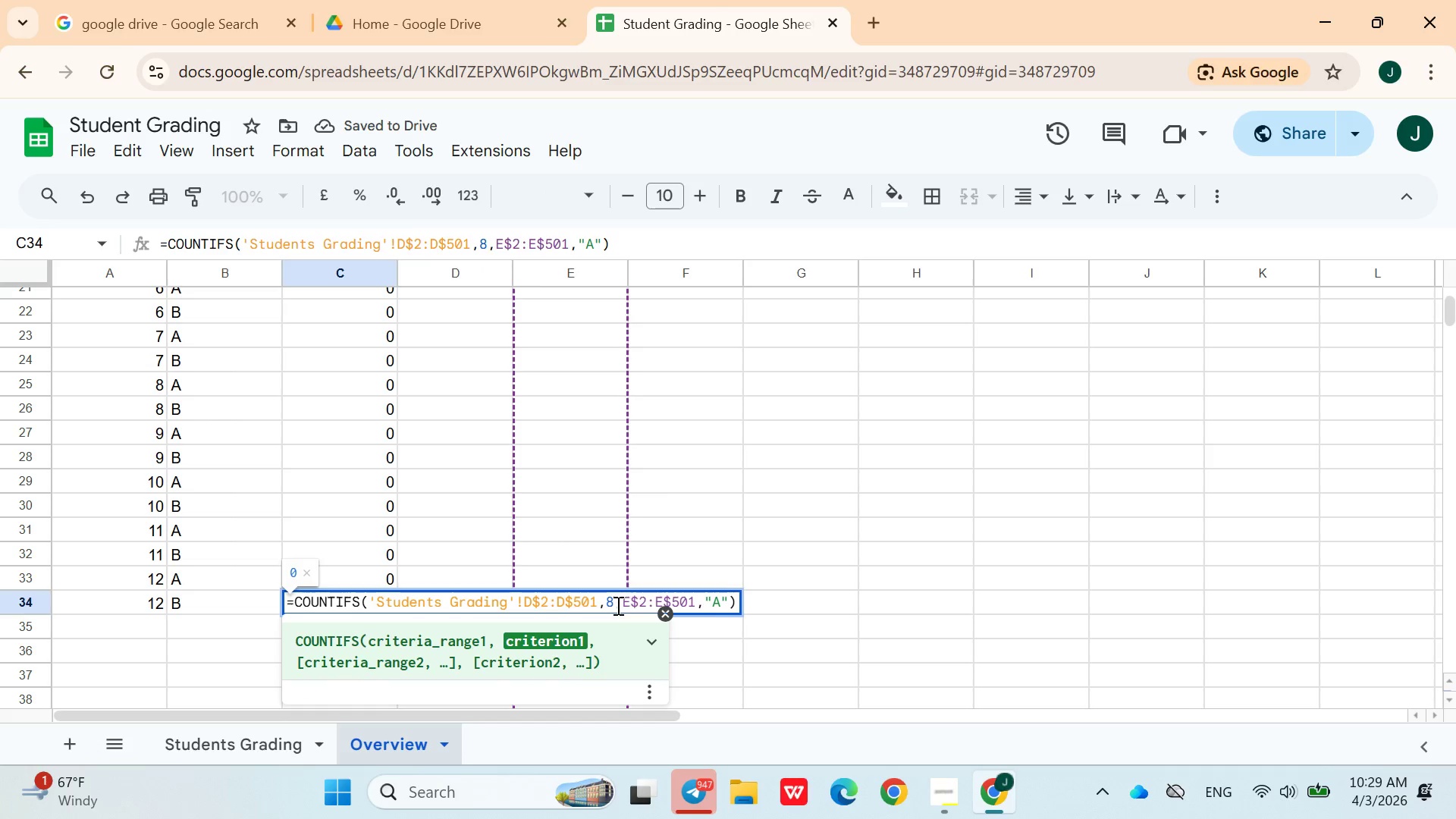 
key(Backspace)
type(12)
 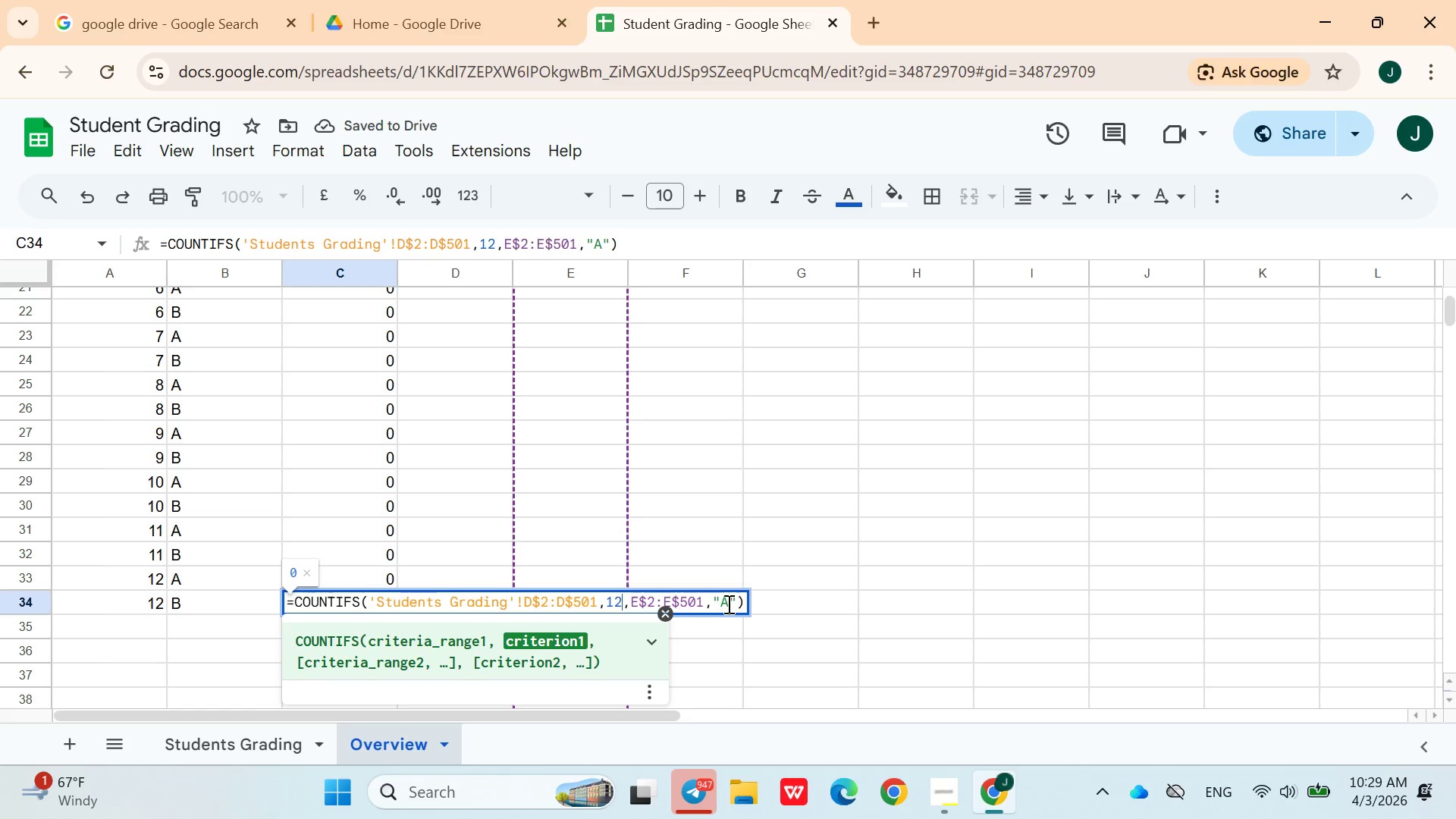 
left_click([727, 604])
 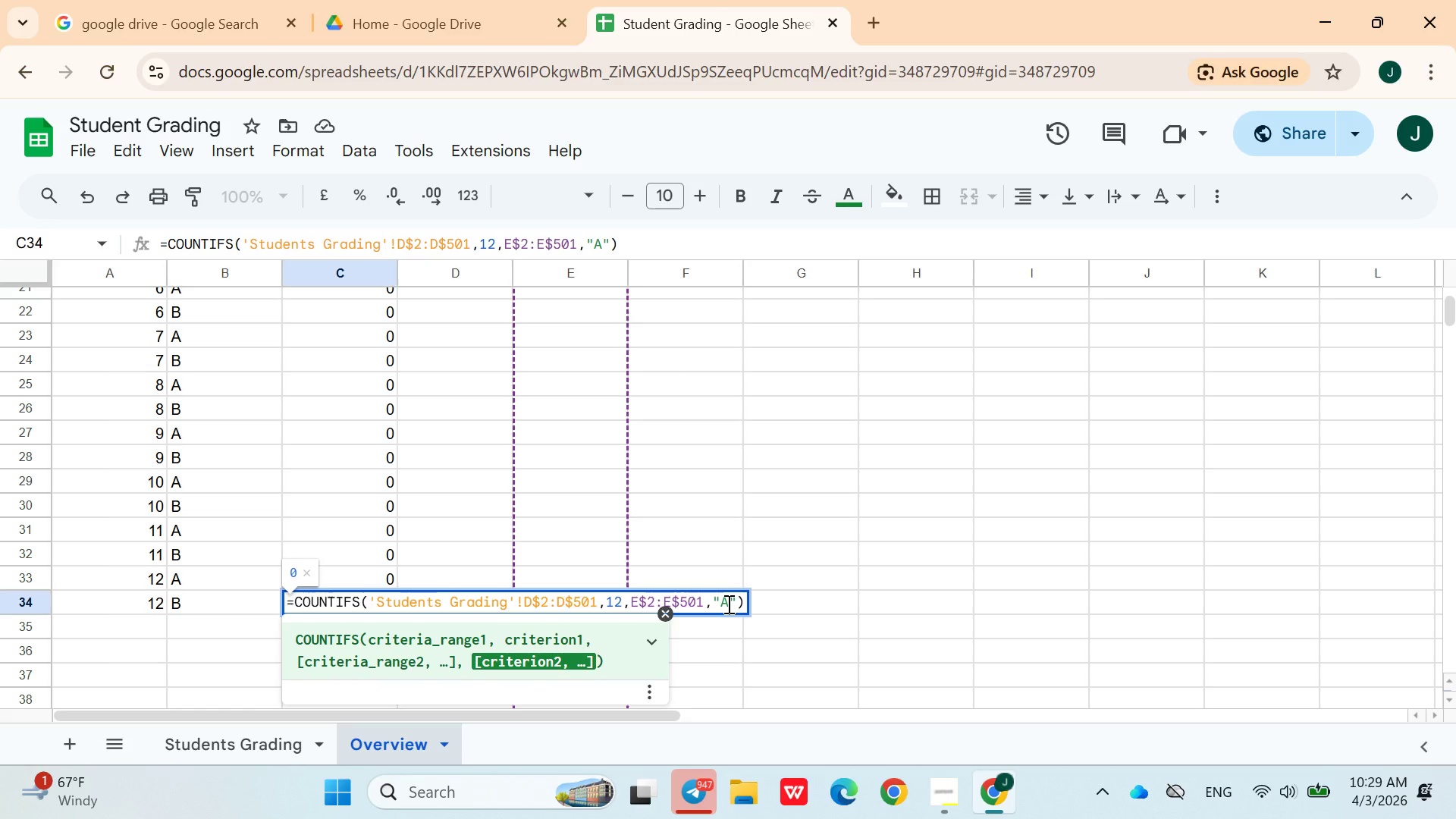 
key(Backspace)
 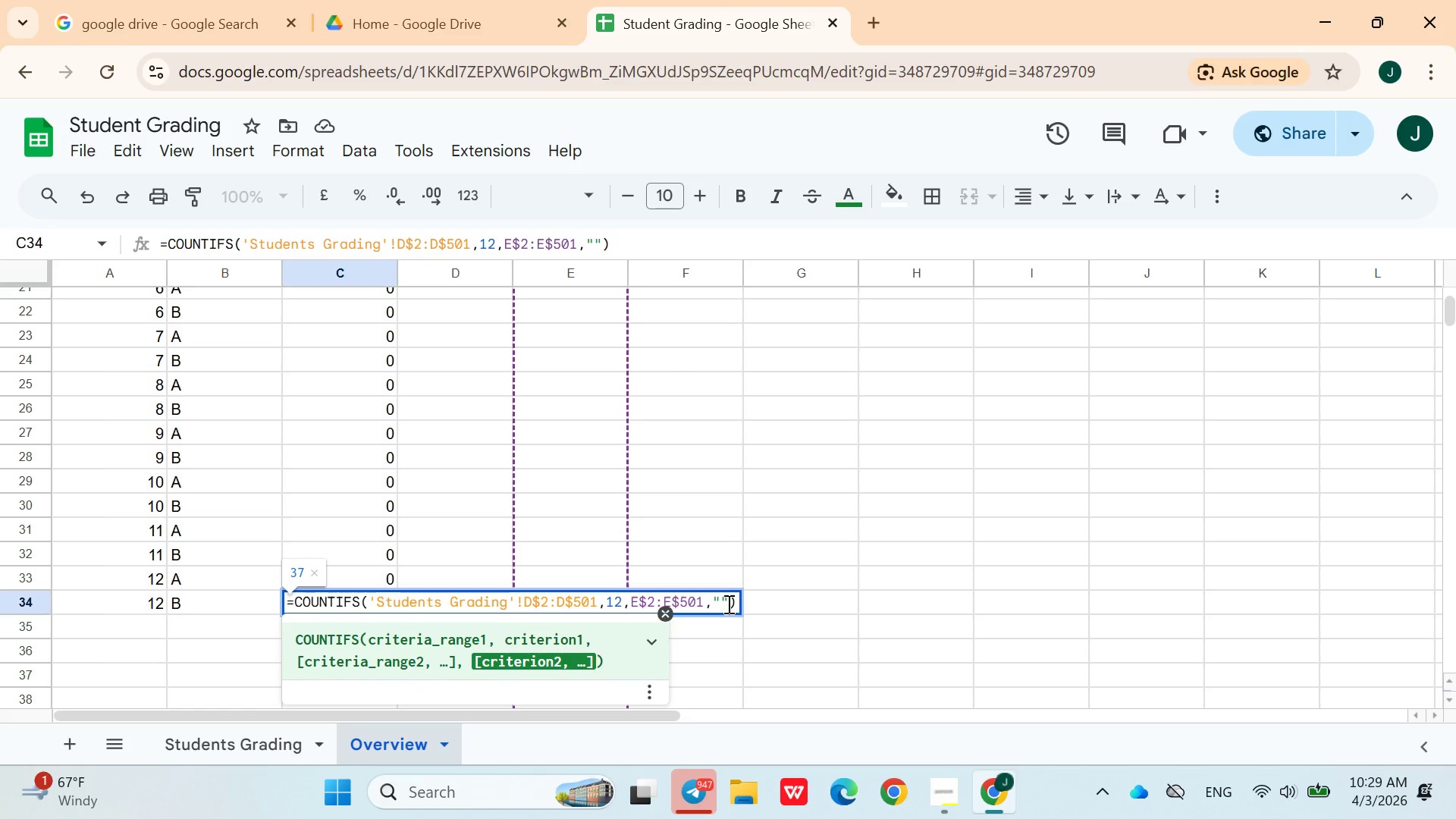 
key(Shift+ShiftLeft)
 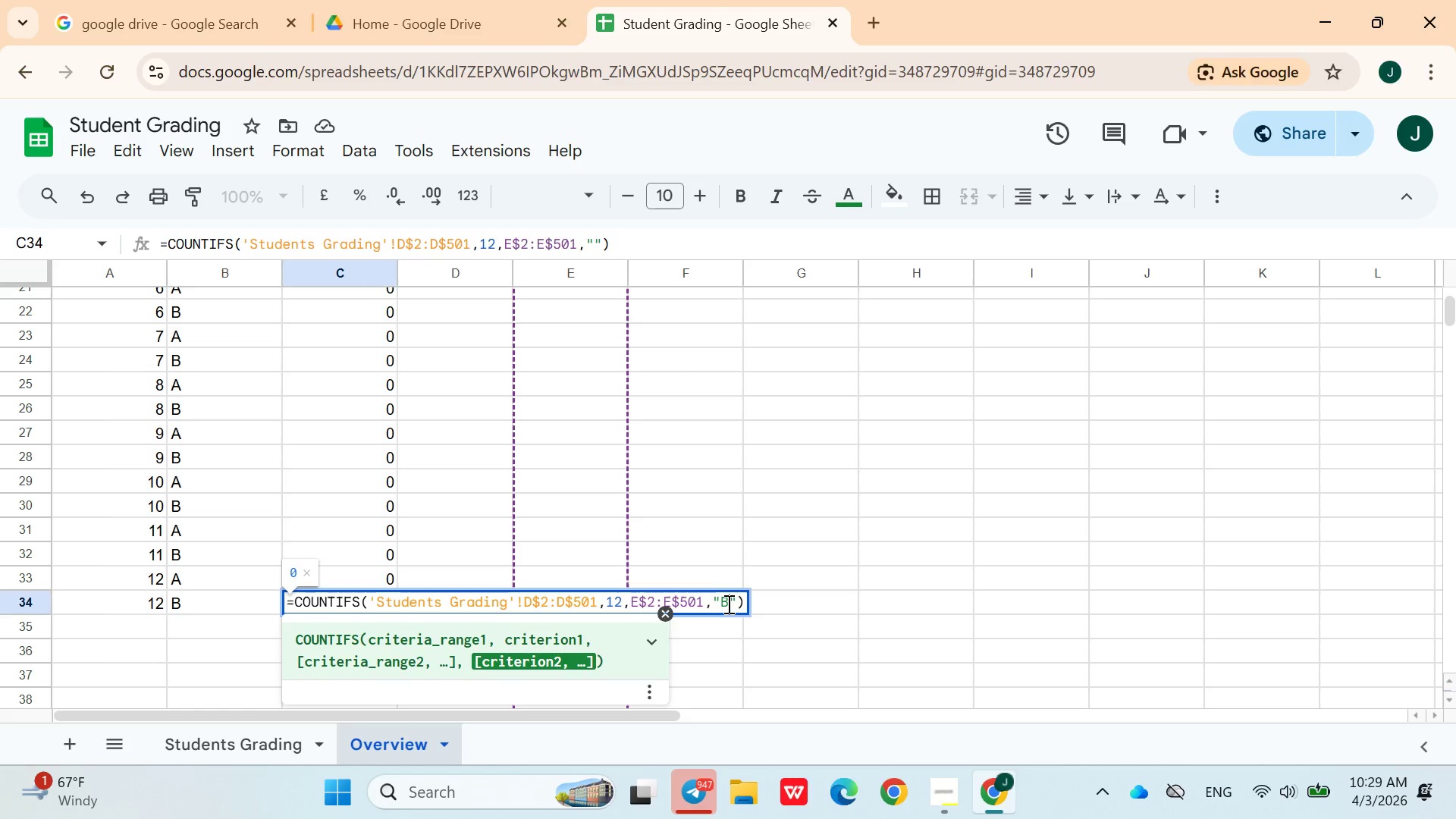 
key(Shift+B)
 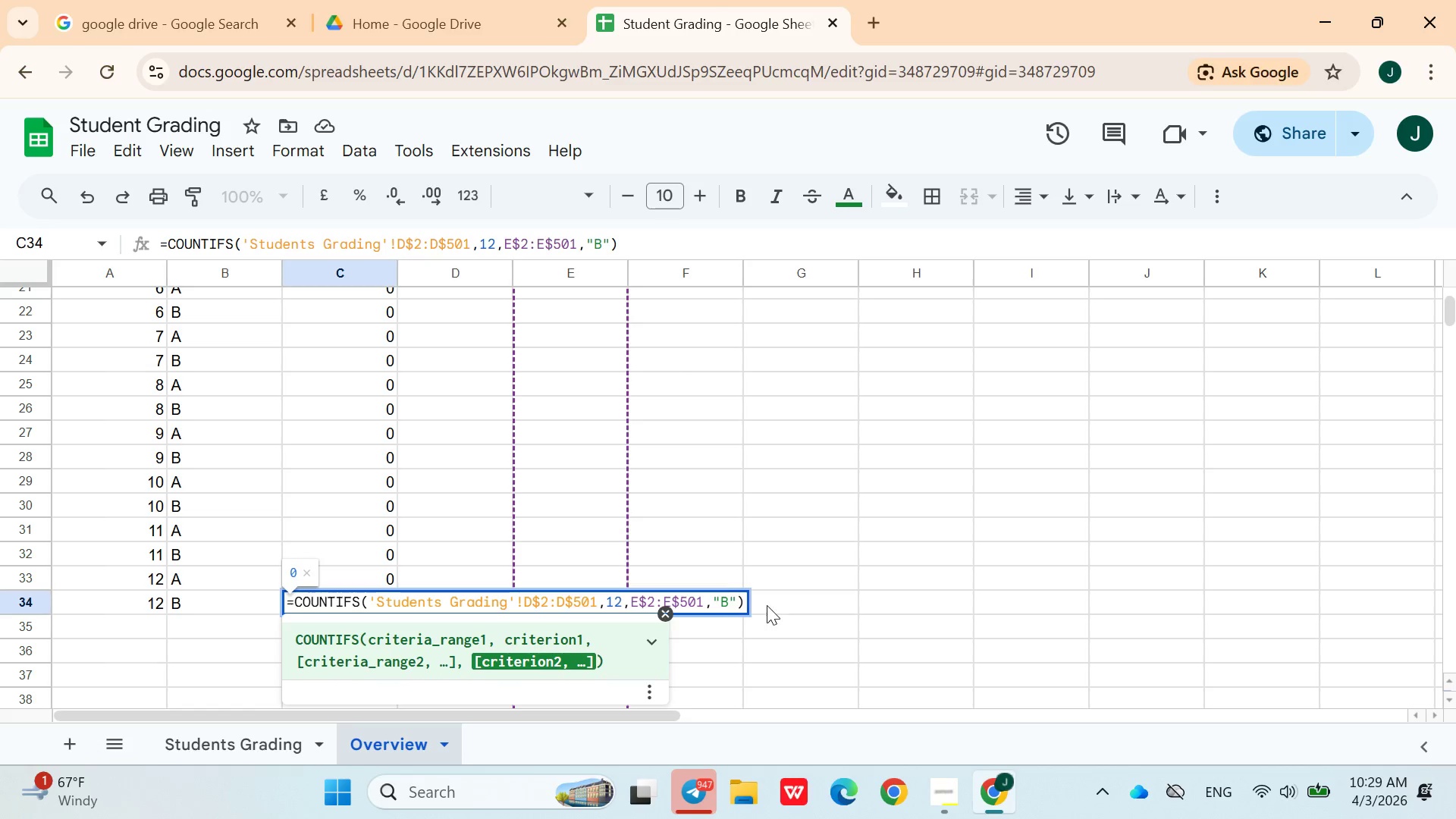 
left_click([774, 605])
 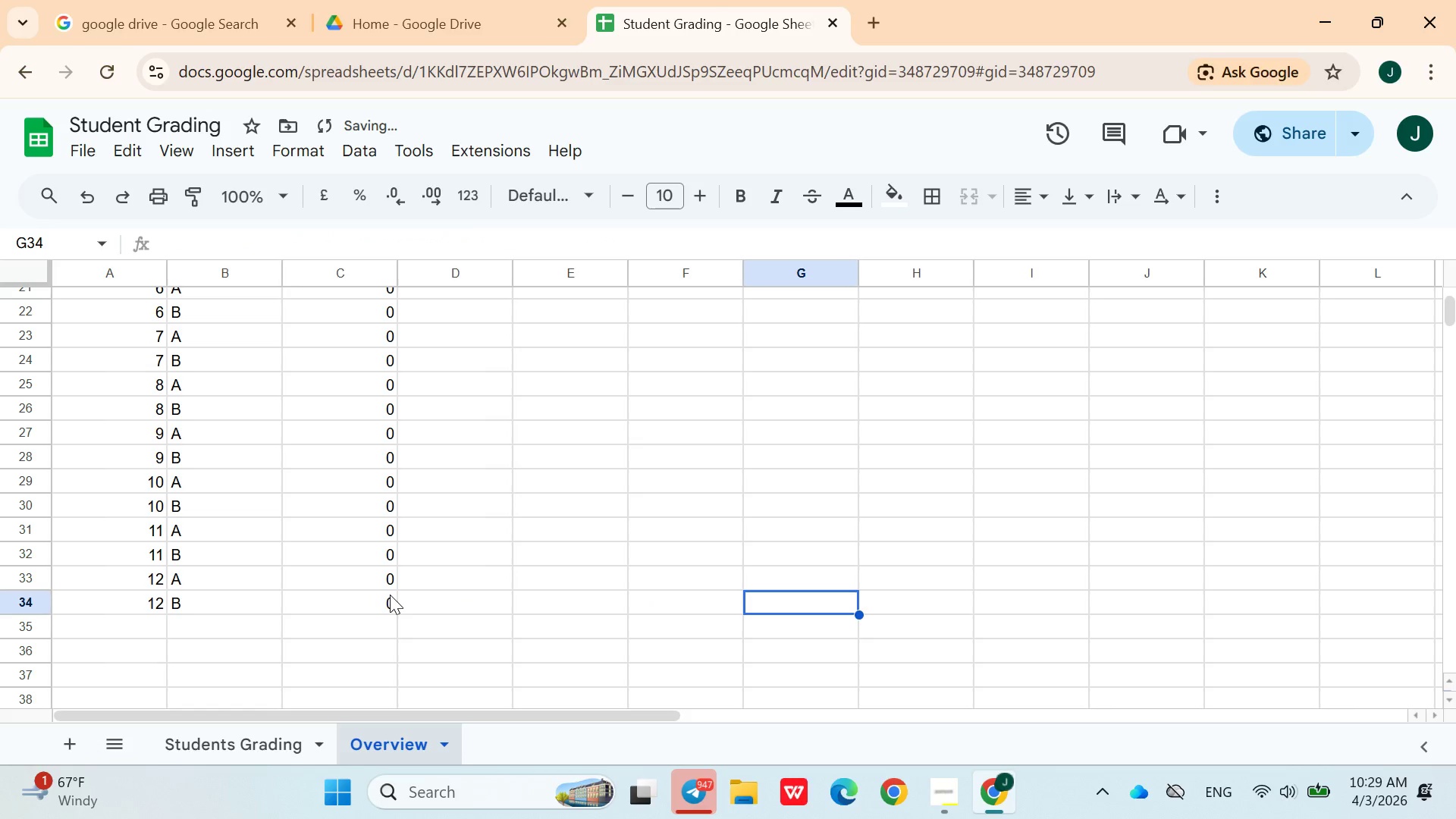 
double_click([377, 595])
 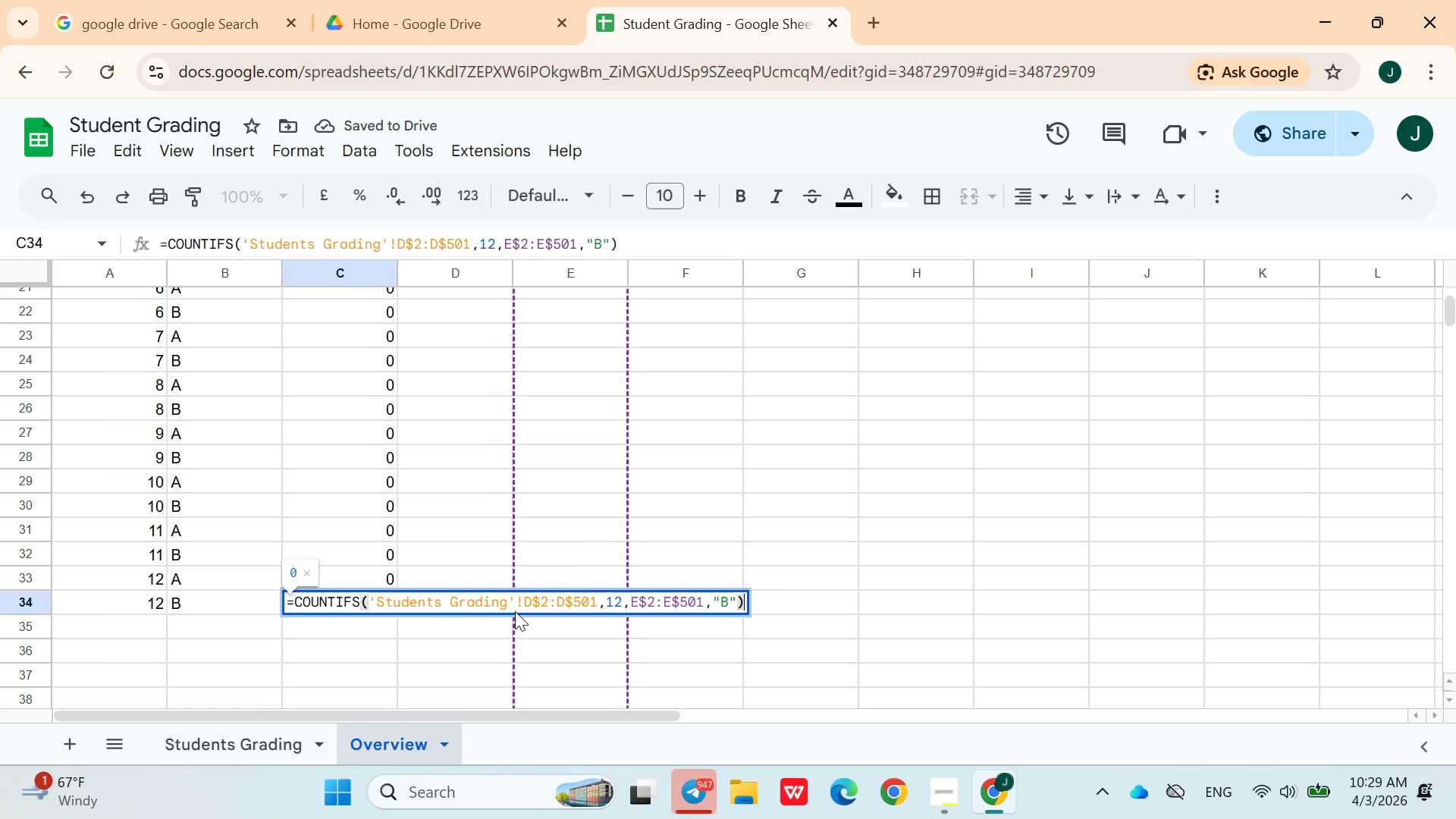 
double_click([486, 607])
 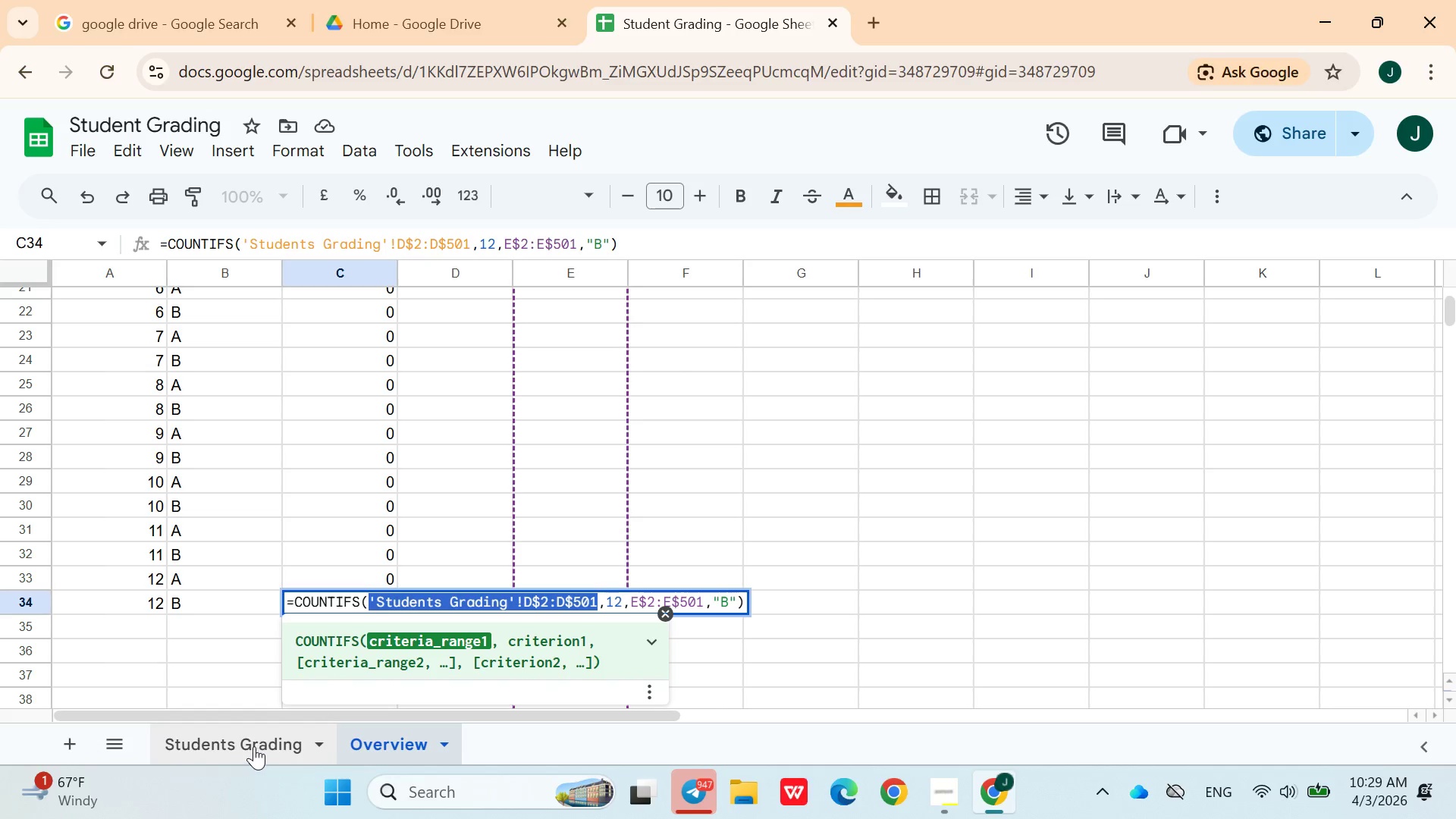 
double_click([253, 745])
 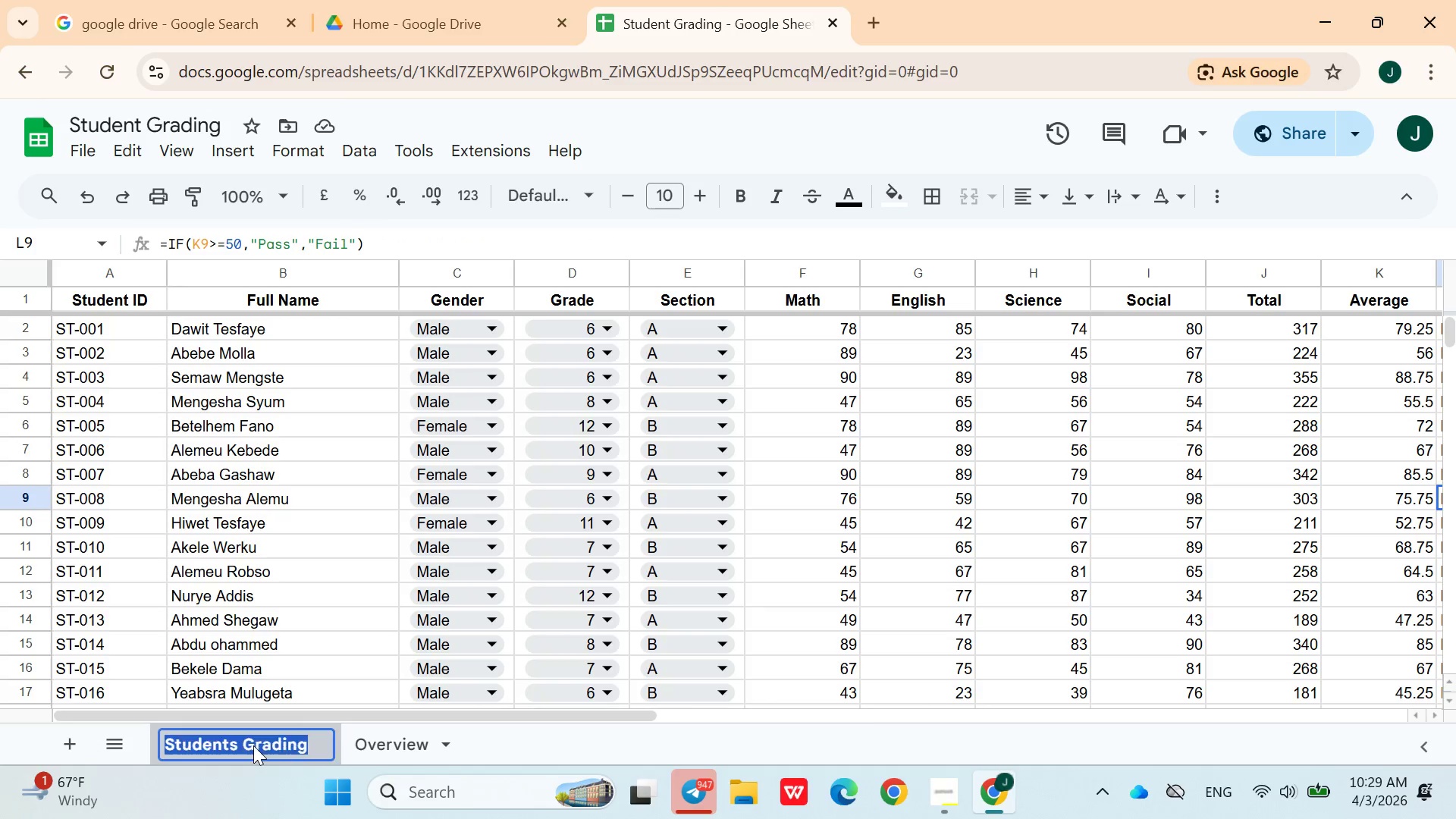 
triple_click([253, 745])
 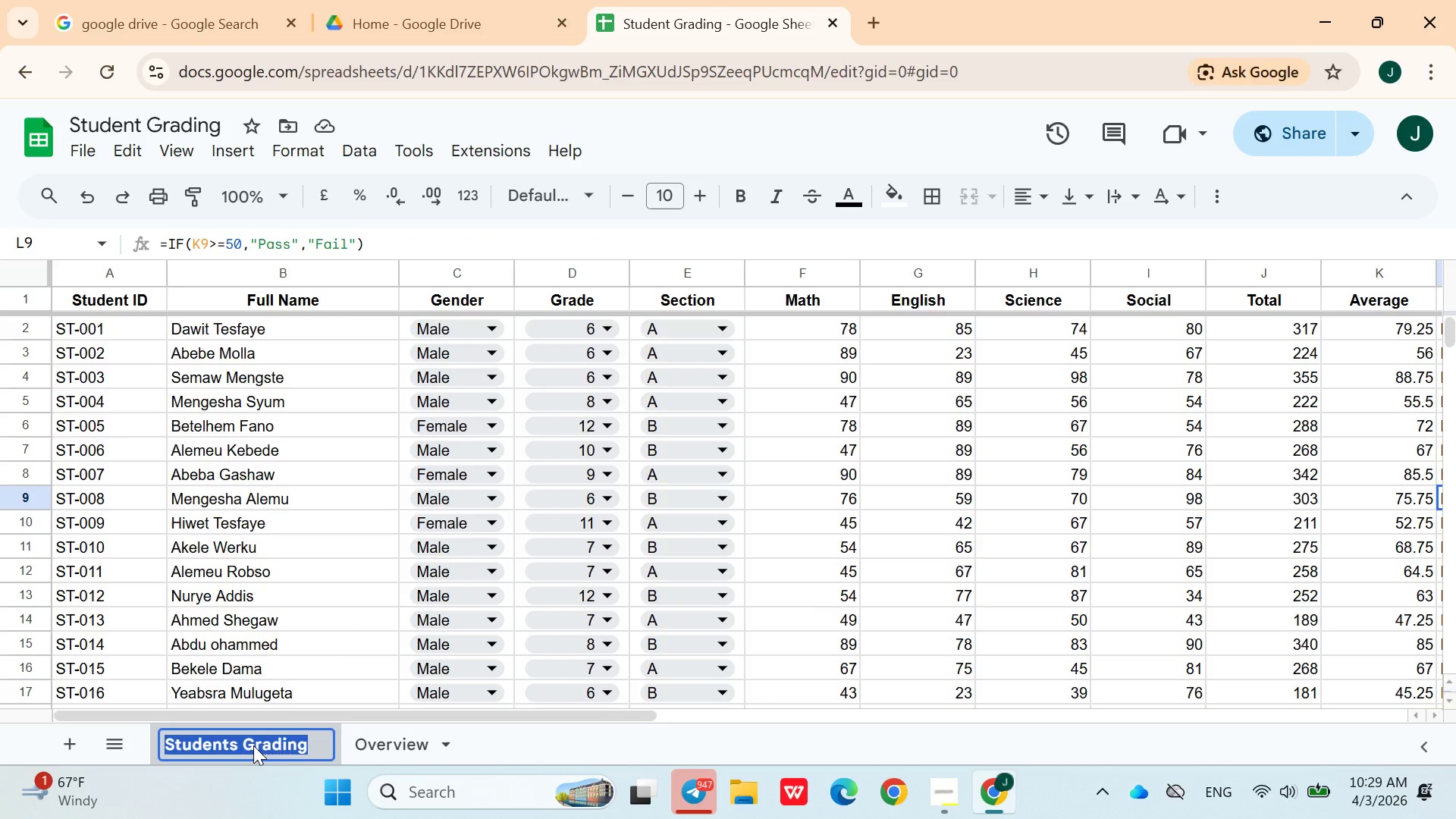 
key(Control+C)
 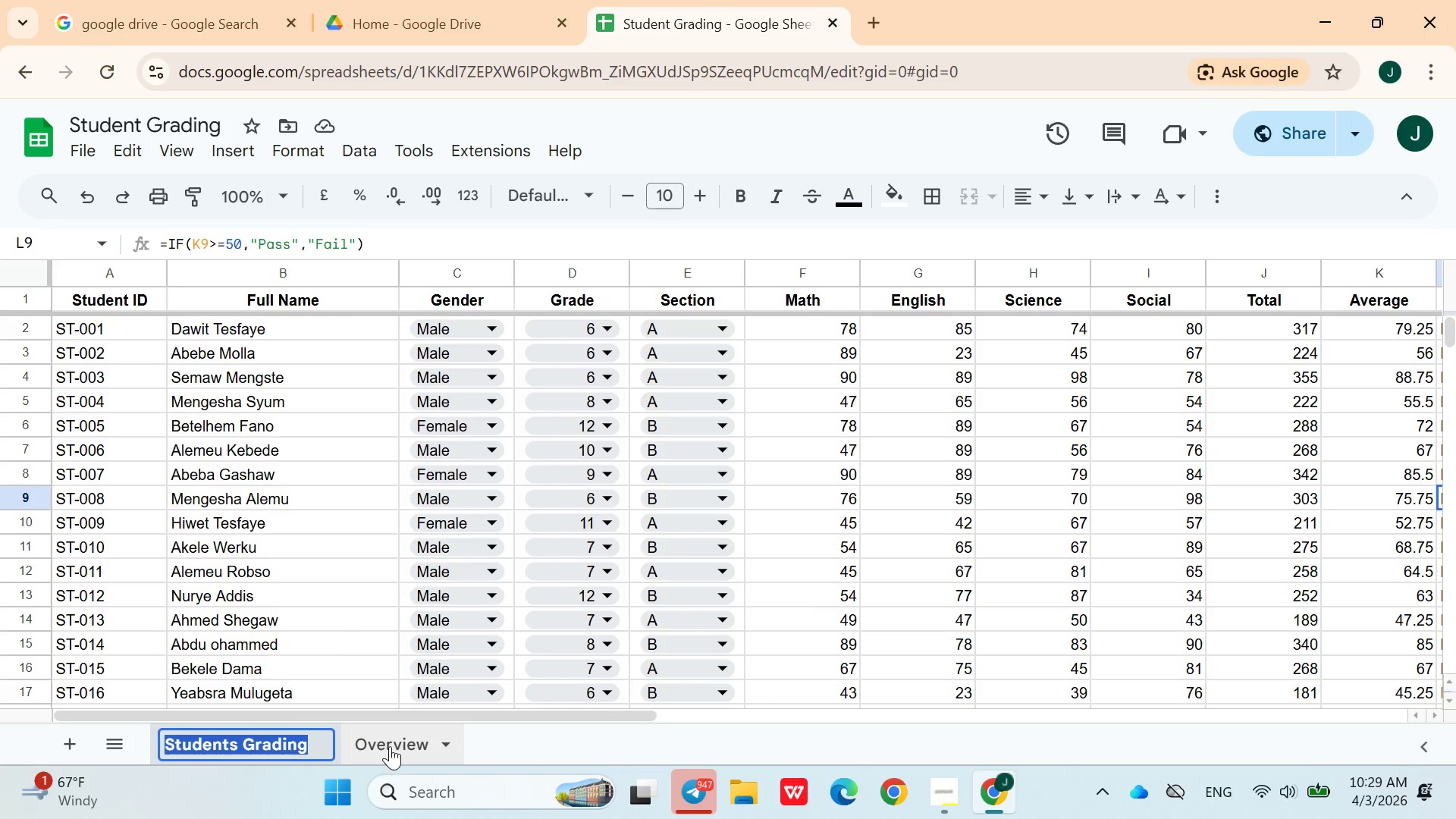 
left_click([392, 745])
 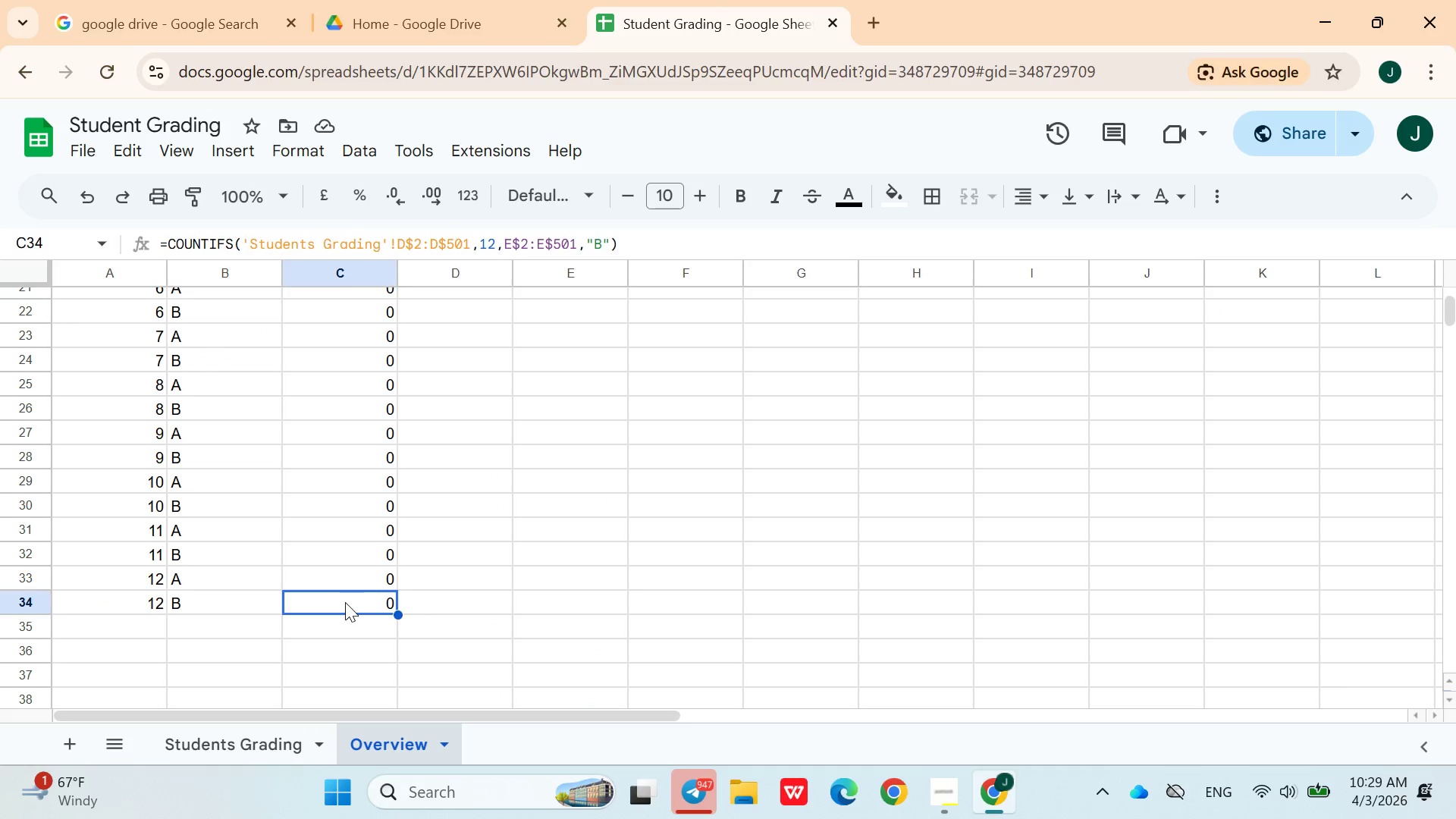 
double_click([345, 602])
 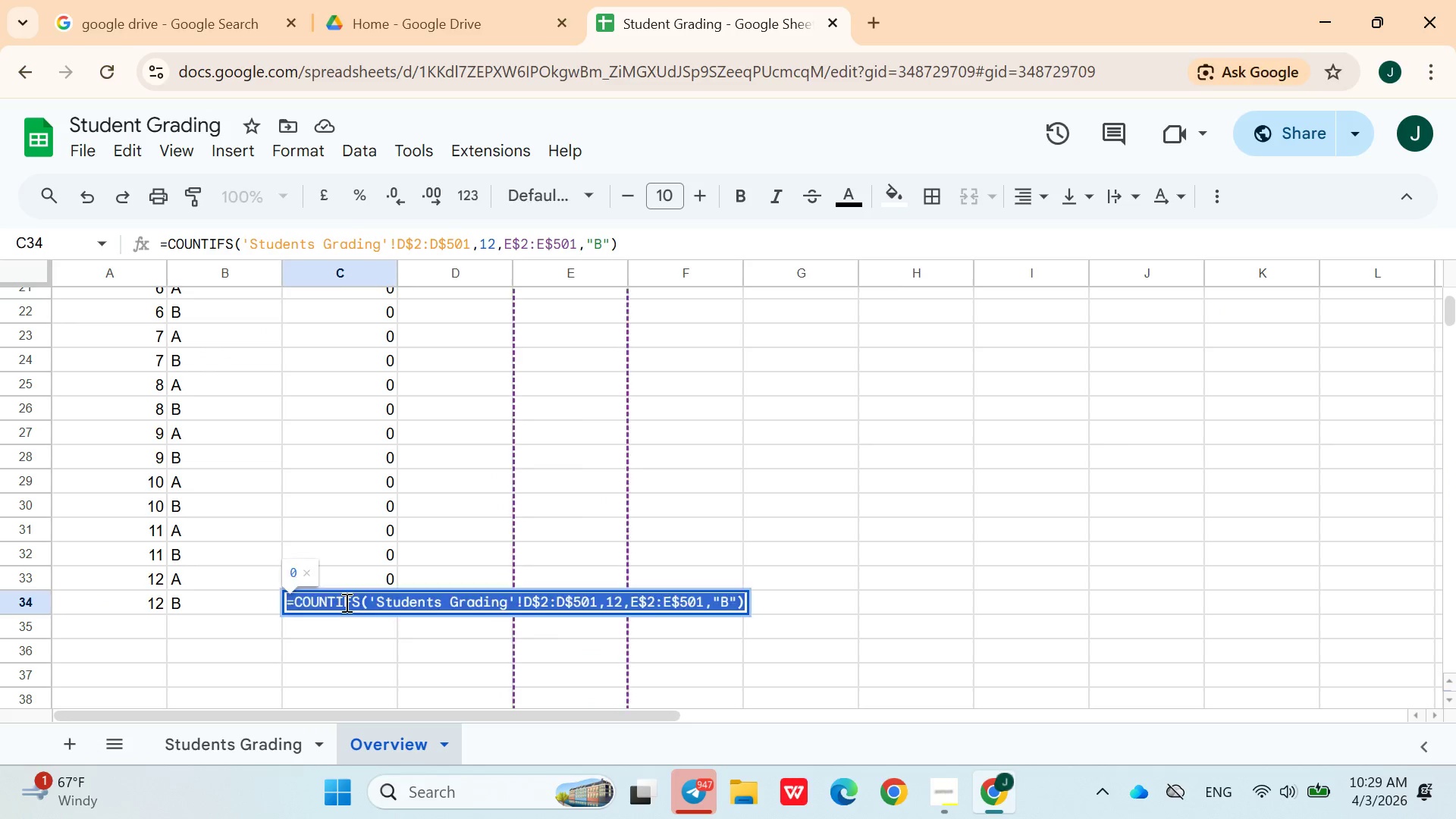 
triple_click([345, 602])
 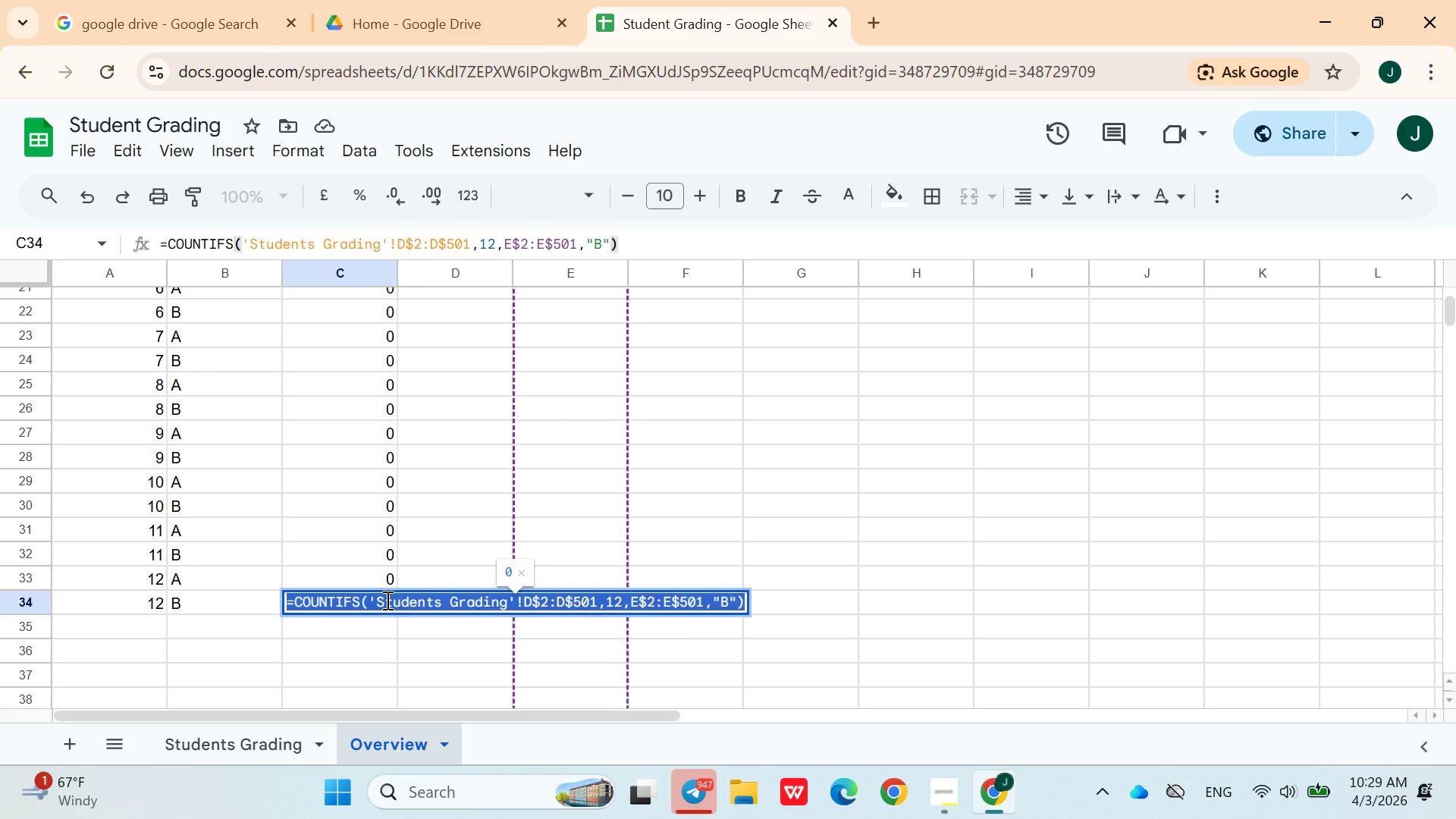 
double_click([386, 600])
 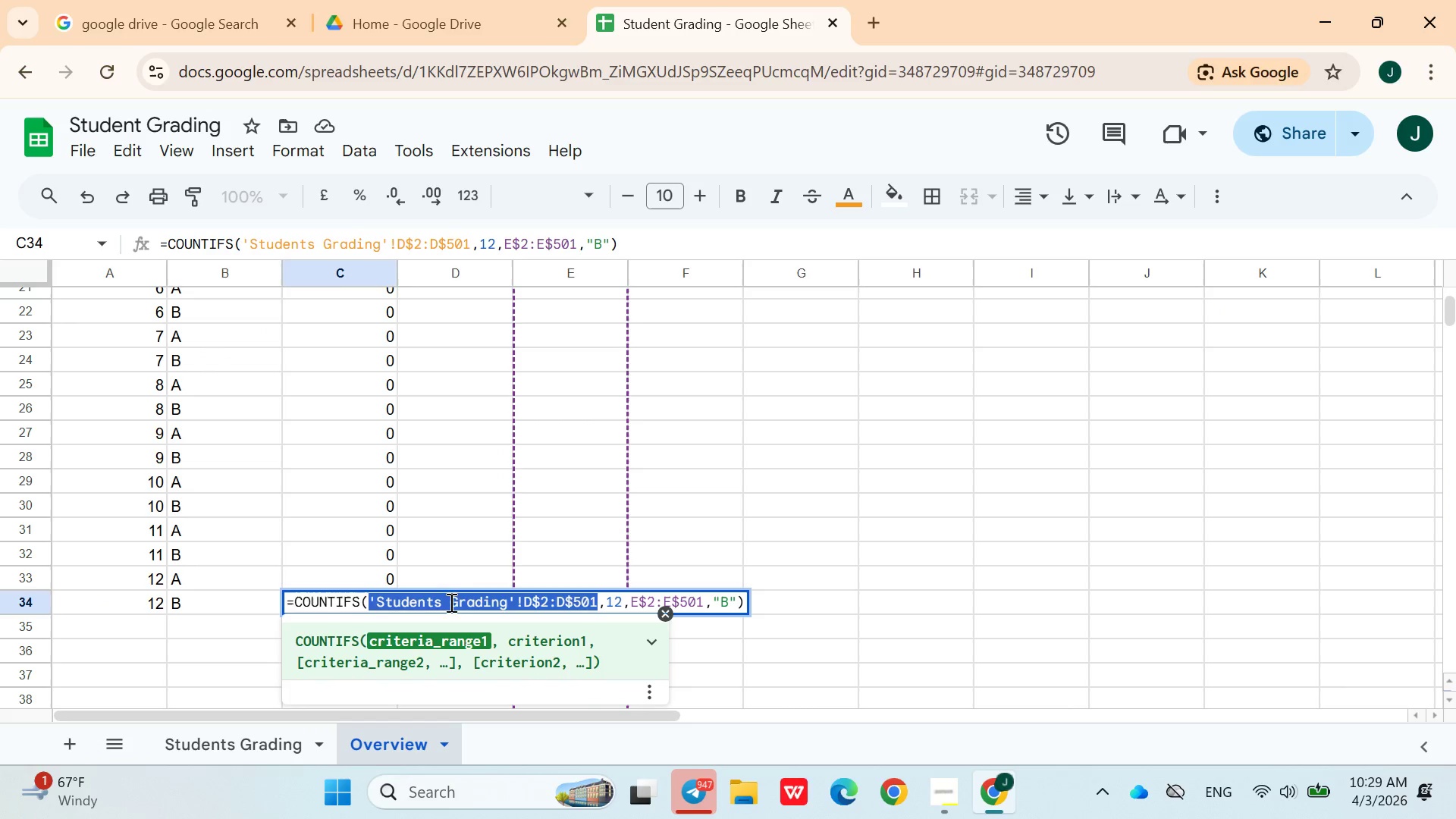 
double_click([457, 606])
 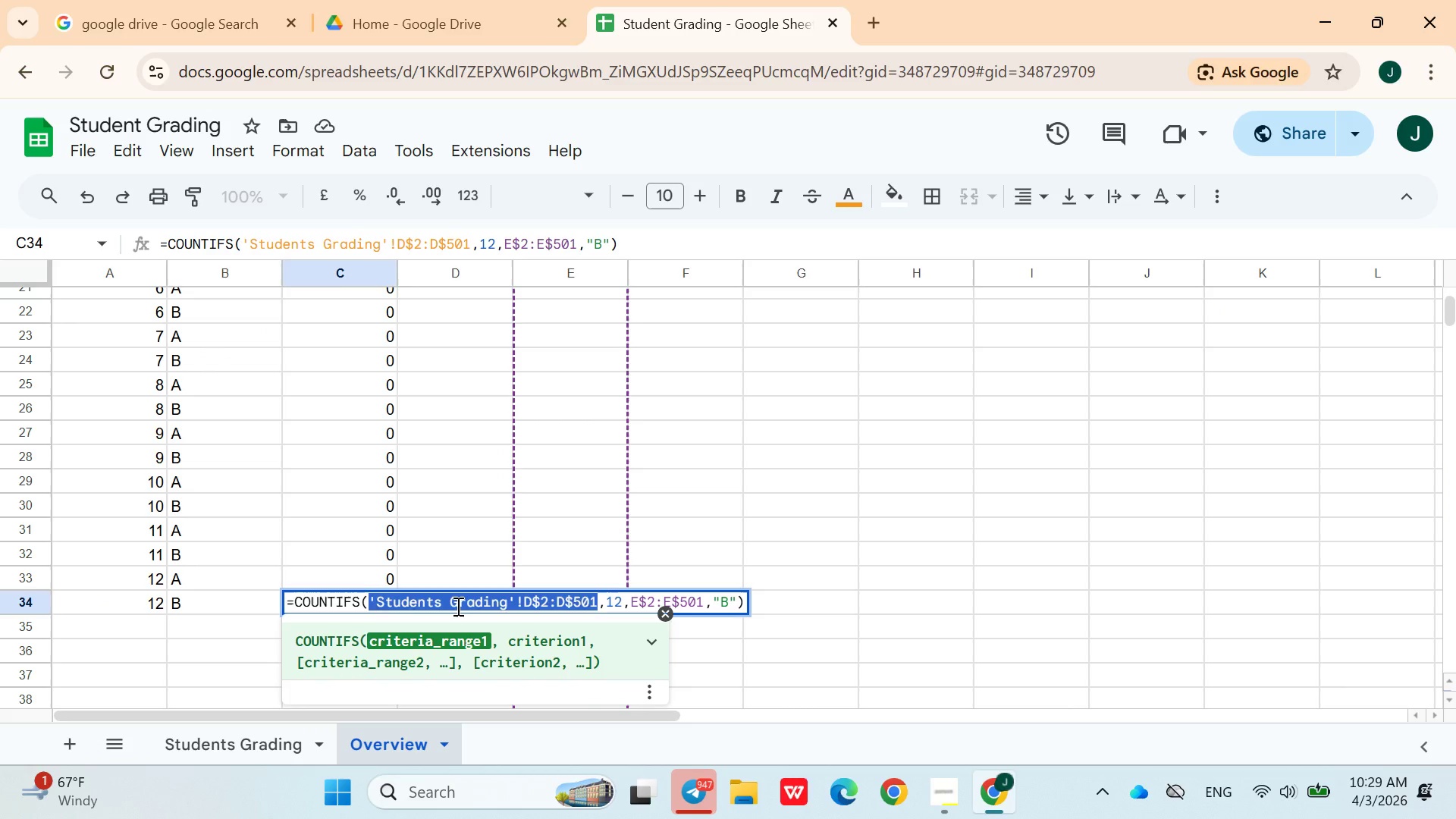 
double_click([457, 606])
 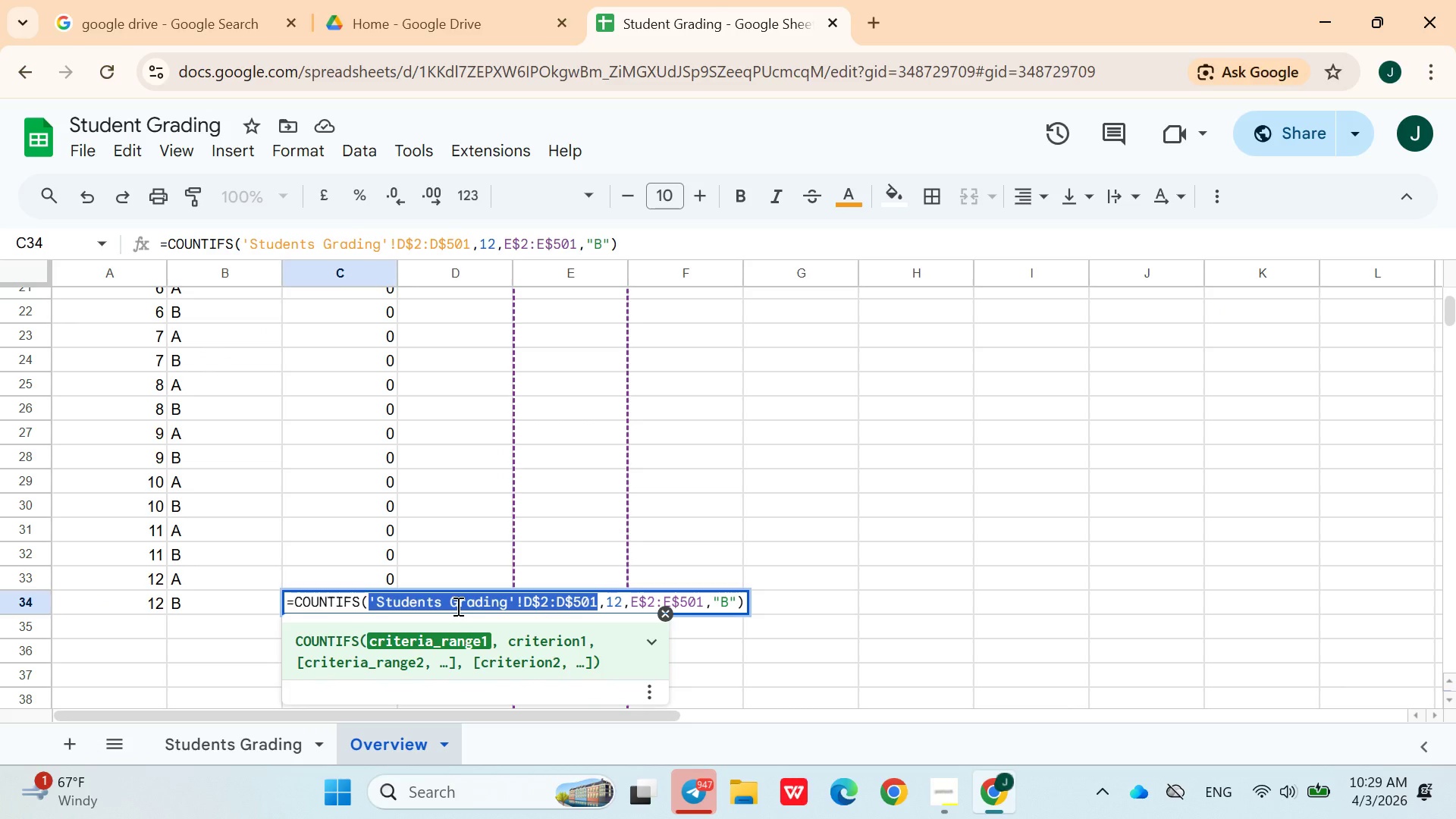 
left_click([457, 606])
 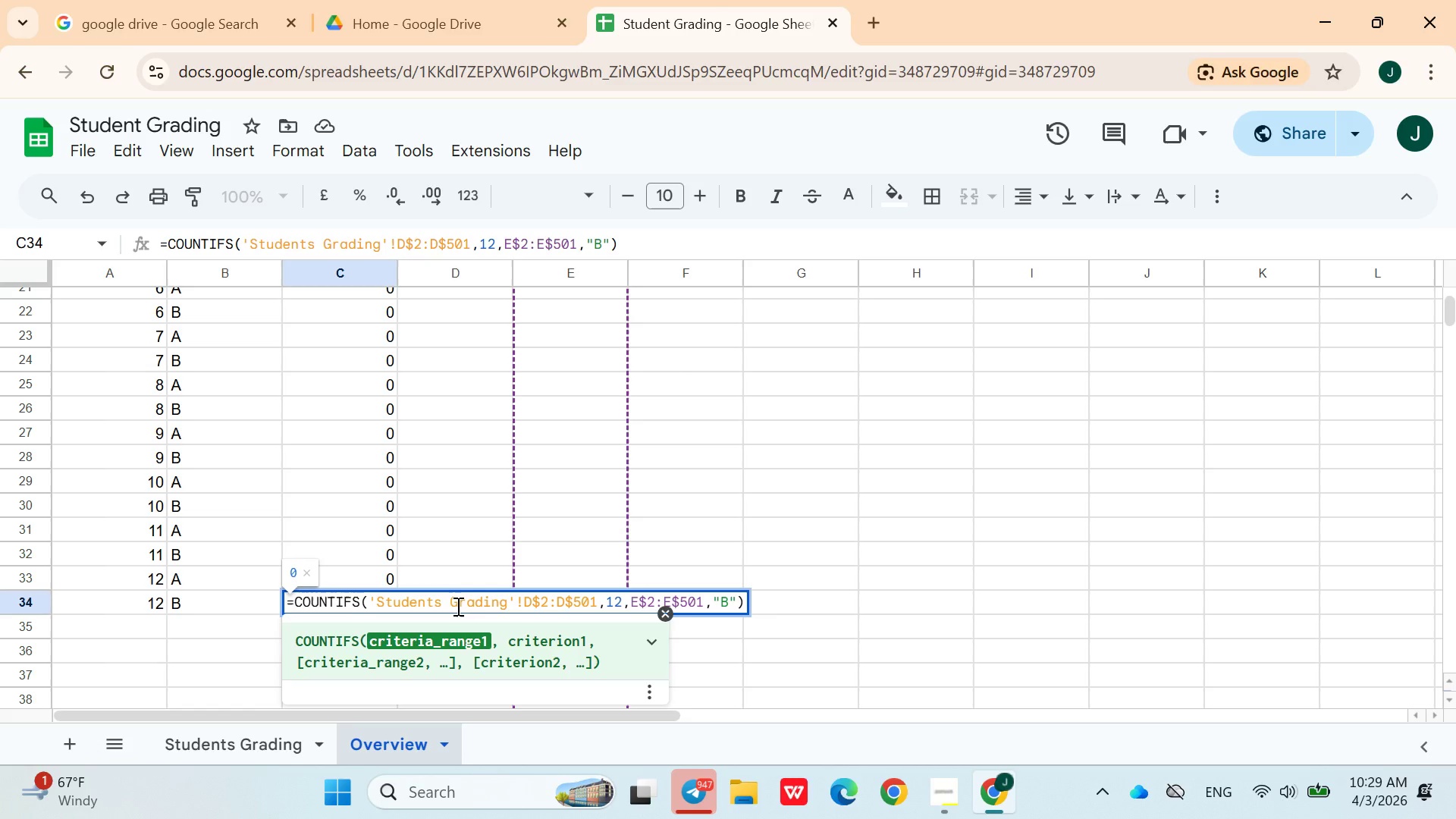 
left_click([457, 606])
 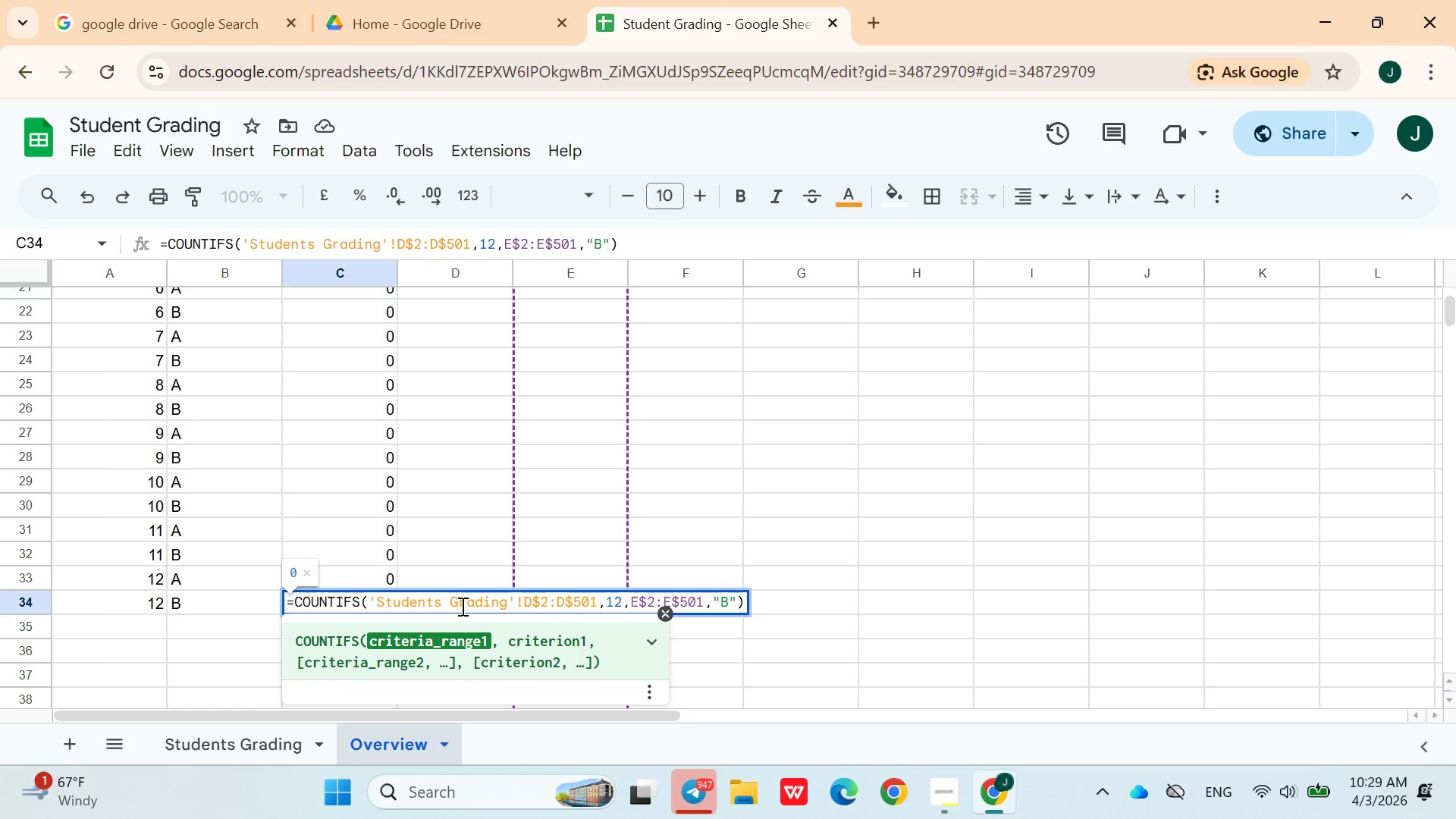 
left_click([462, 606])
 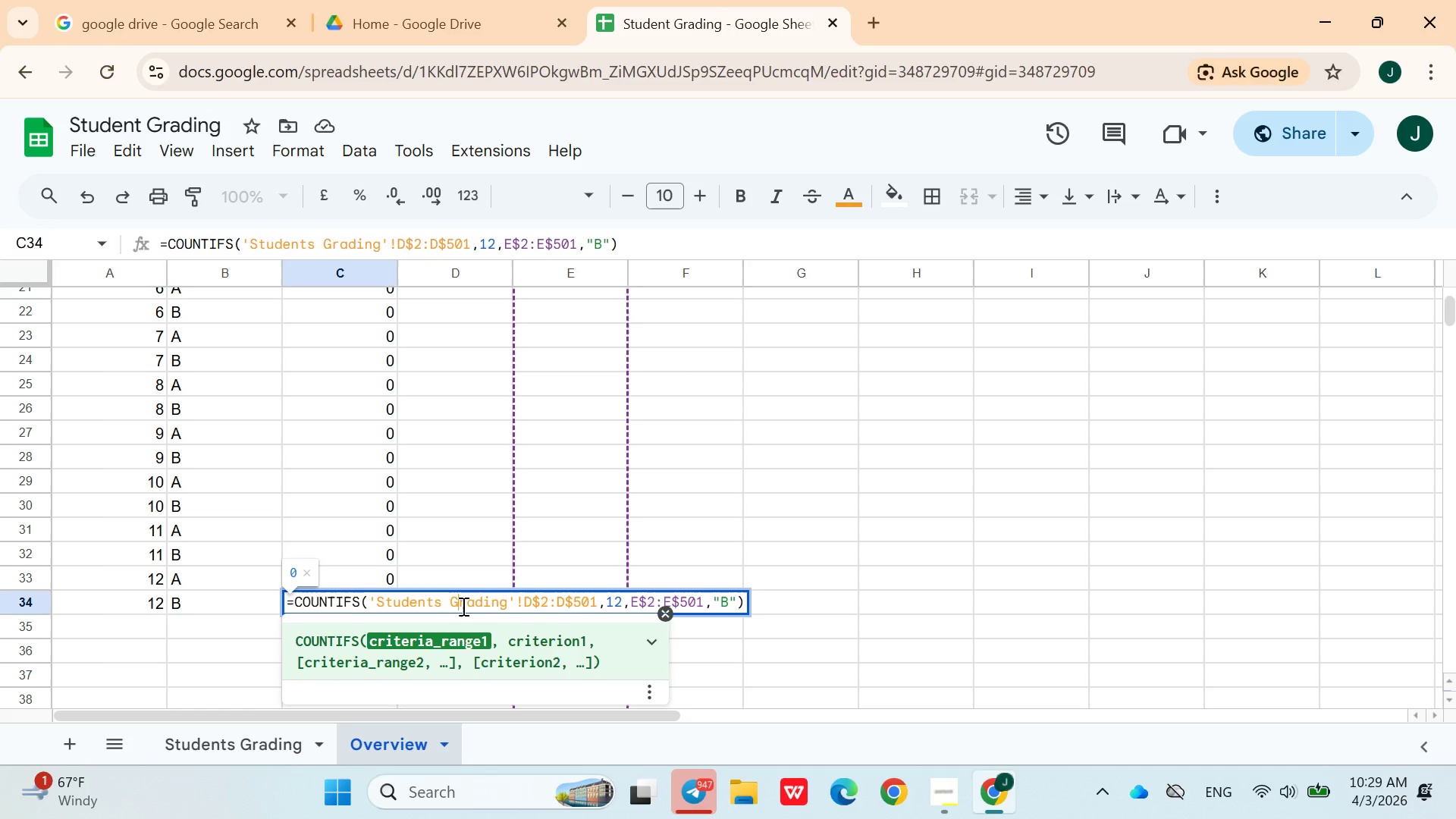 
double_click([462, 606])
 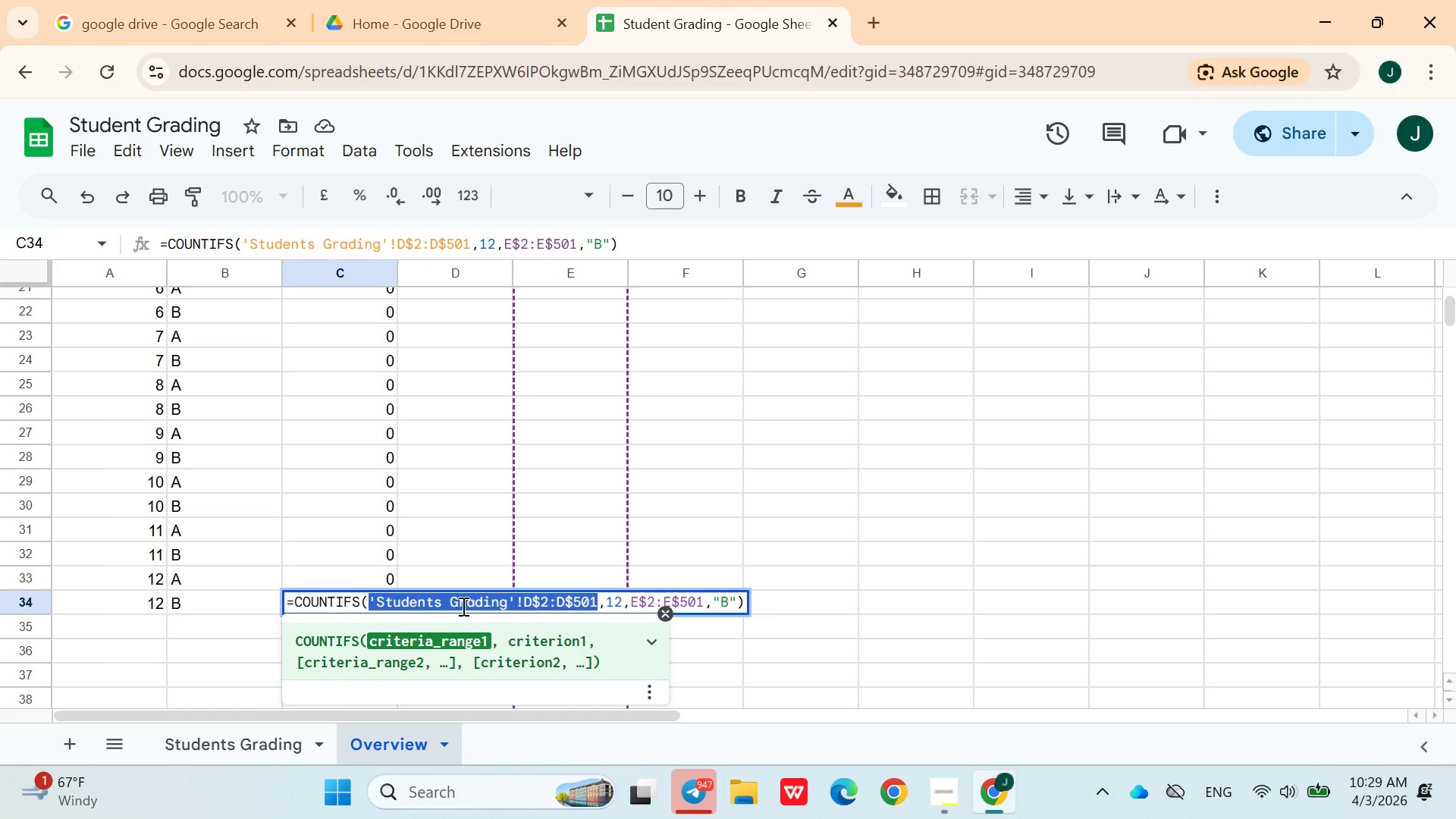 
left_click([462, 606])
 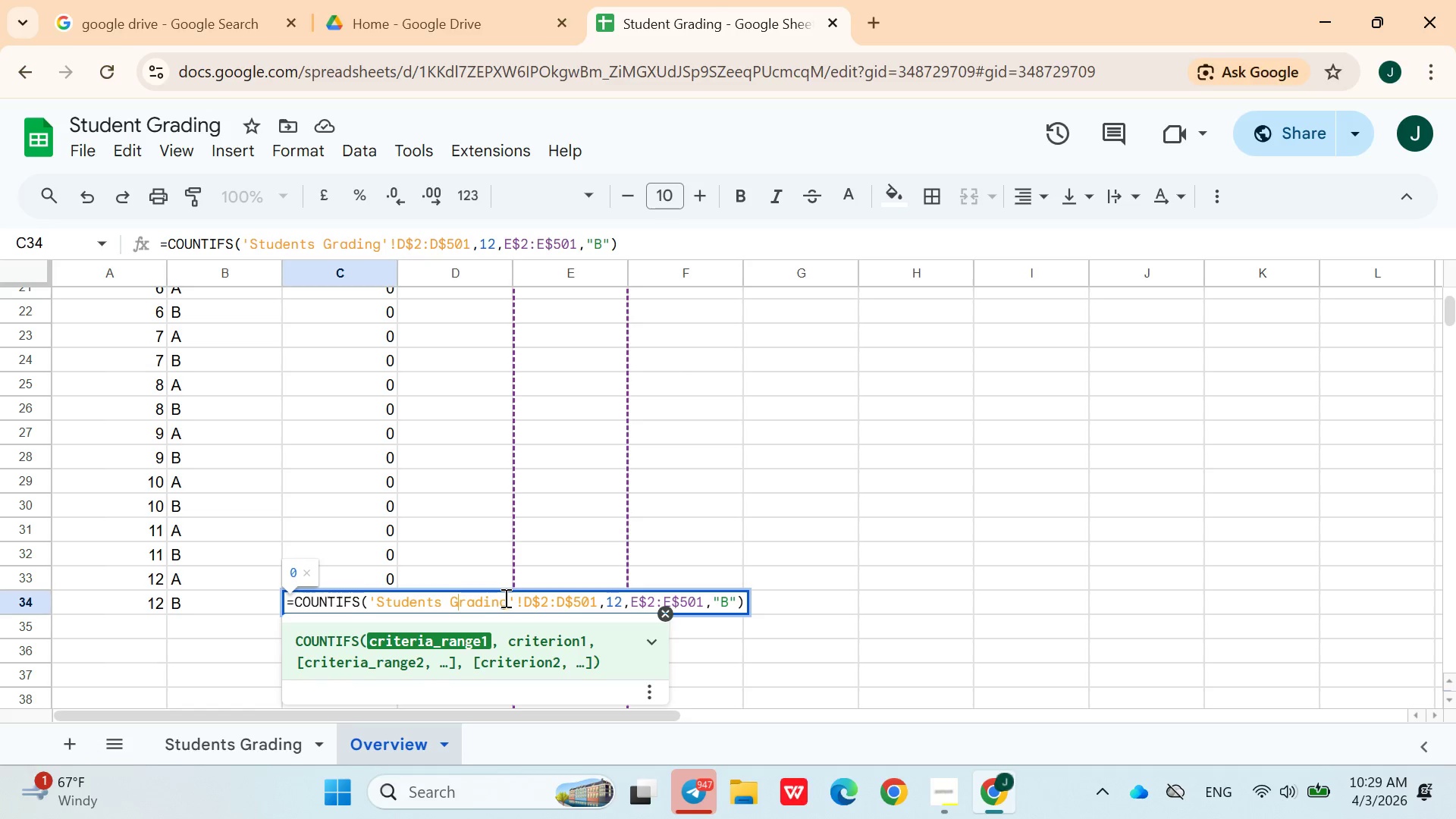 
left_click([507, 600])
 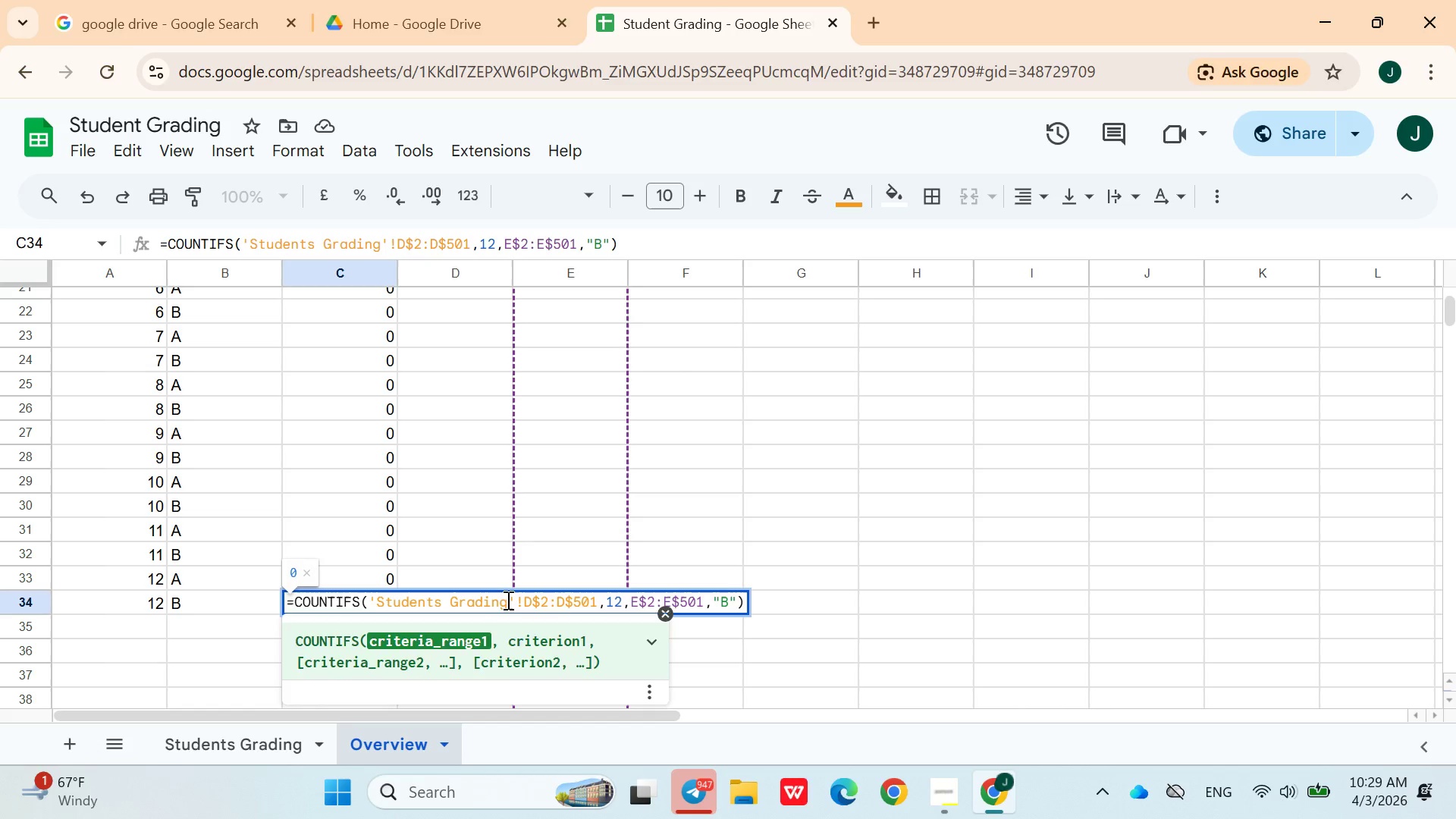 
hold_key(key=Backspace, duration=0.78)
 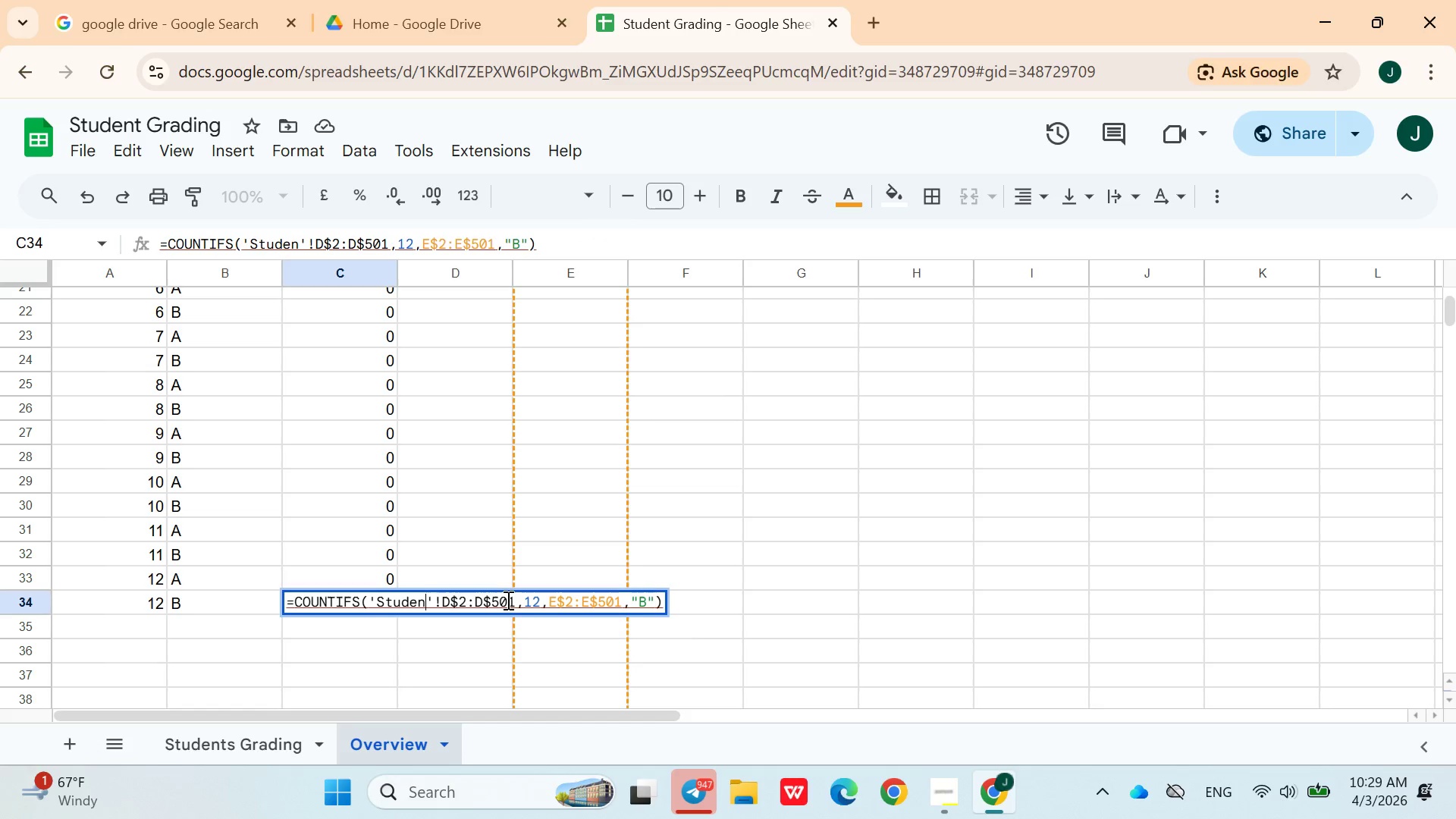 
key(Backspace)
 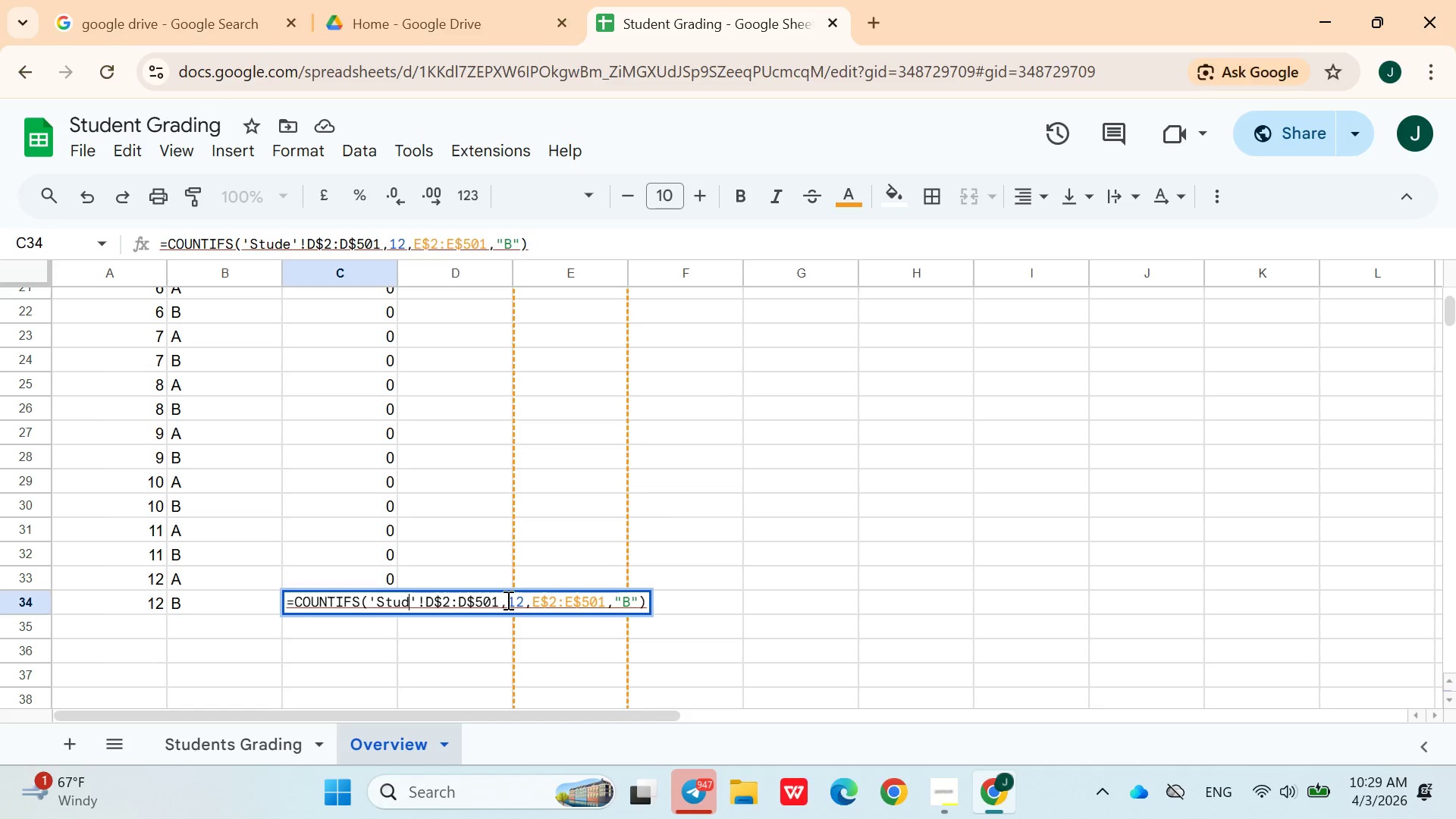 
key(Backspace)
 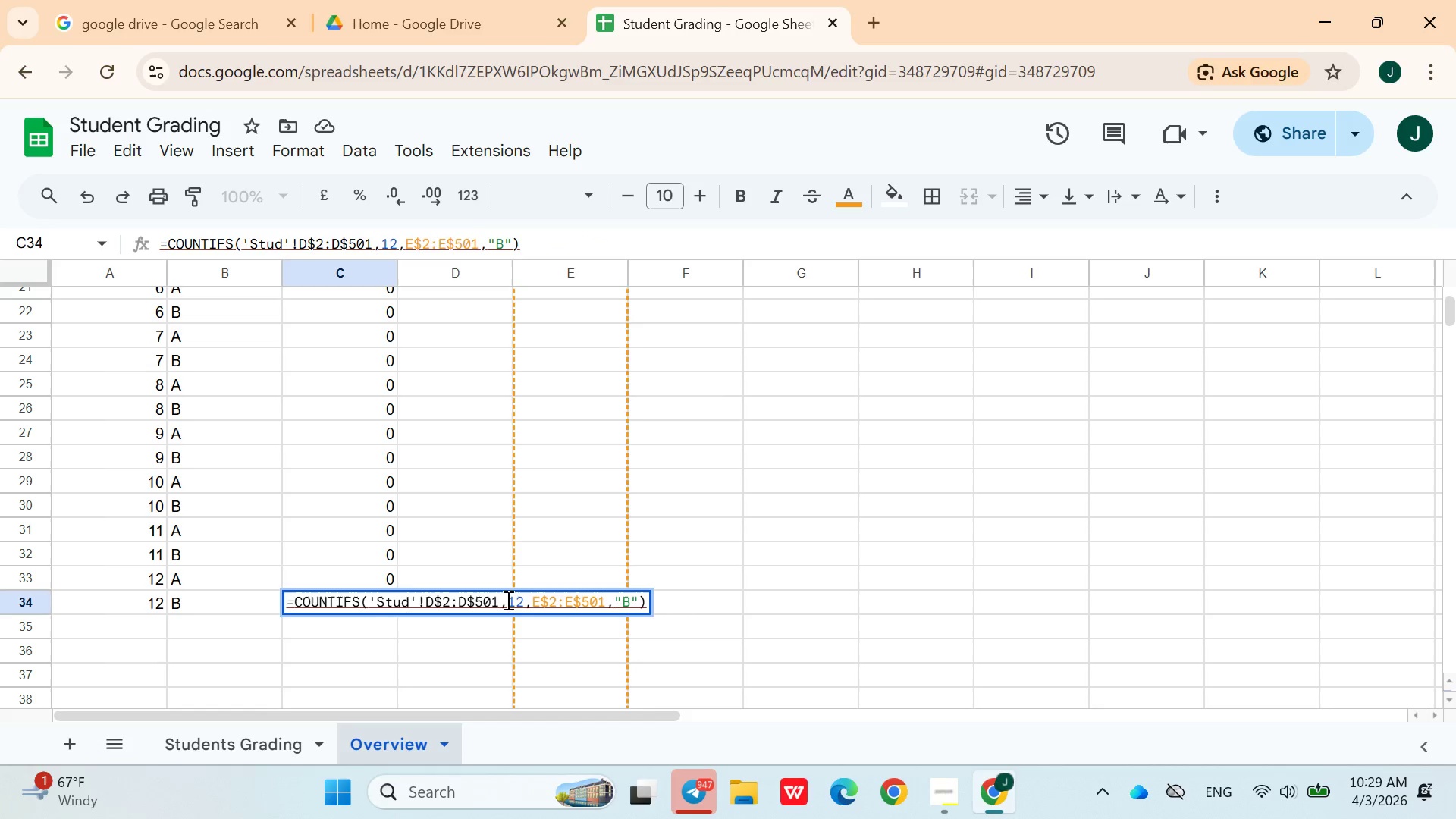 
key(Backspace)
 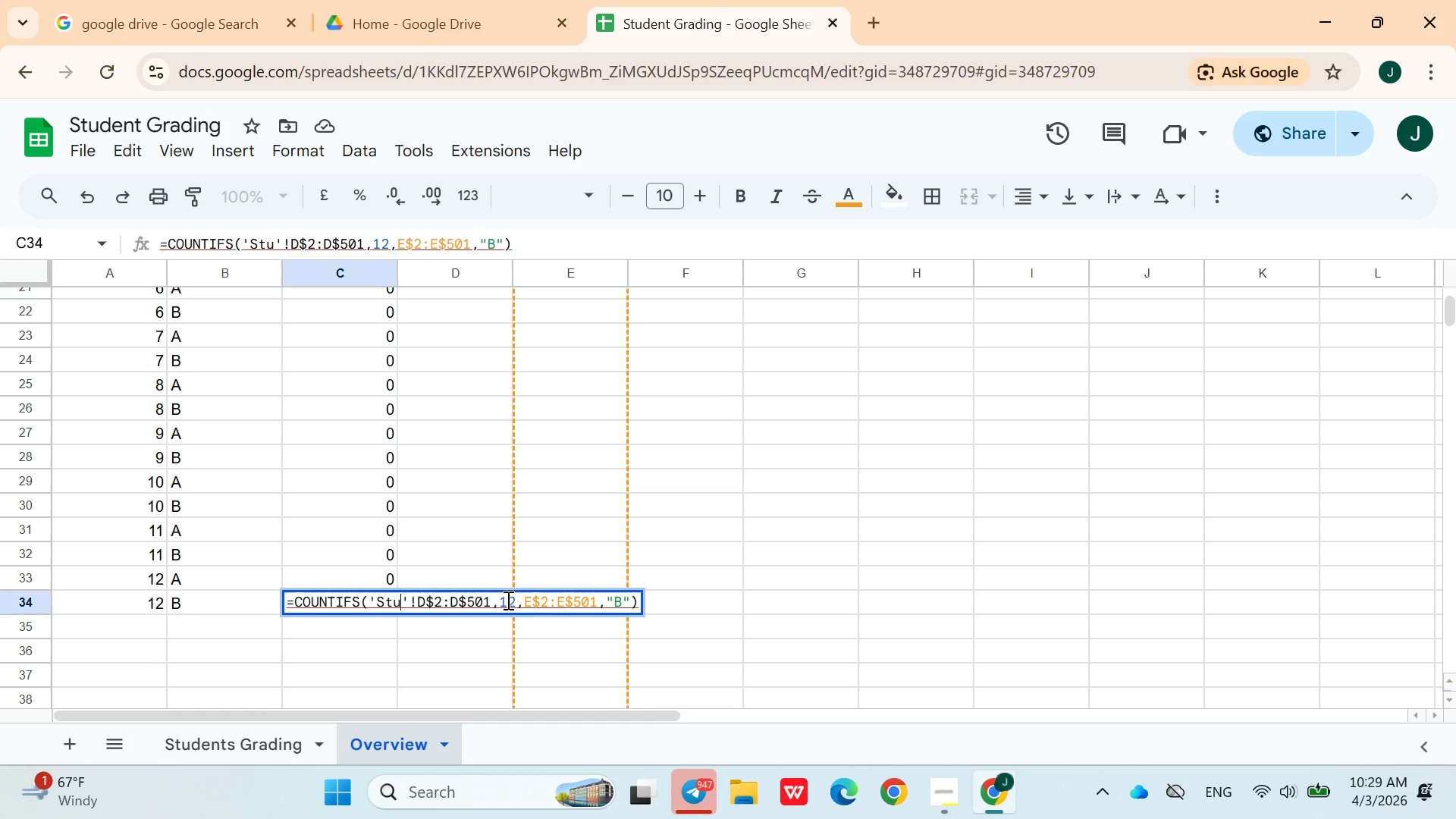 
key(Backspace)
 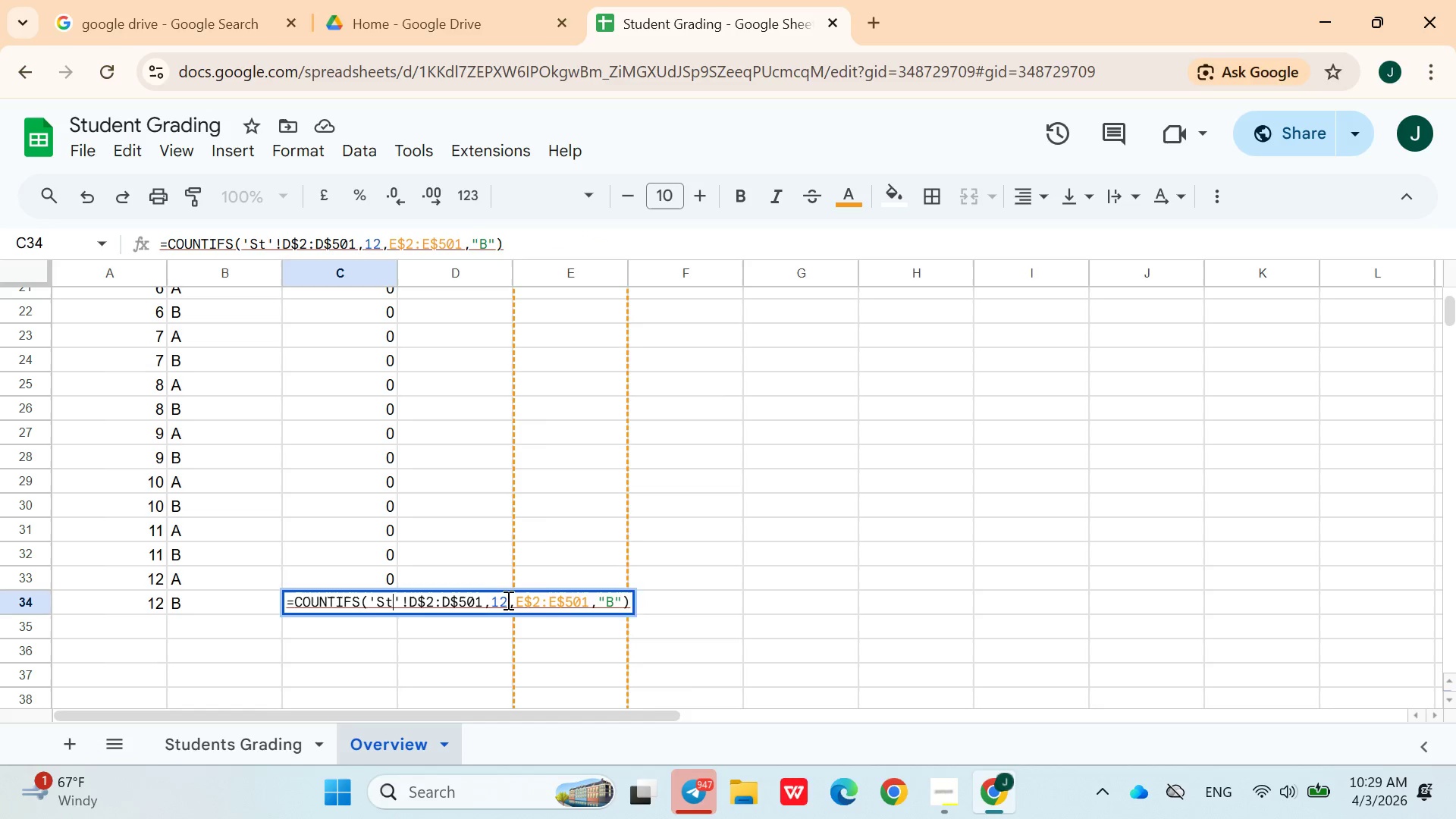 
key(Backspace)
 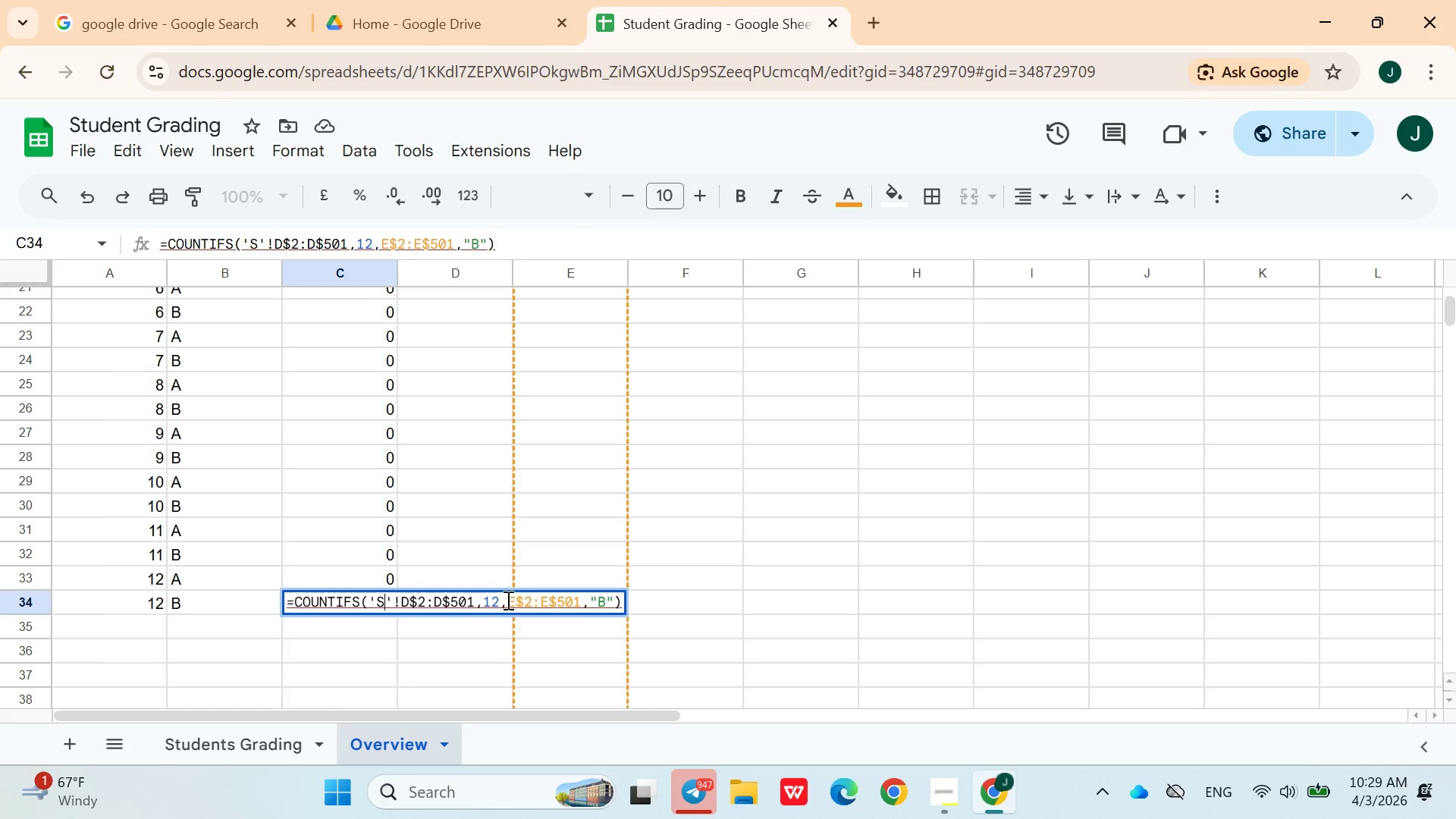 
key(Backspace)
 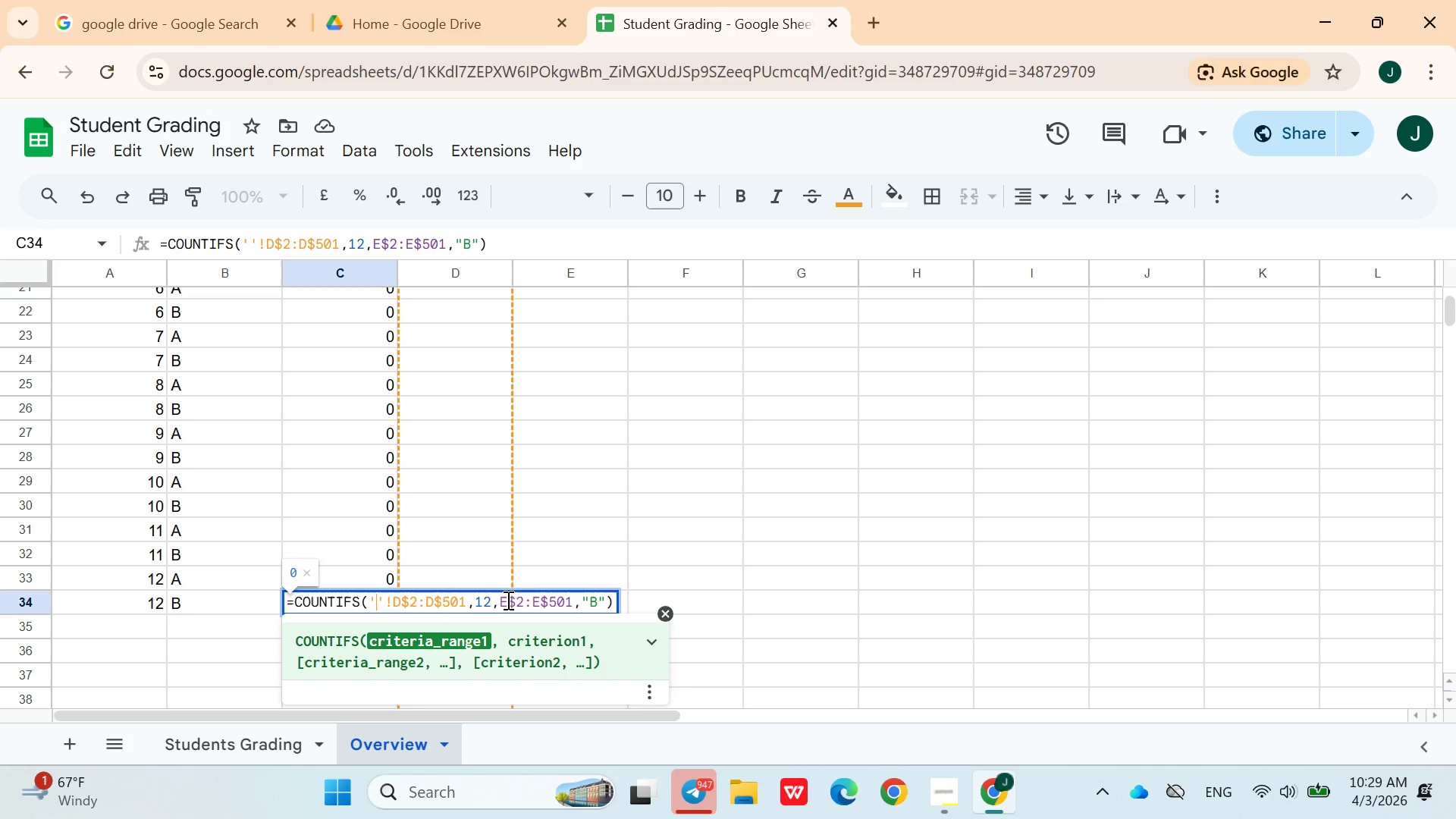 
key(Control+V)
 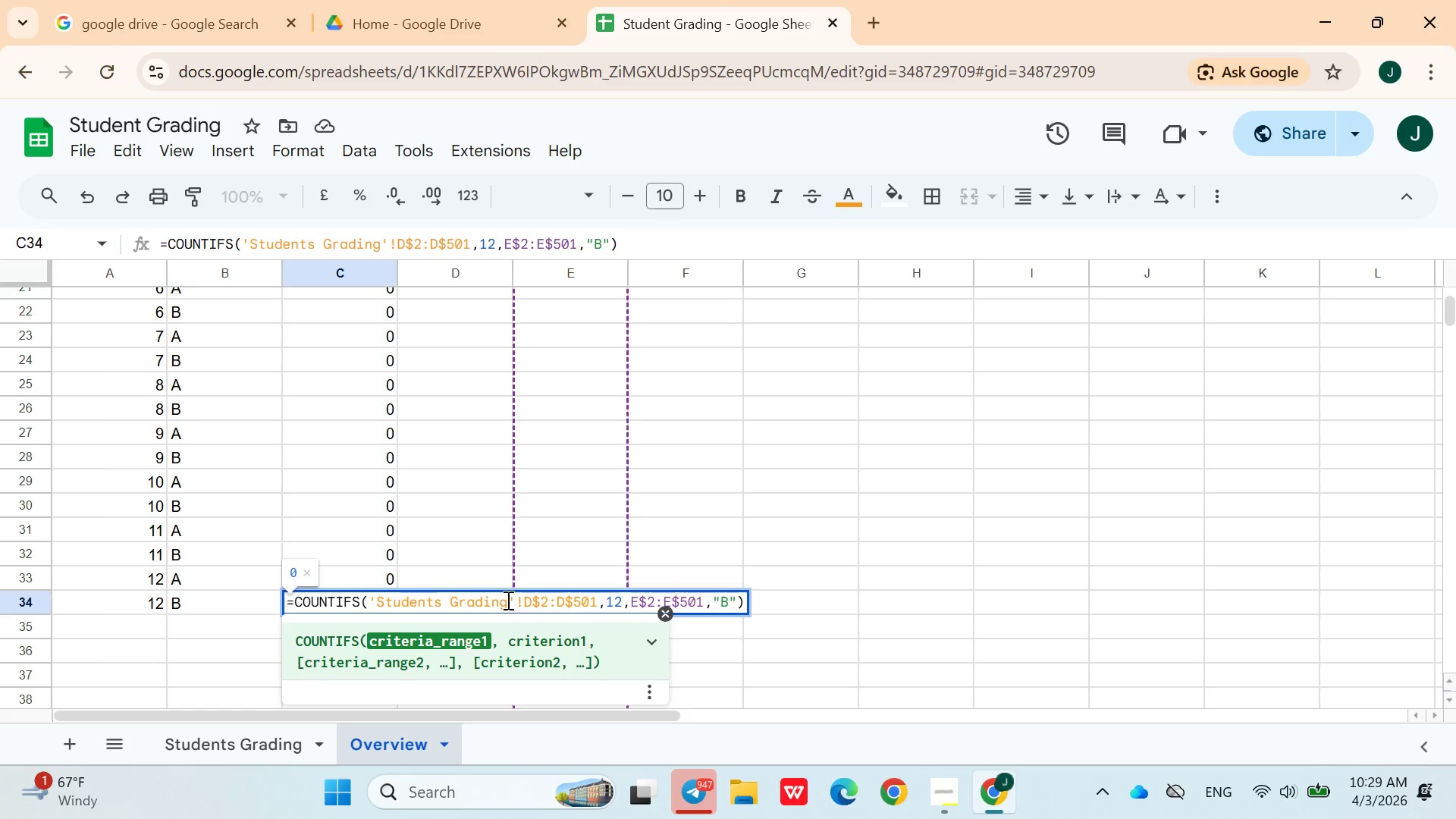 
key(Enter)
 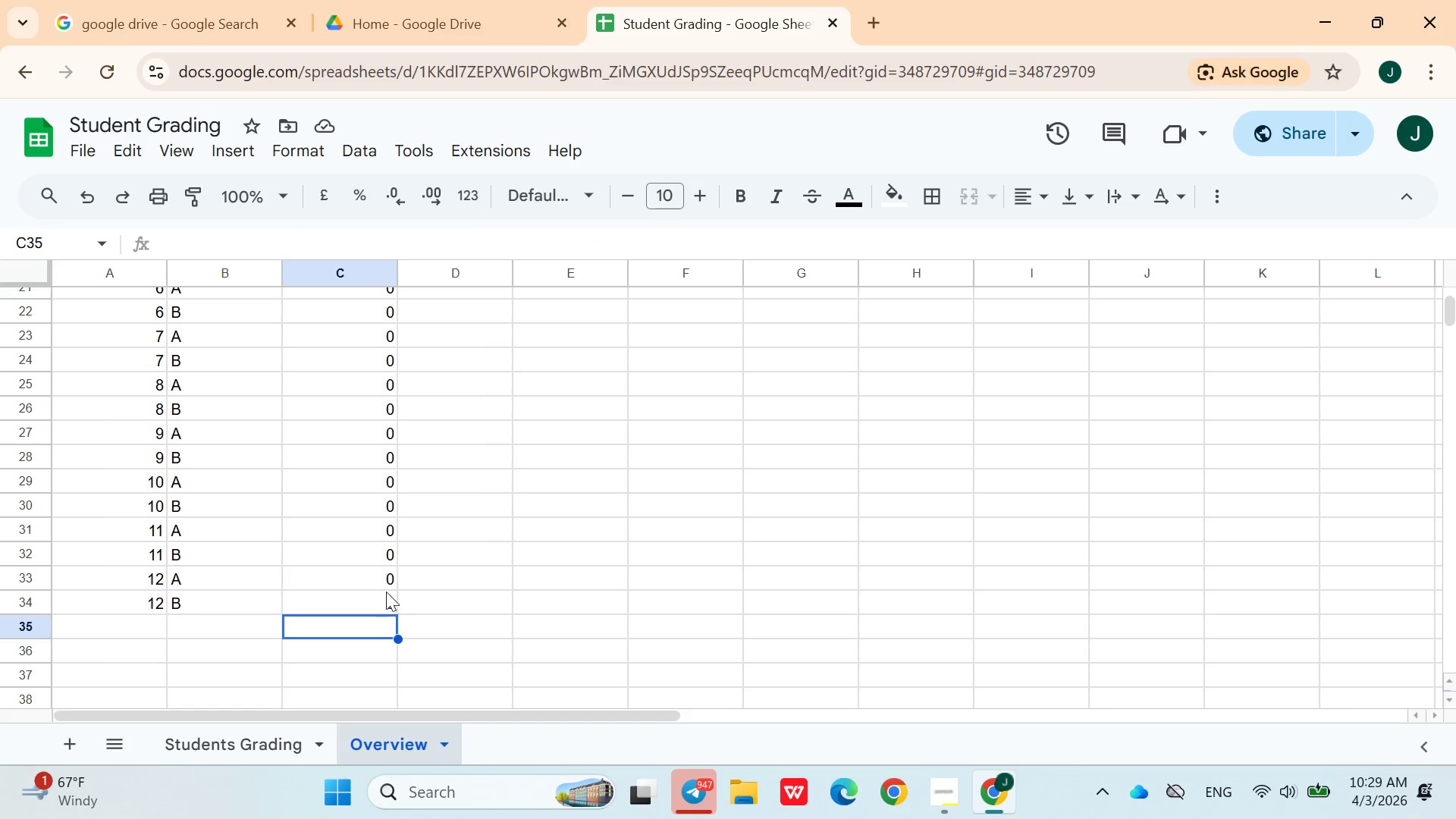 
left_click([369, 579])
 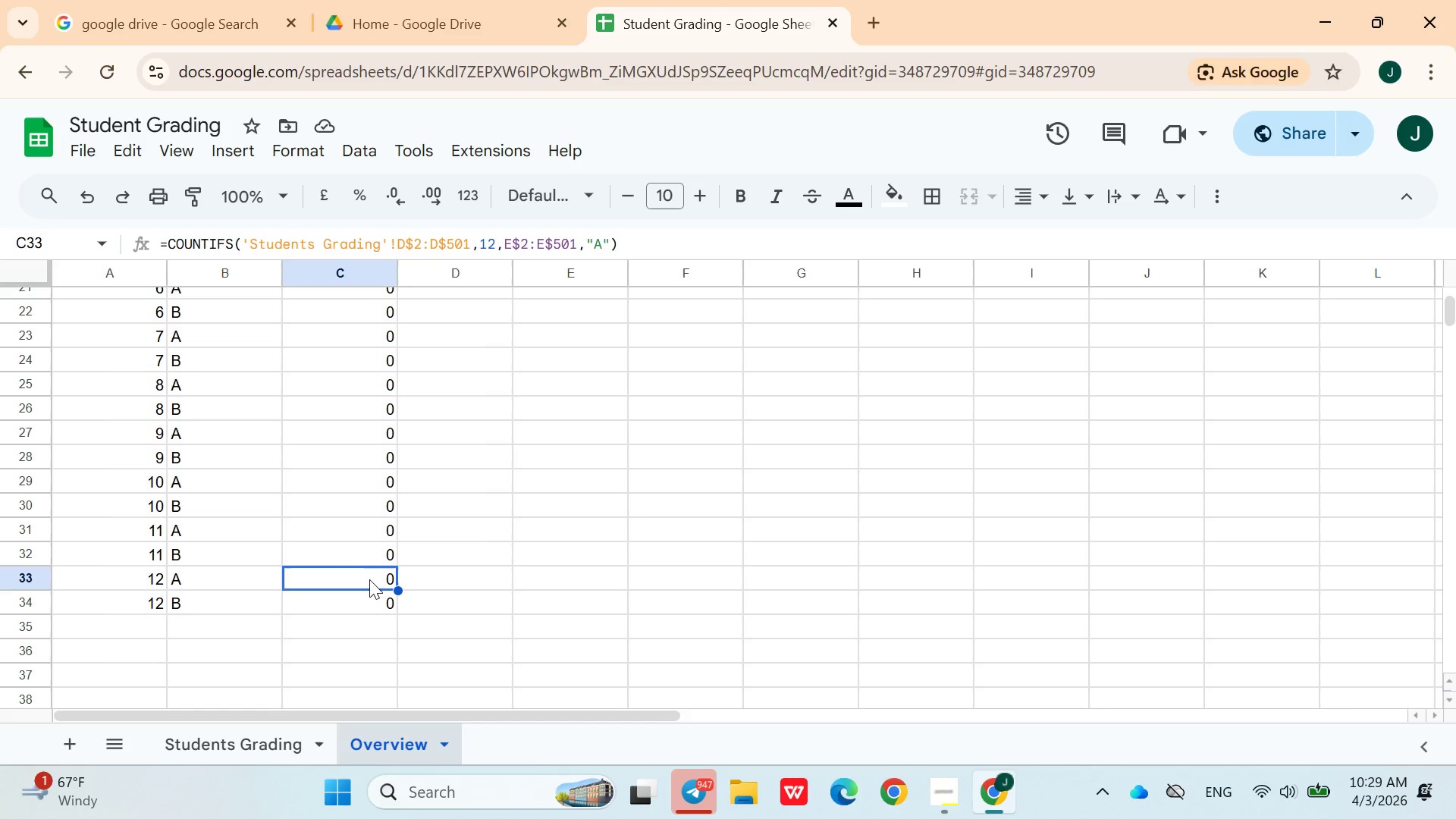 
double_click([369, 579])
 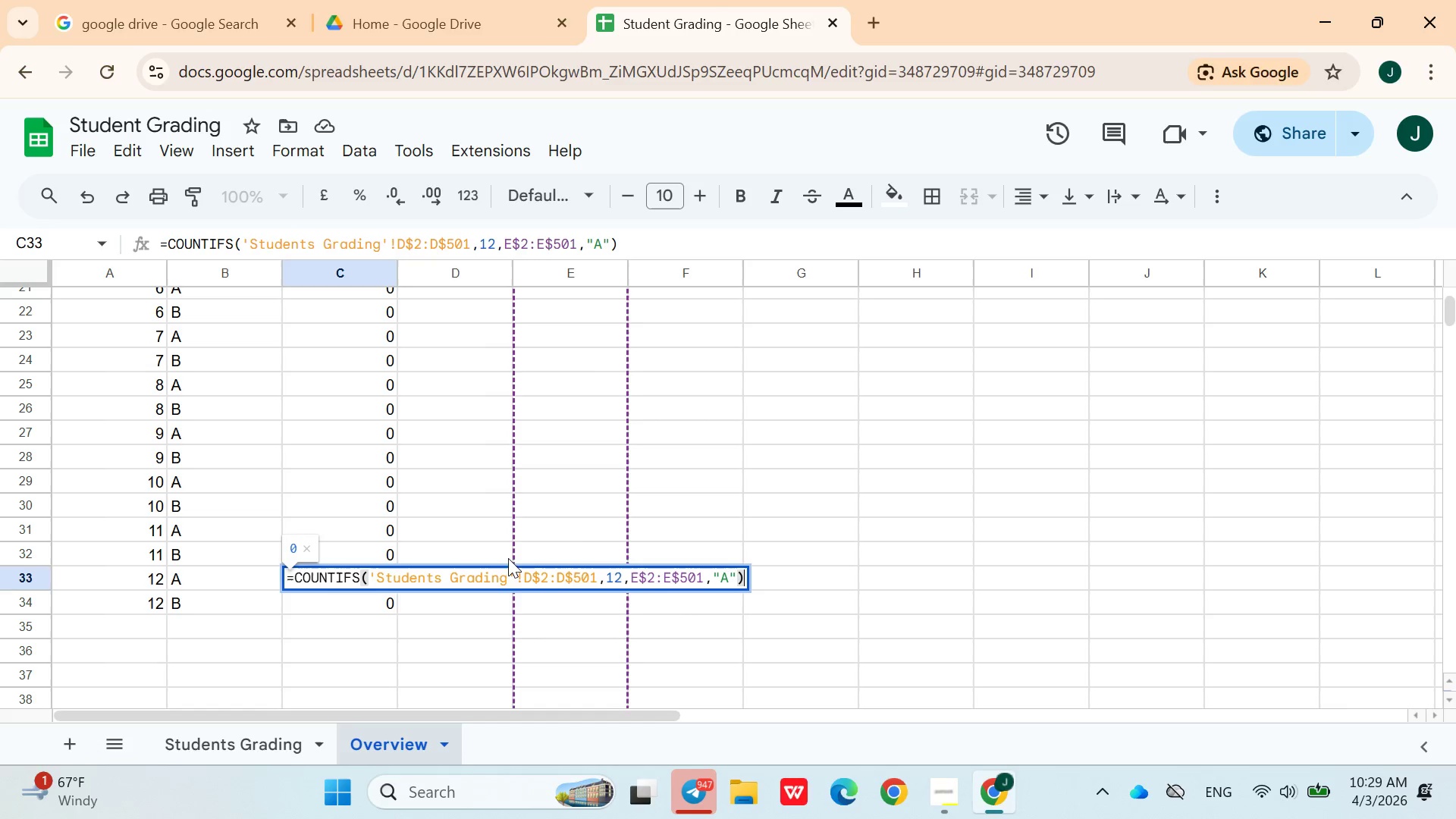 
left_click([513, 571])
 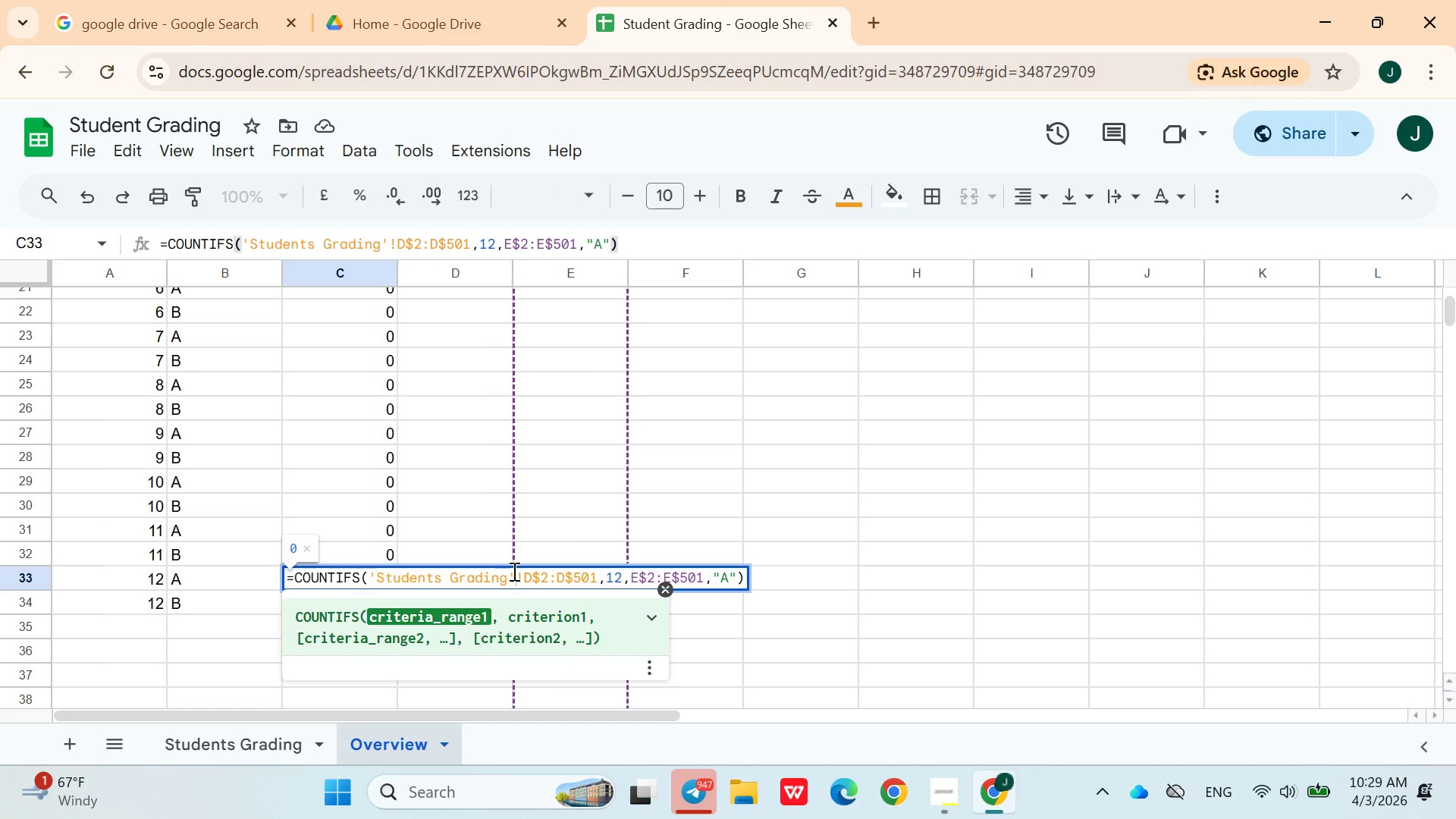 
key(Shift+1)
 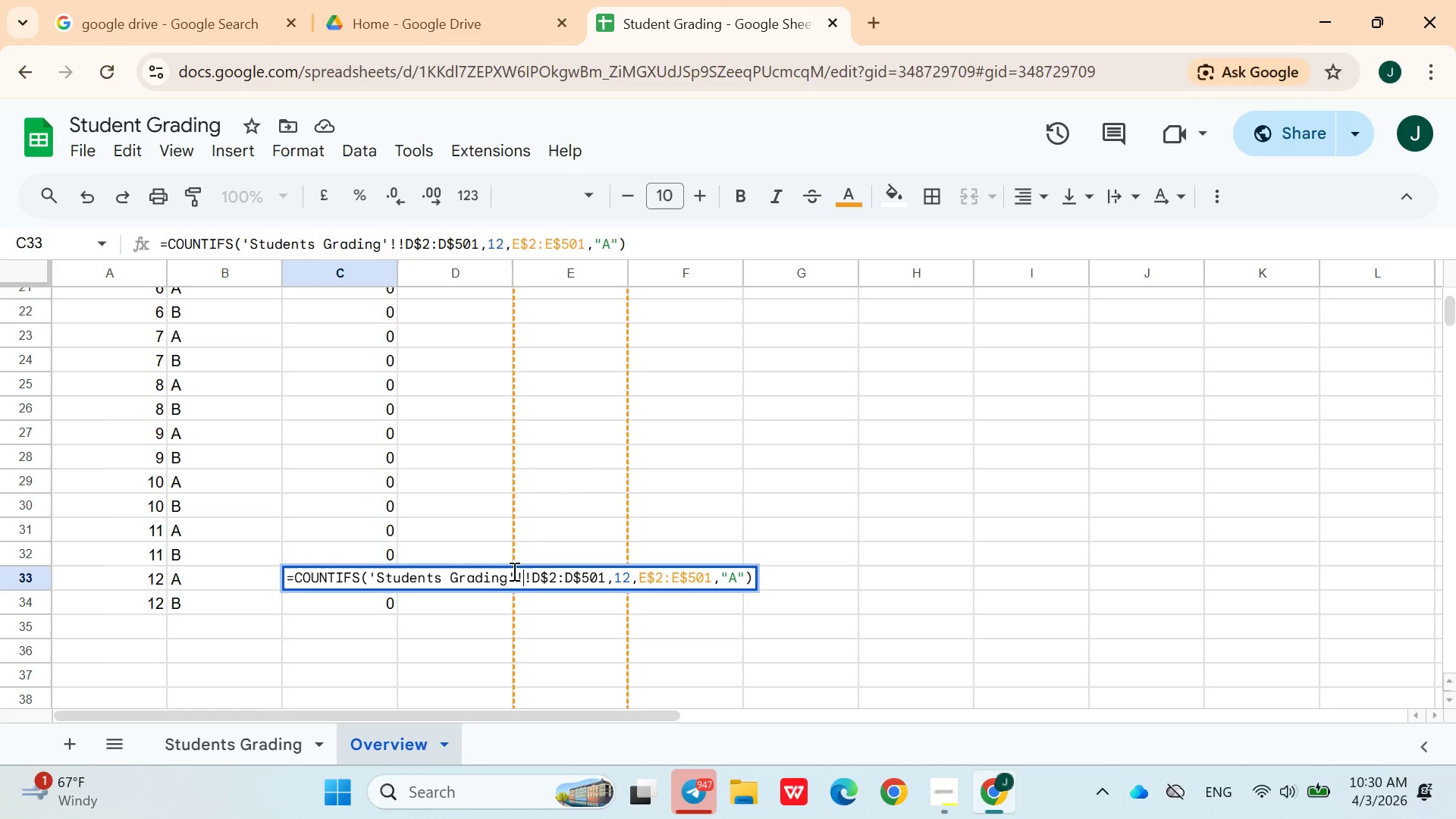 
key(Shift+Enter)
 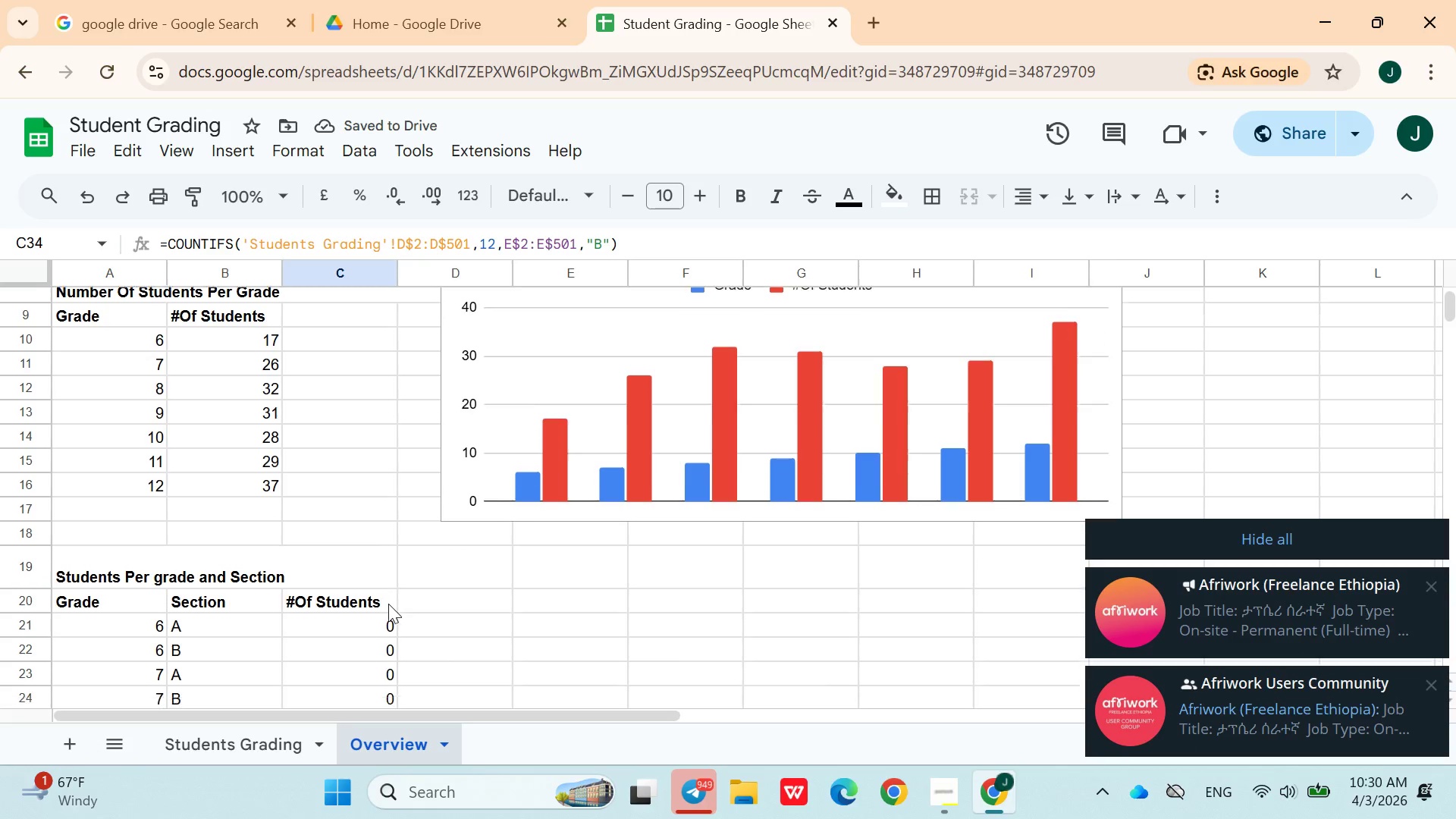 
double_click([373, 548])
 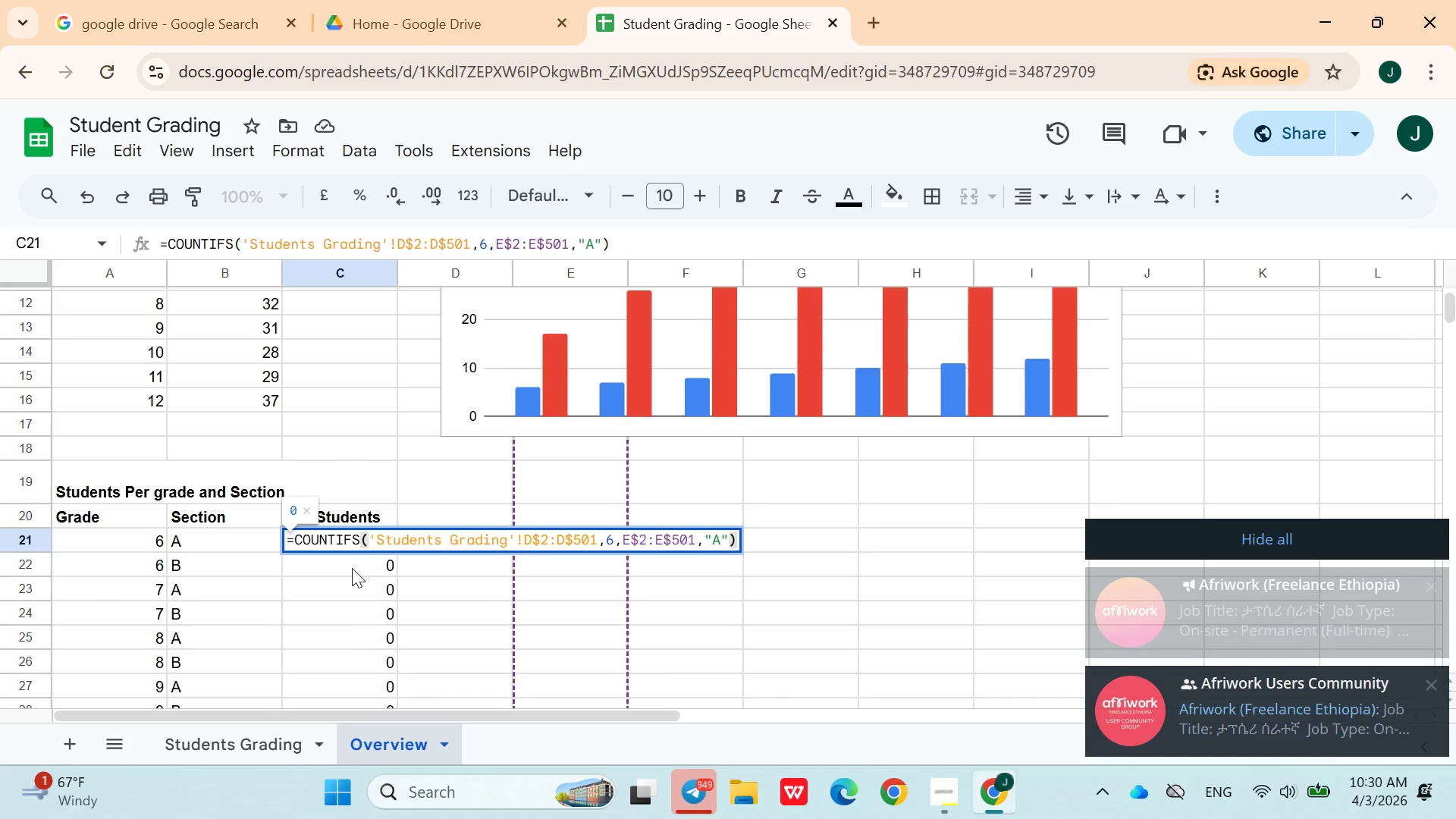 
double_click([352, 568])
 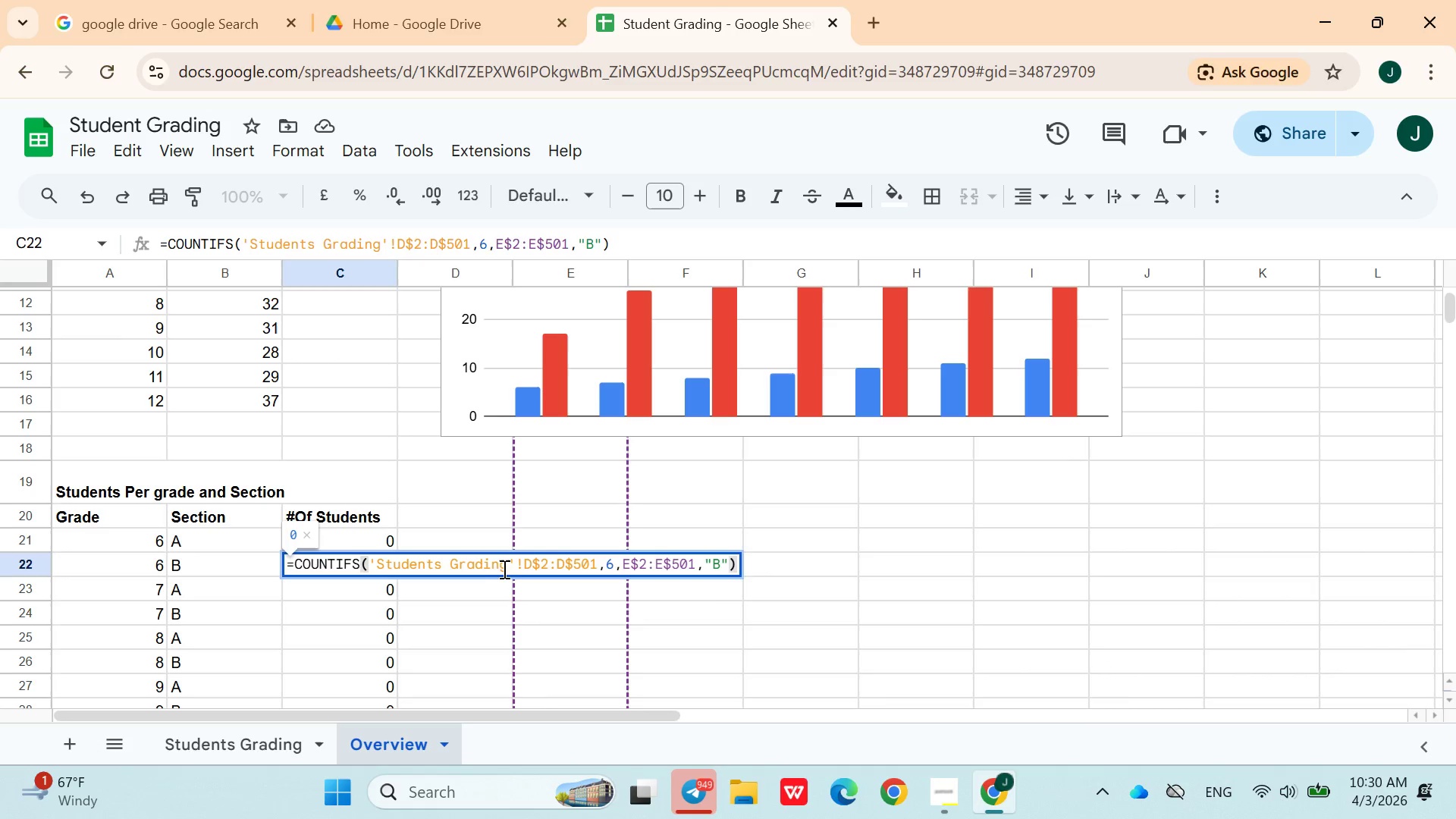 
left_click([520, 567])
 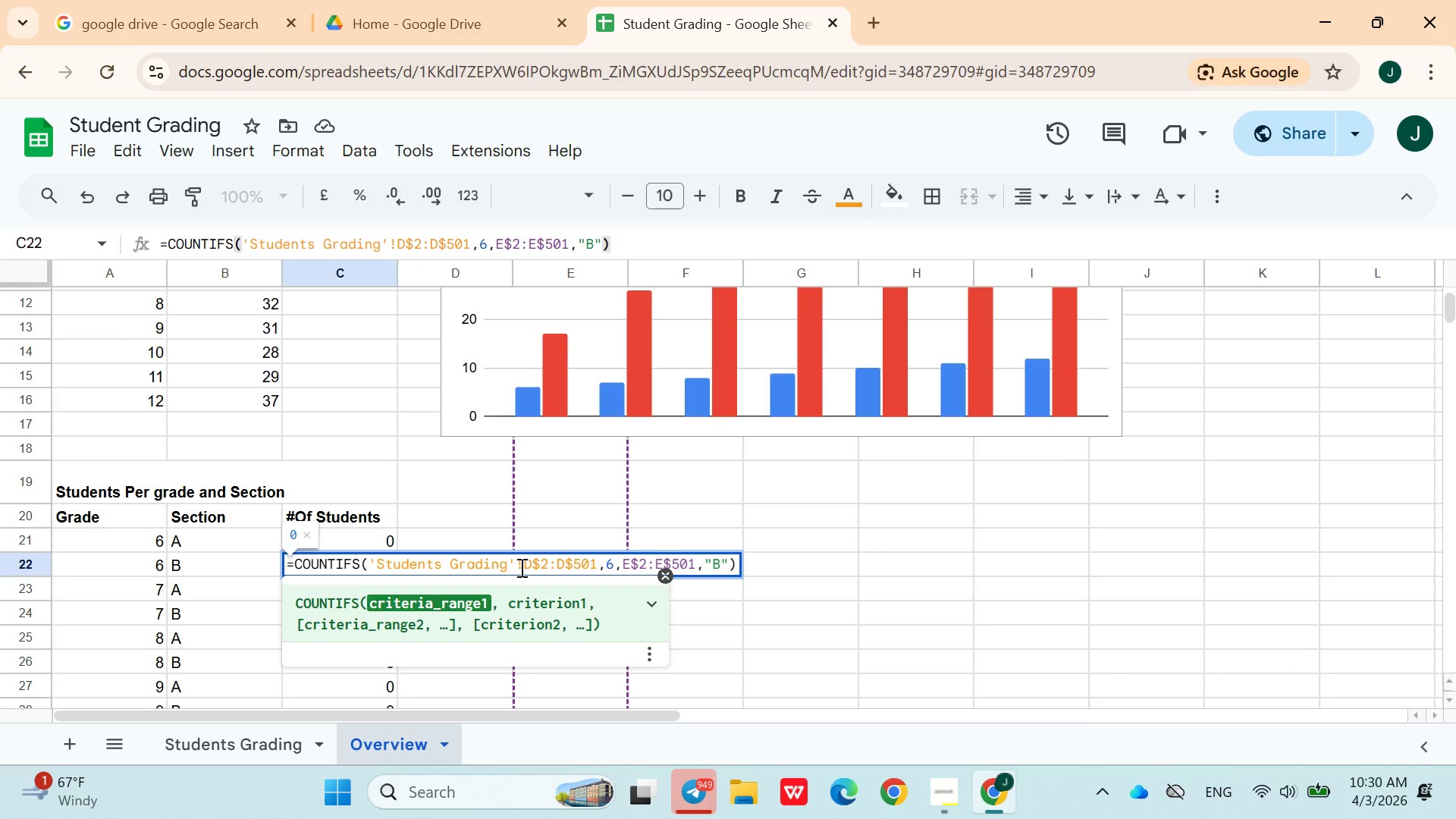 
key(ArrowLeft)
 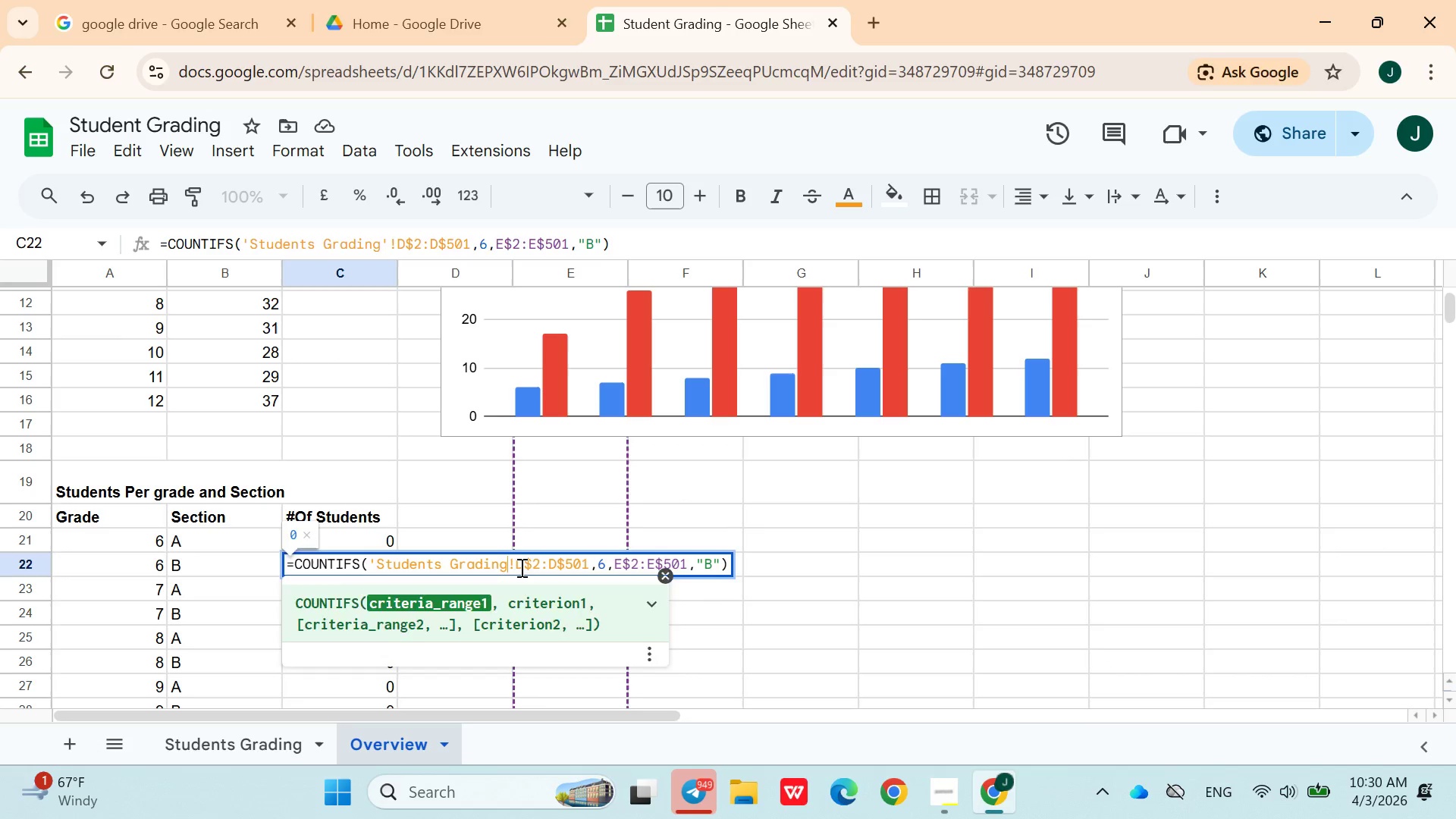 
key(Backspace)
 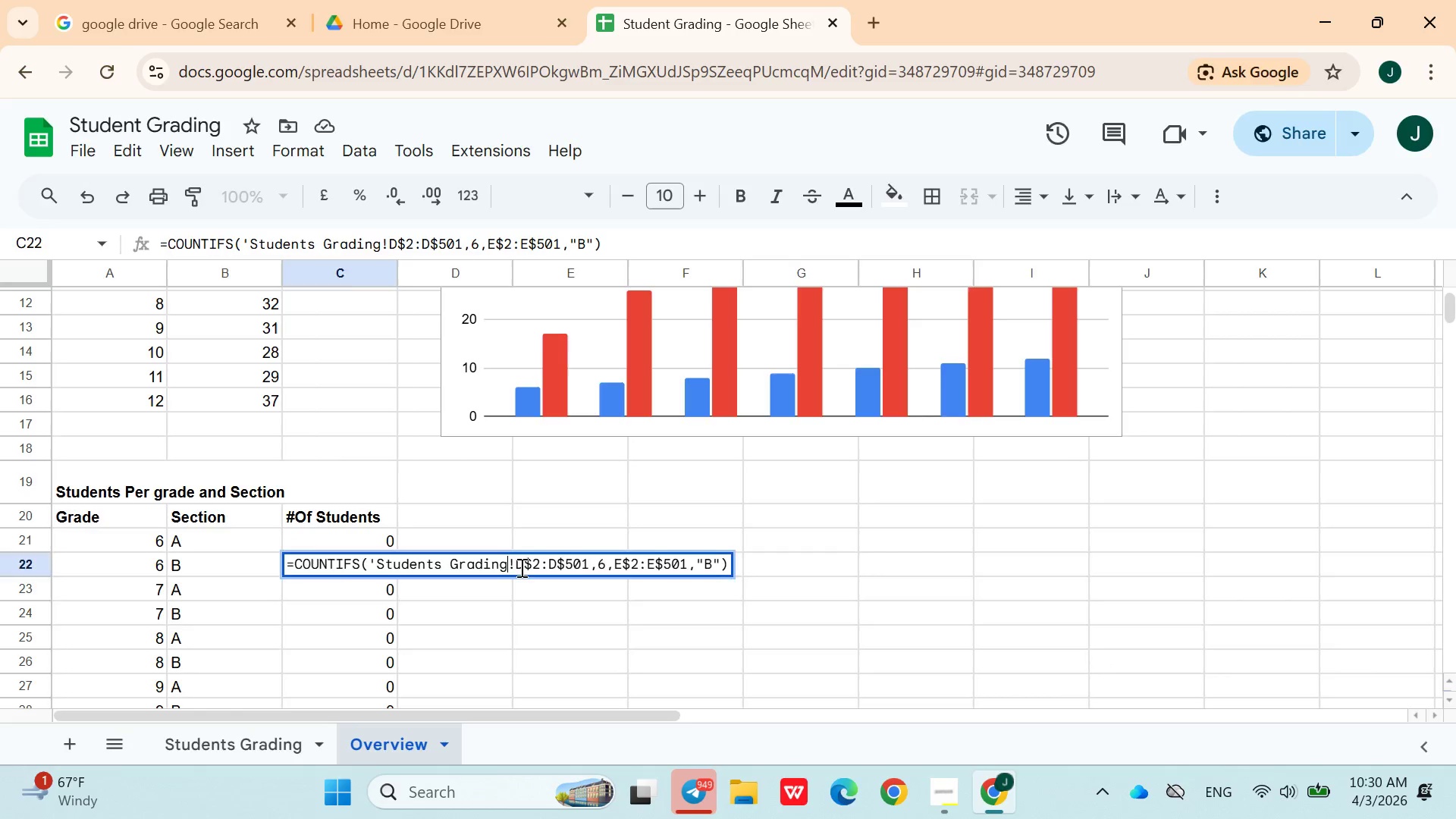 
key(Enter)
 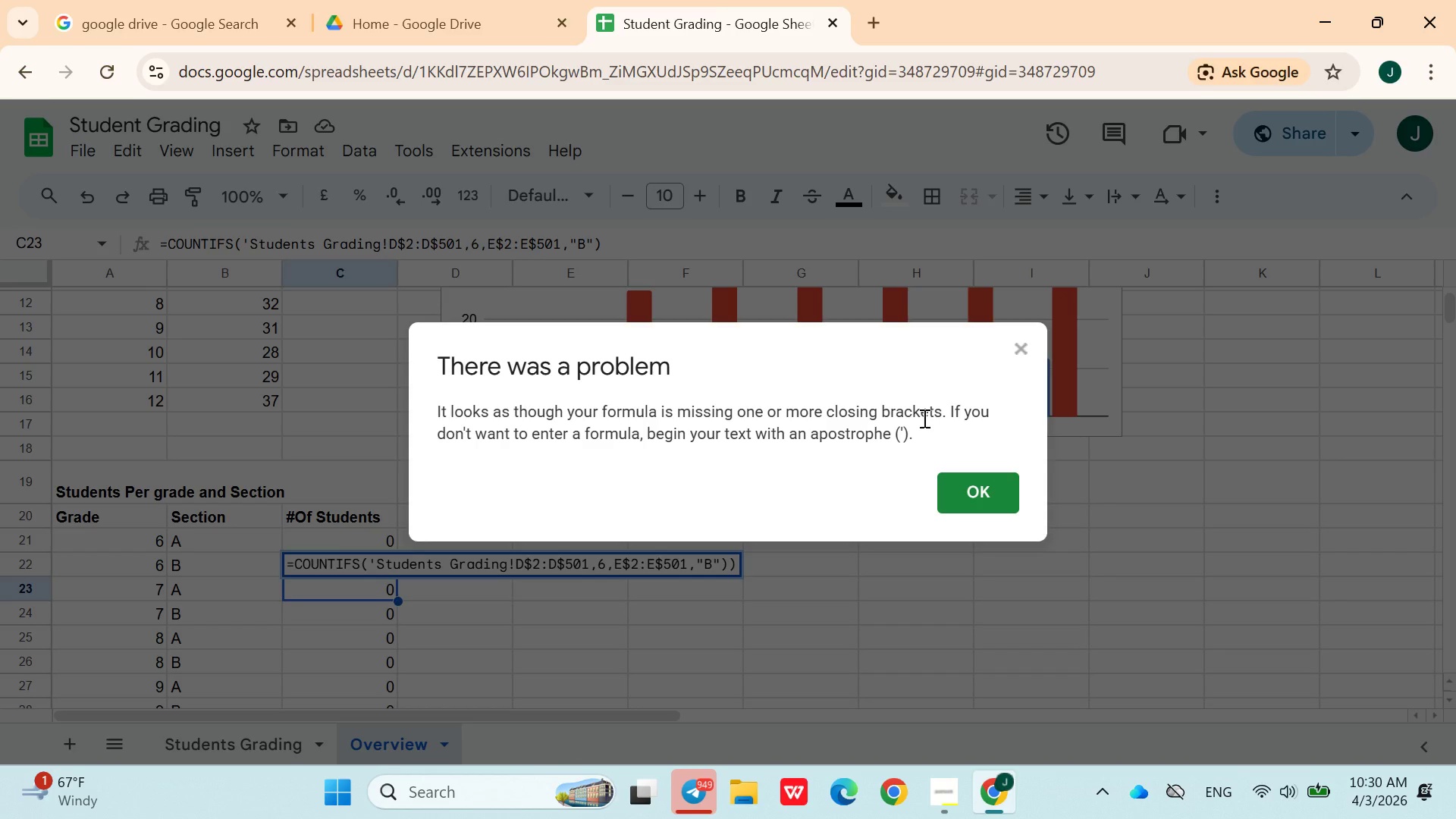 
left_click([975, 487])
 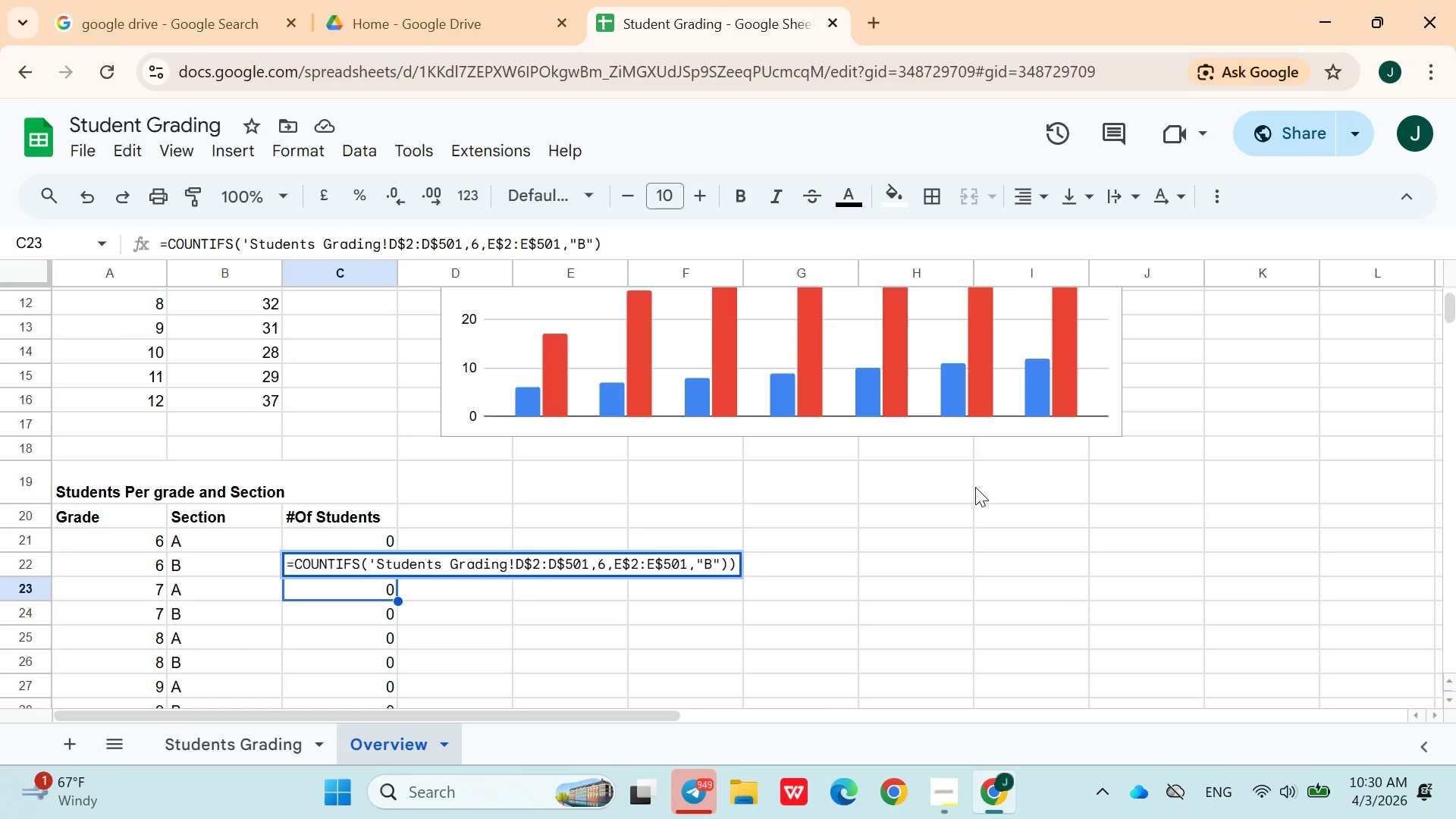 
key(Quote)
 